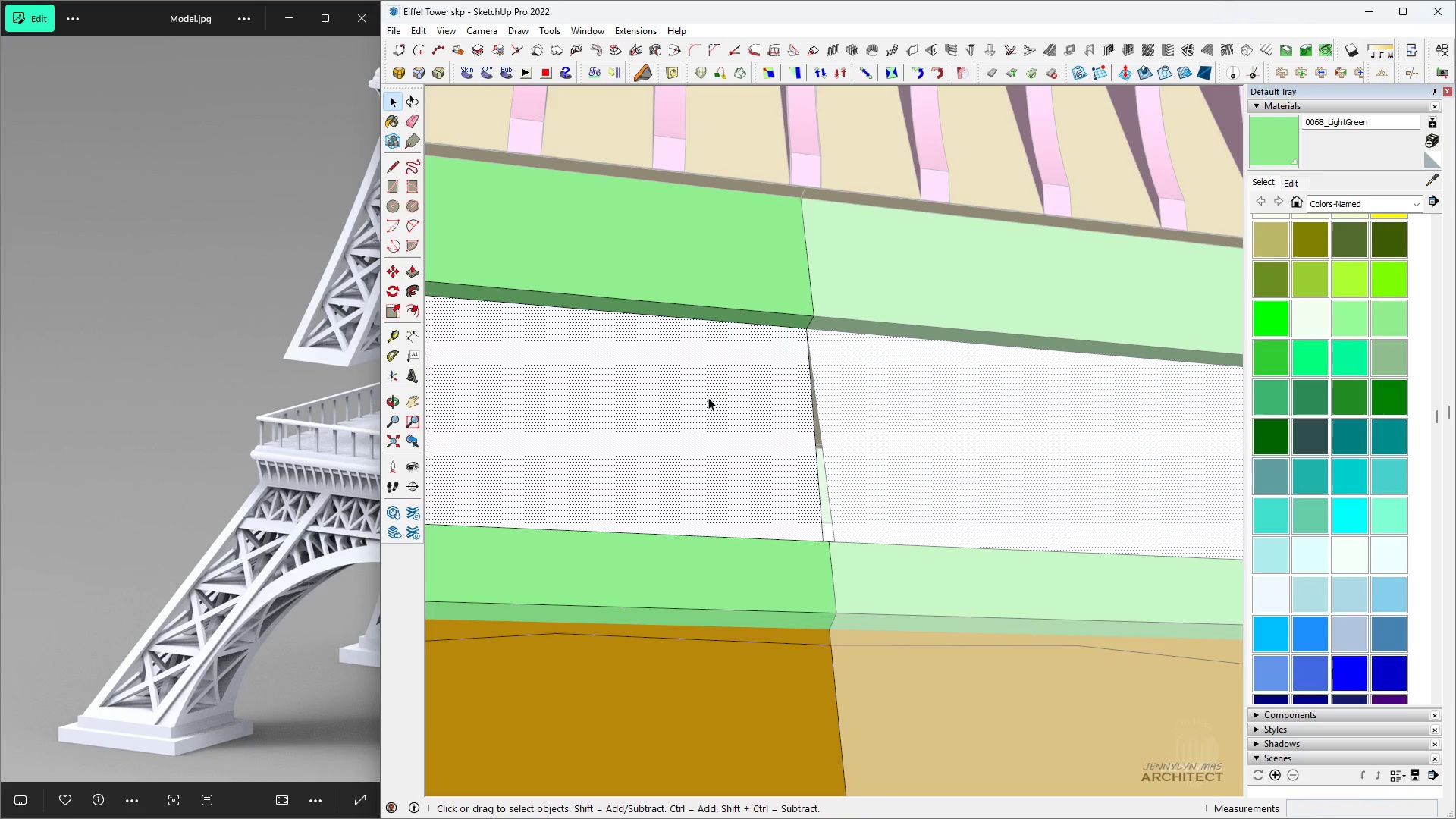 
scroll: coordinate [751, 360], scroll_direction: up, amount: 4.0
 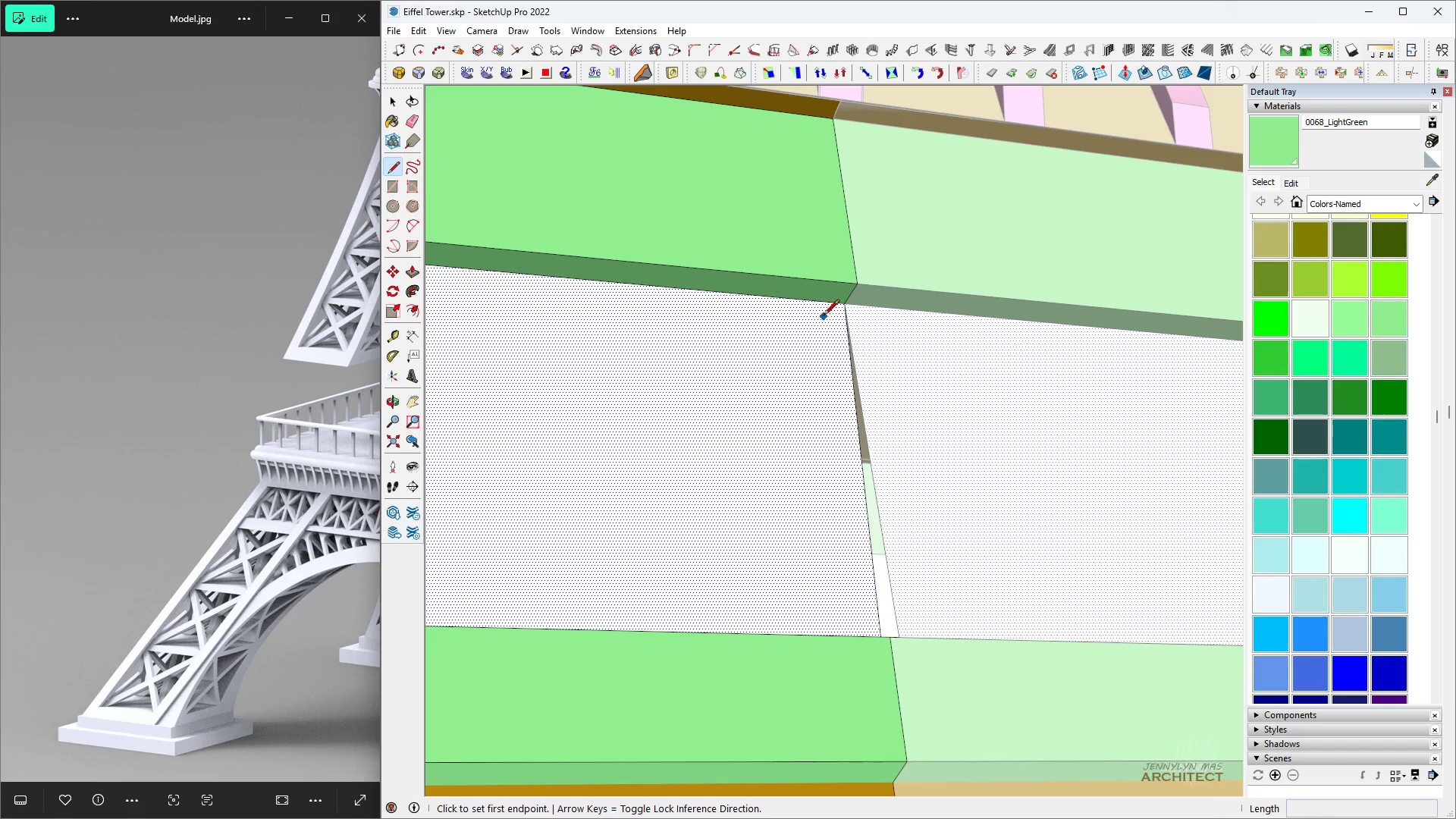 
key(Space)
 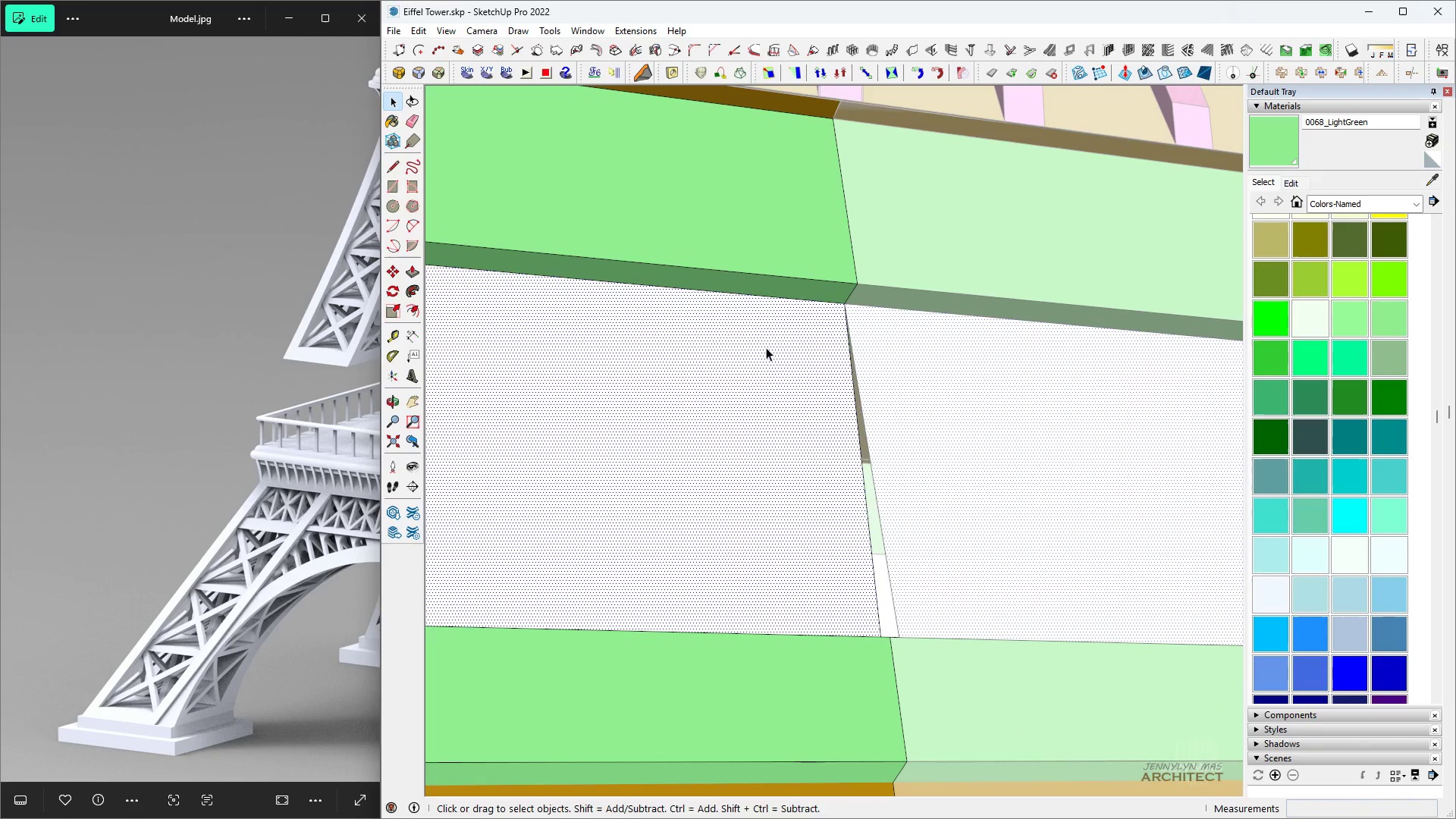 
key(L)
 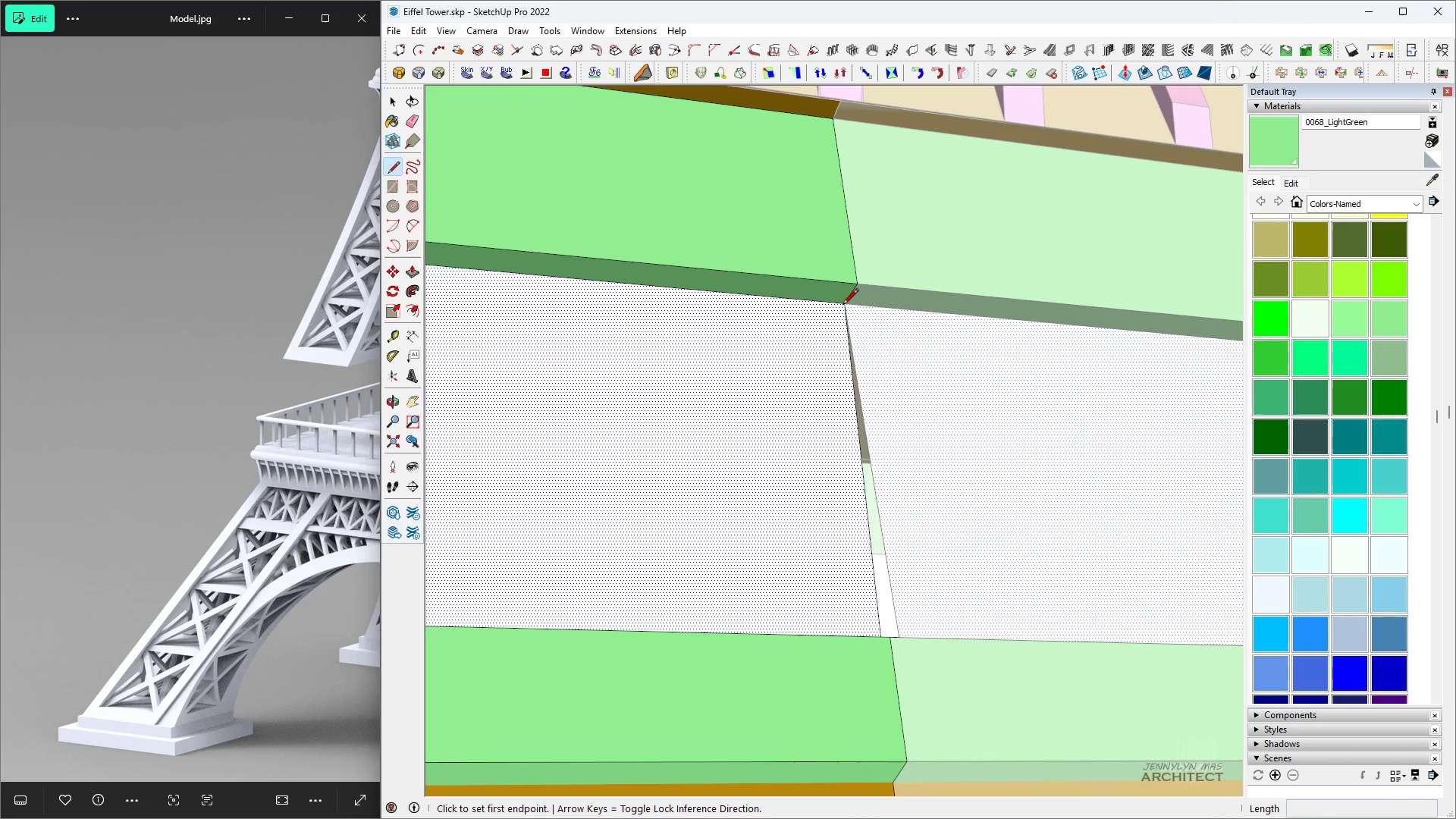 
left_click([843, 306])
 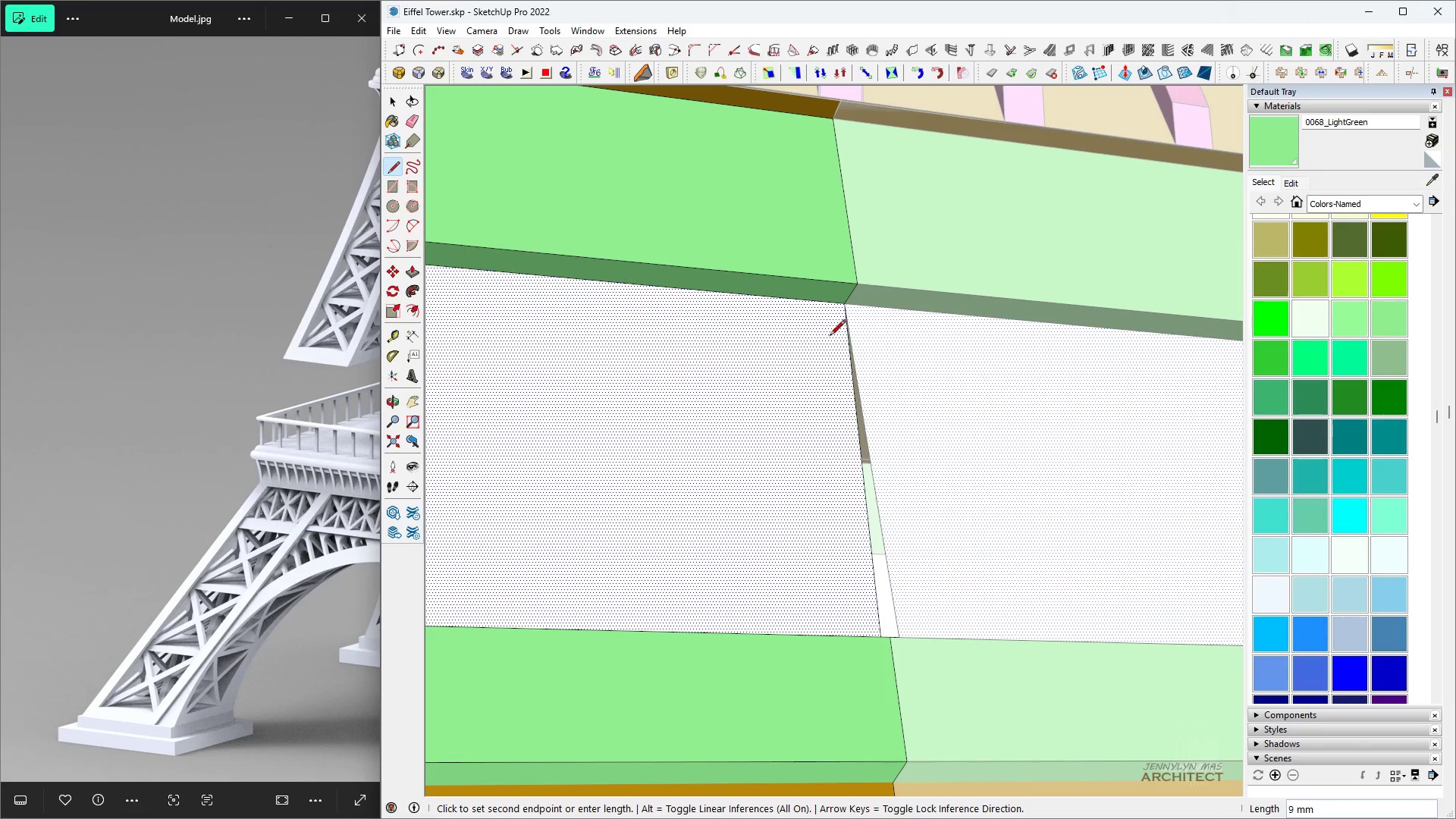 
key(Space)
 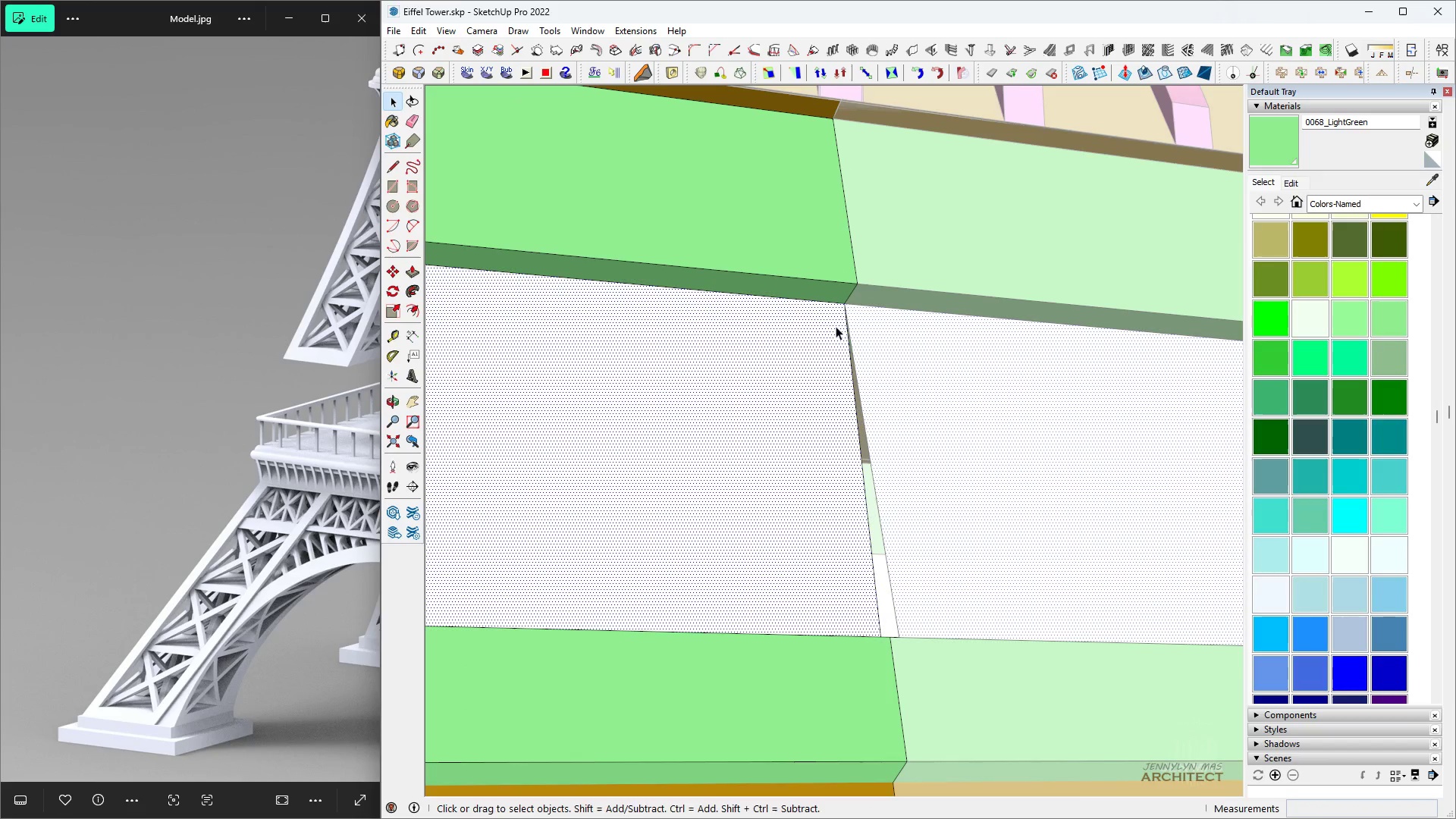 
key(L)
 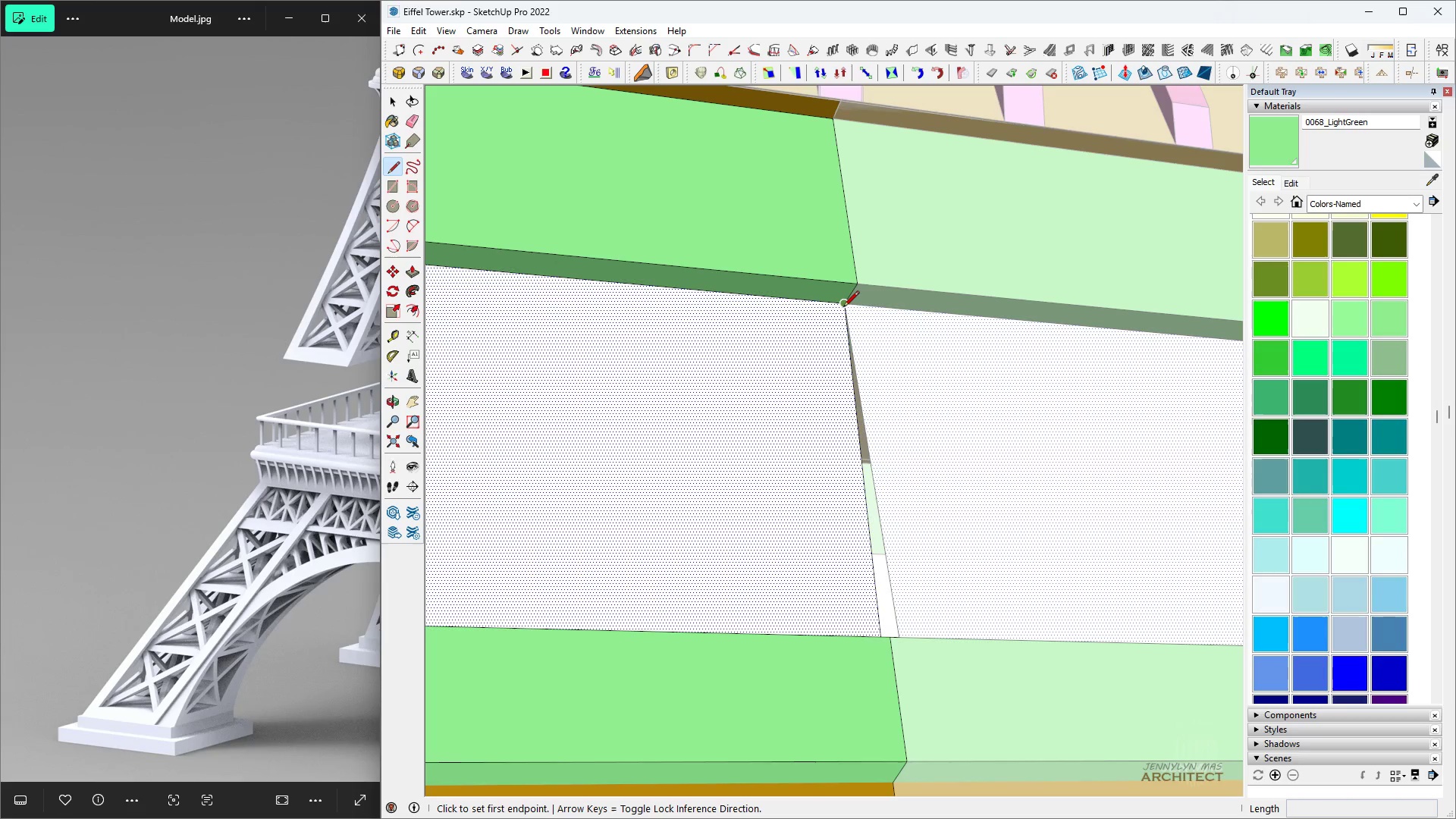 
left_click([843, 308])
 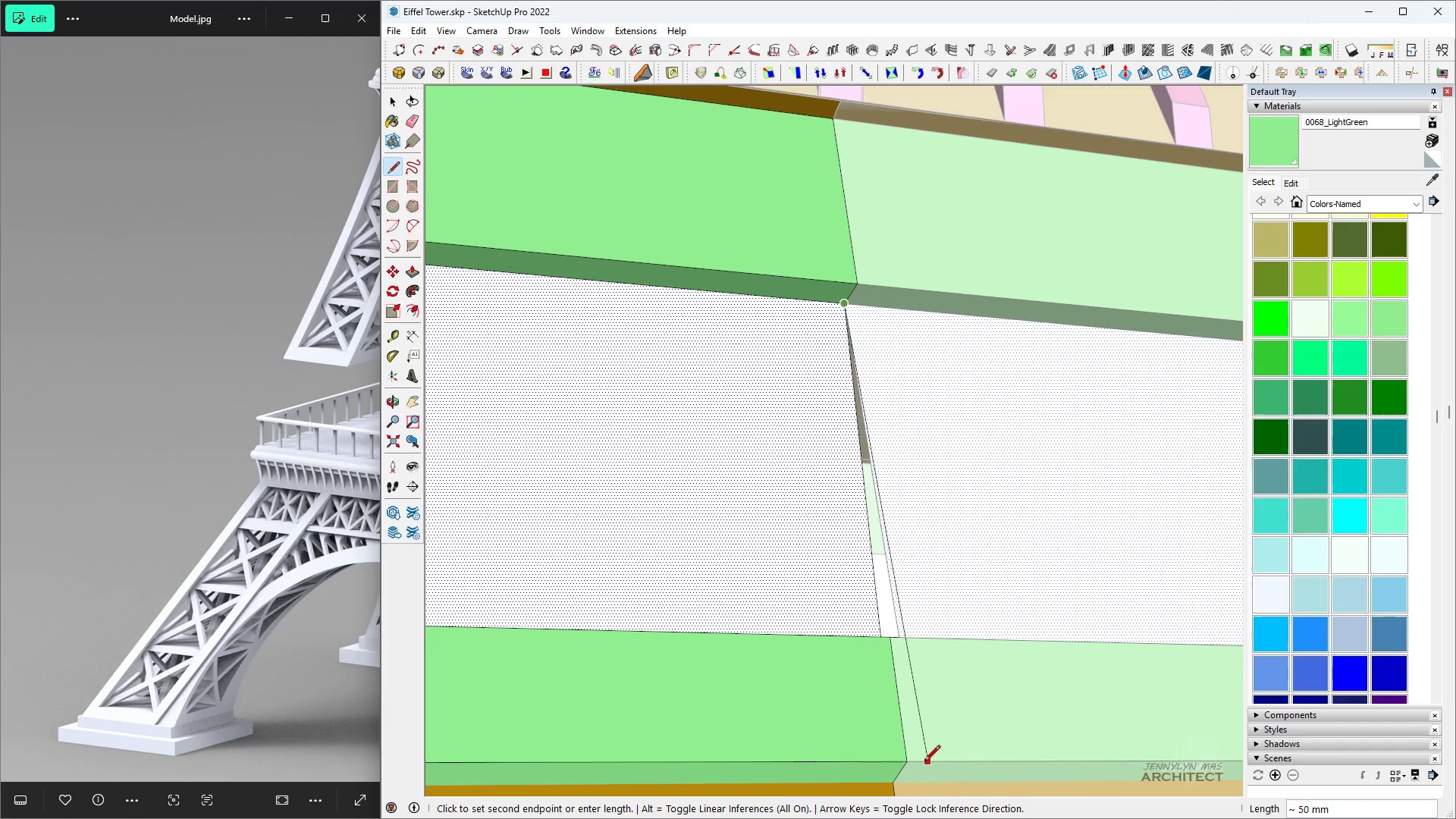 
scroll: coordinate [923, 685], scroll_direction: up, amount: 3.0
 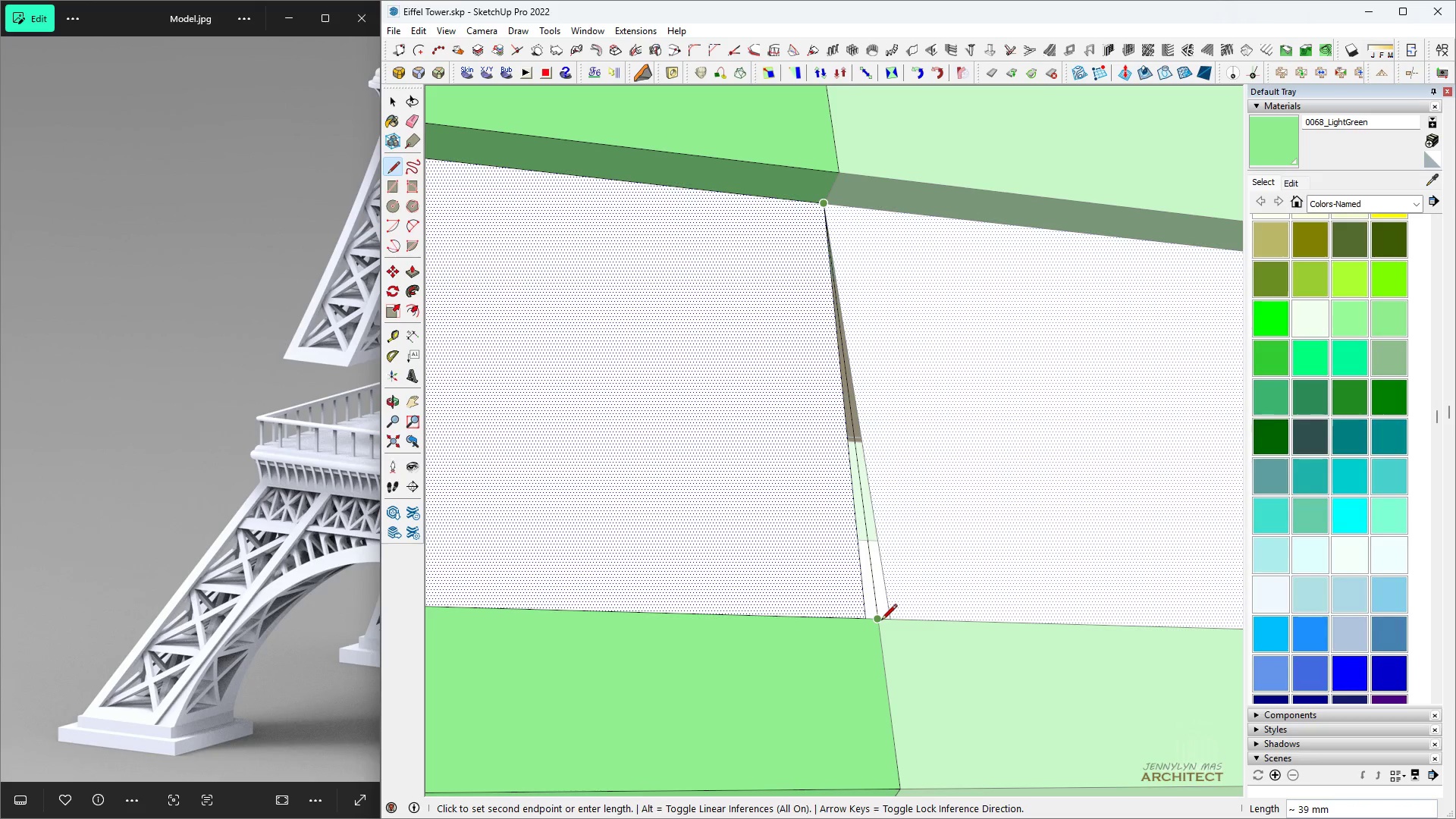 
left_click([881, 621])
 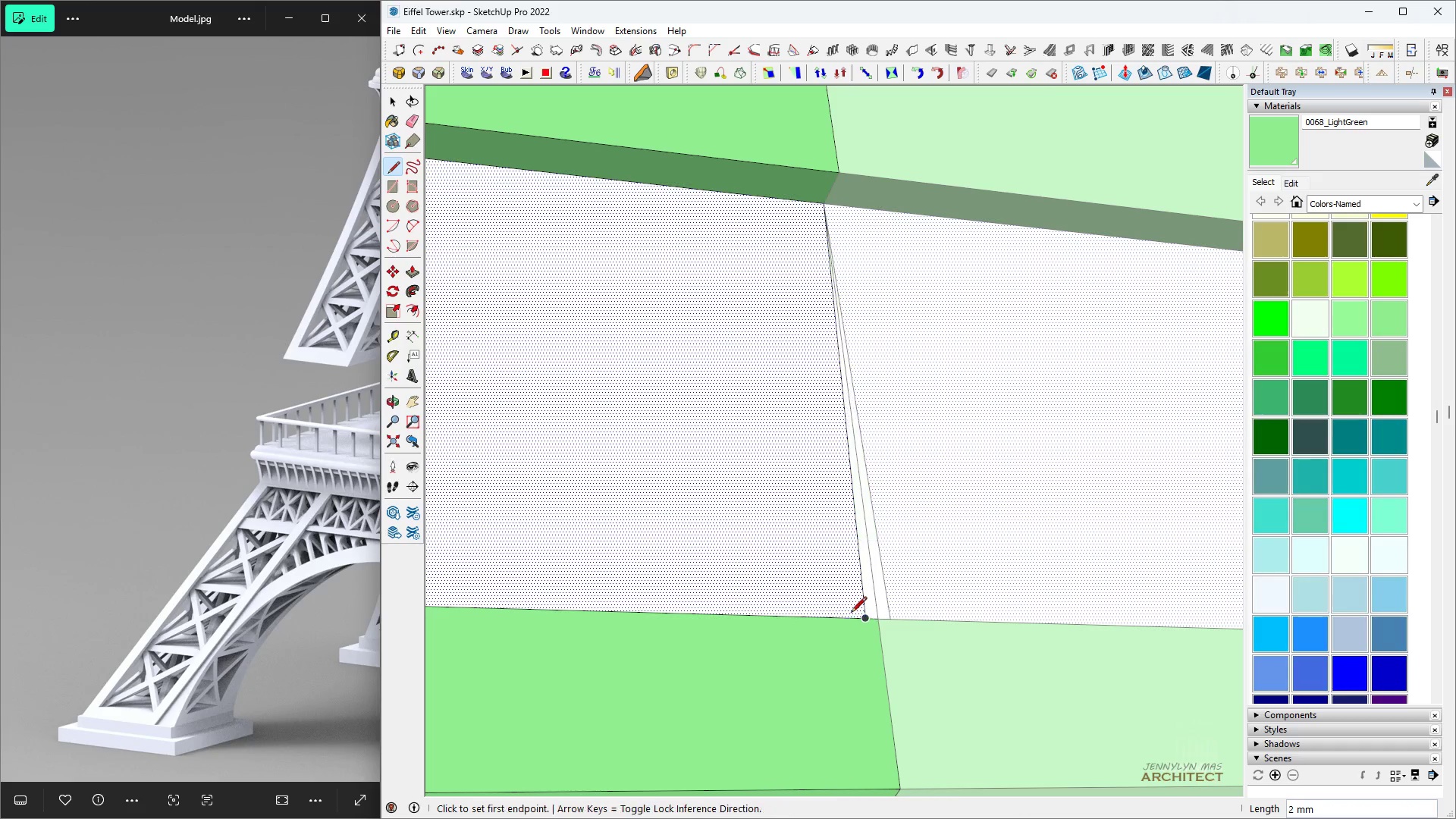 
key(Space)
 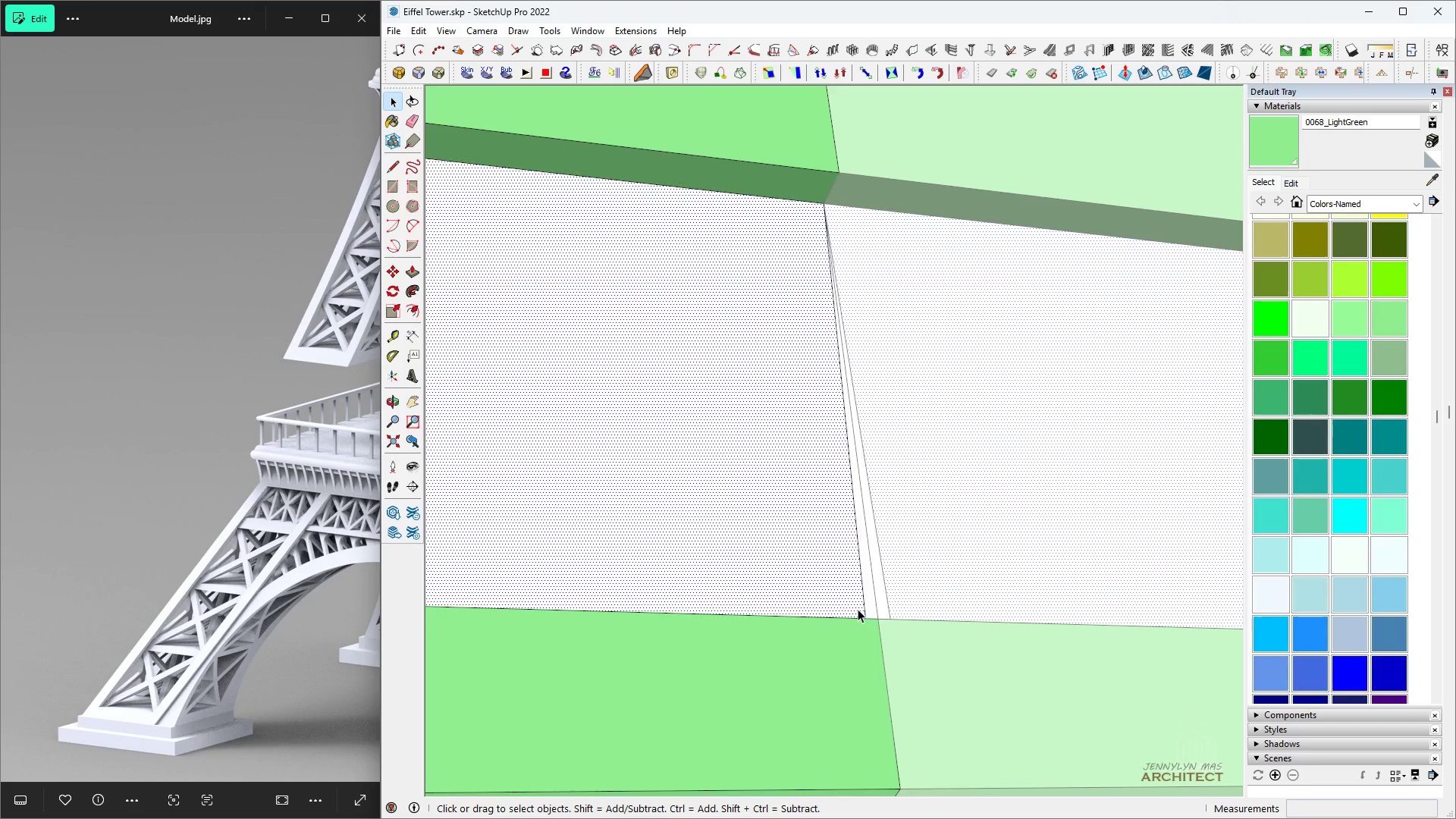 
scroll: coordinate [859, 608], scroll_direction: up, amount: 3.0
 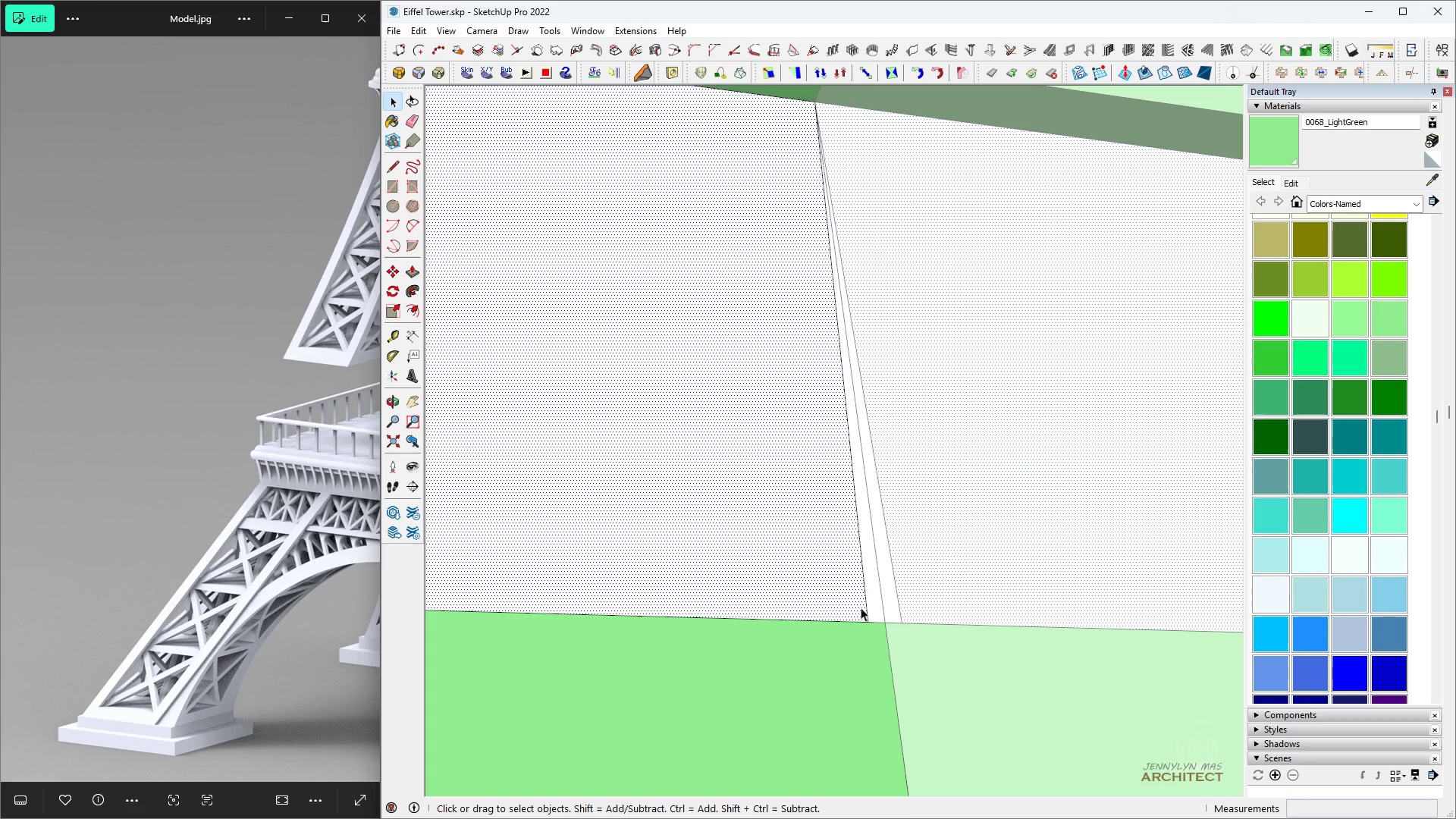 
key(E)
 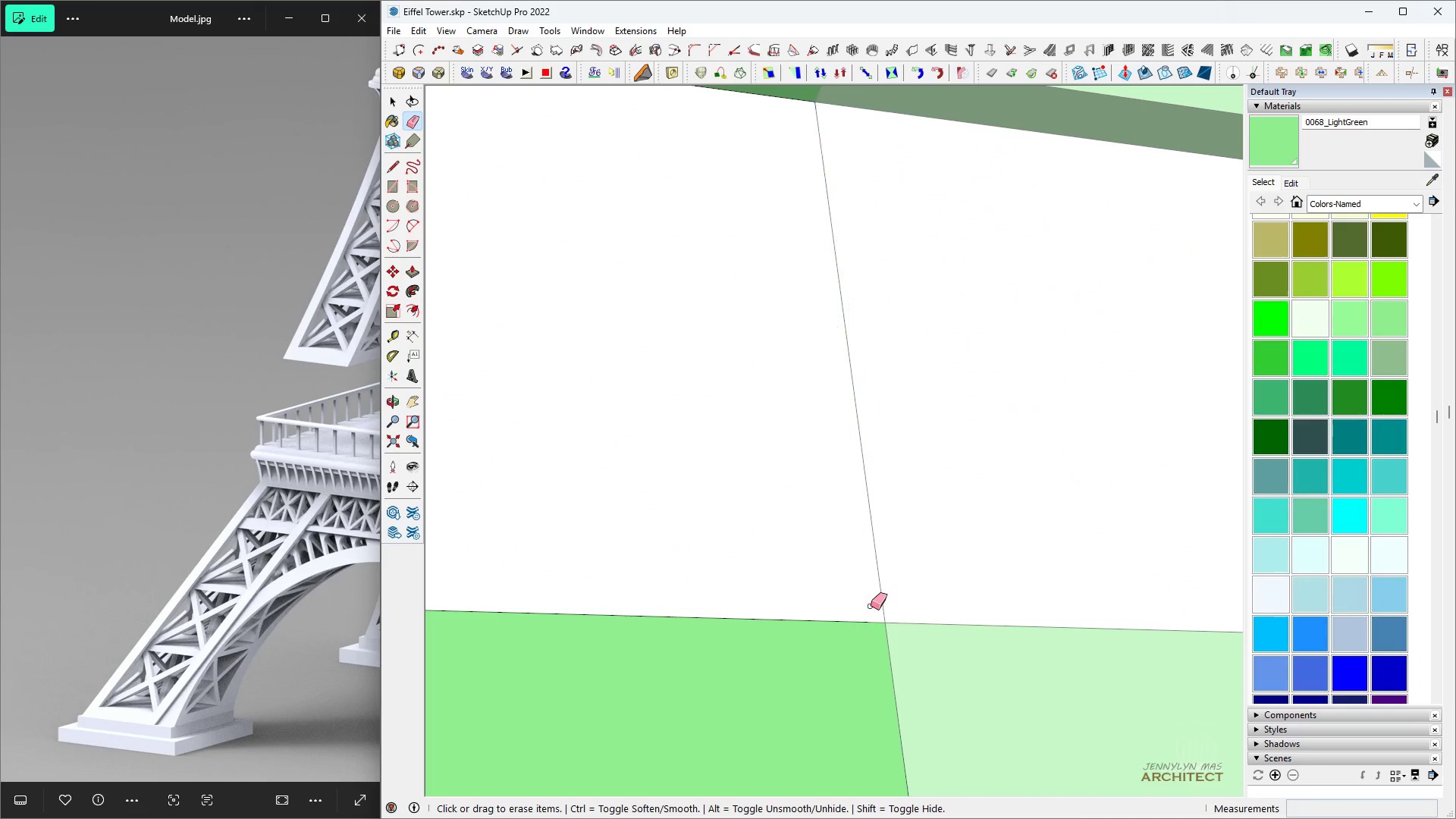 
scroll: coordinate [885, 385], scroll_direction: down, amount: 28.0
 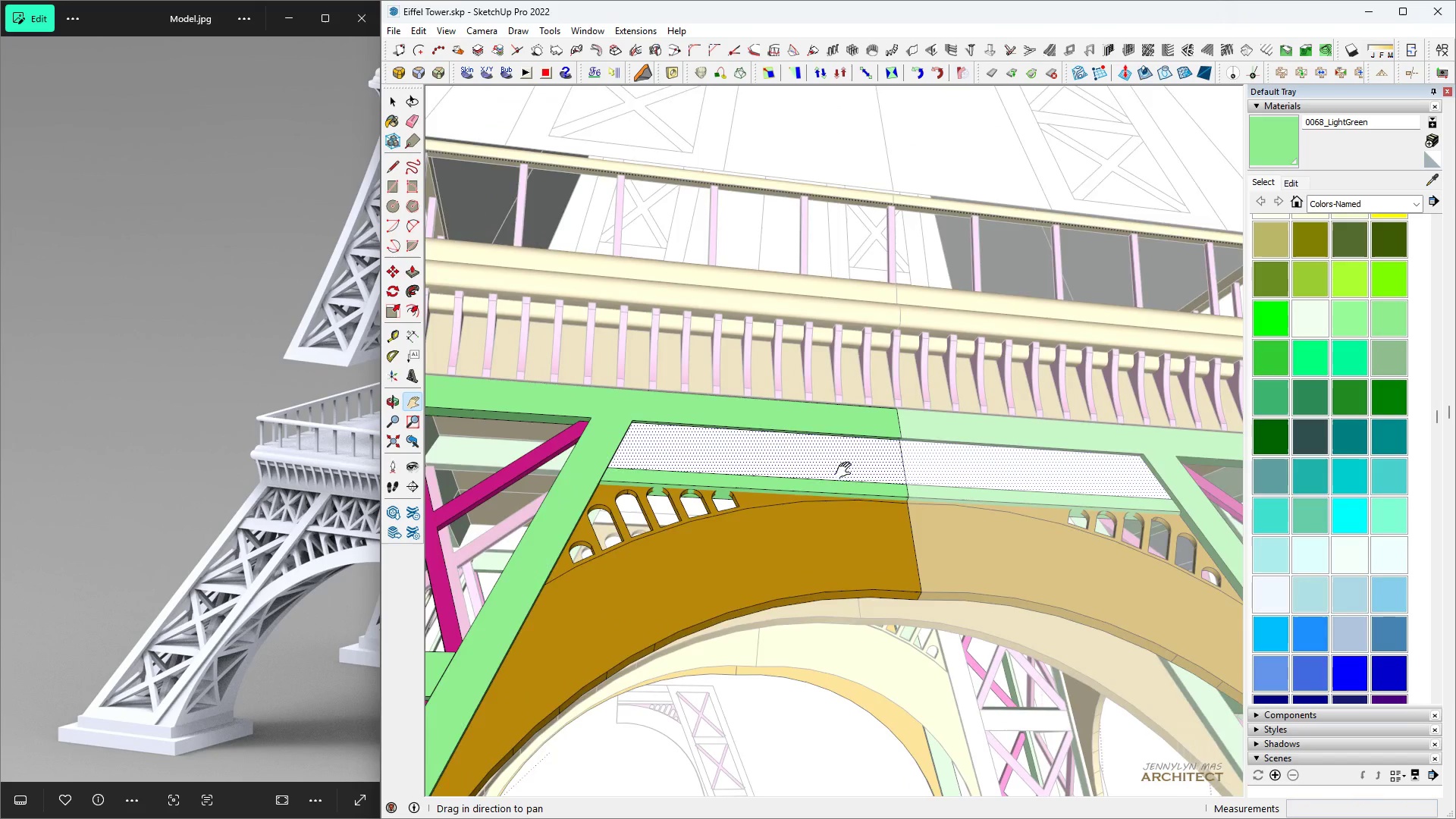 
key(Space)
 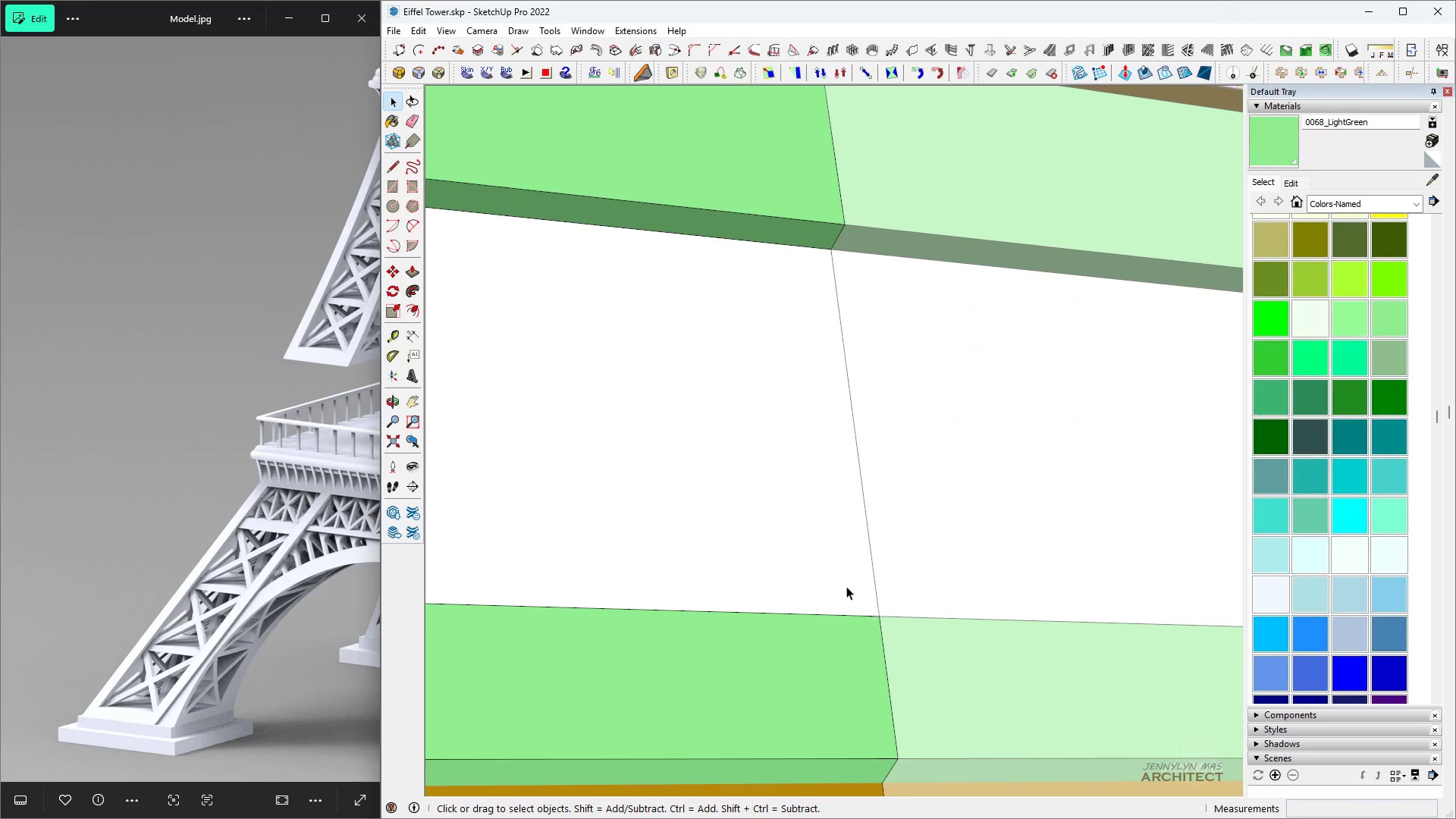 
left_click([846, 586])
 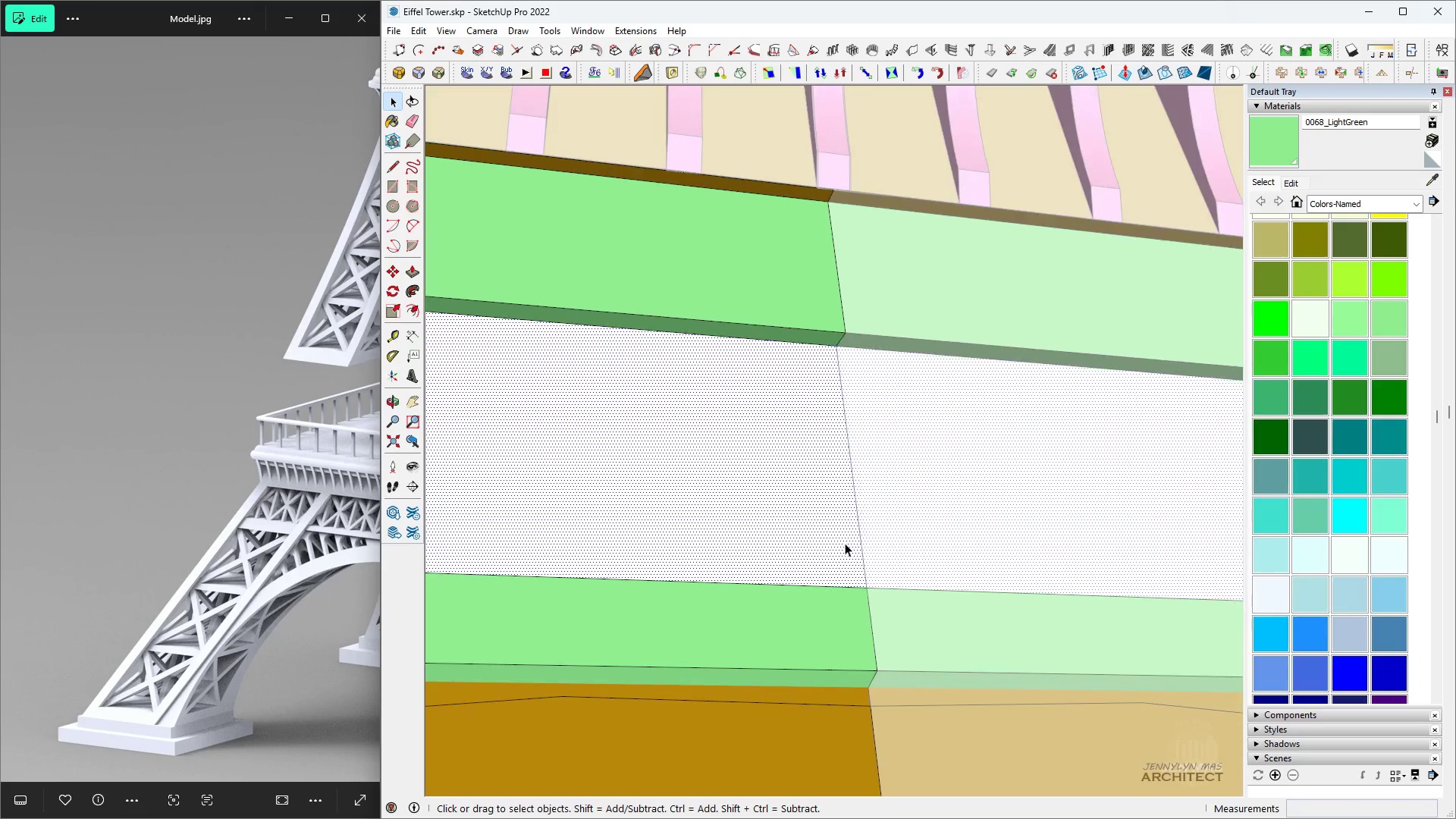 
type( hhhhhhhhh )
 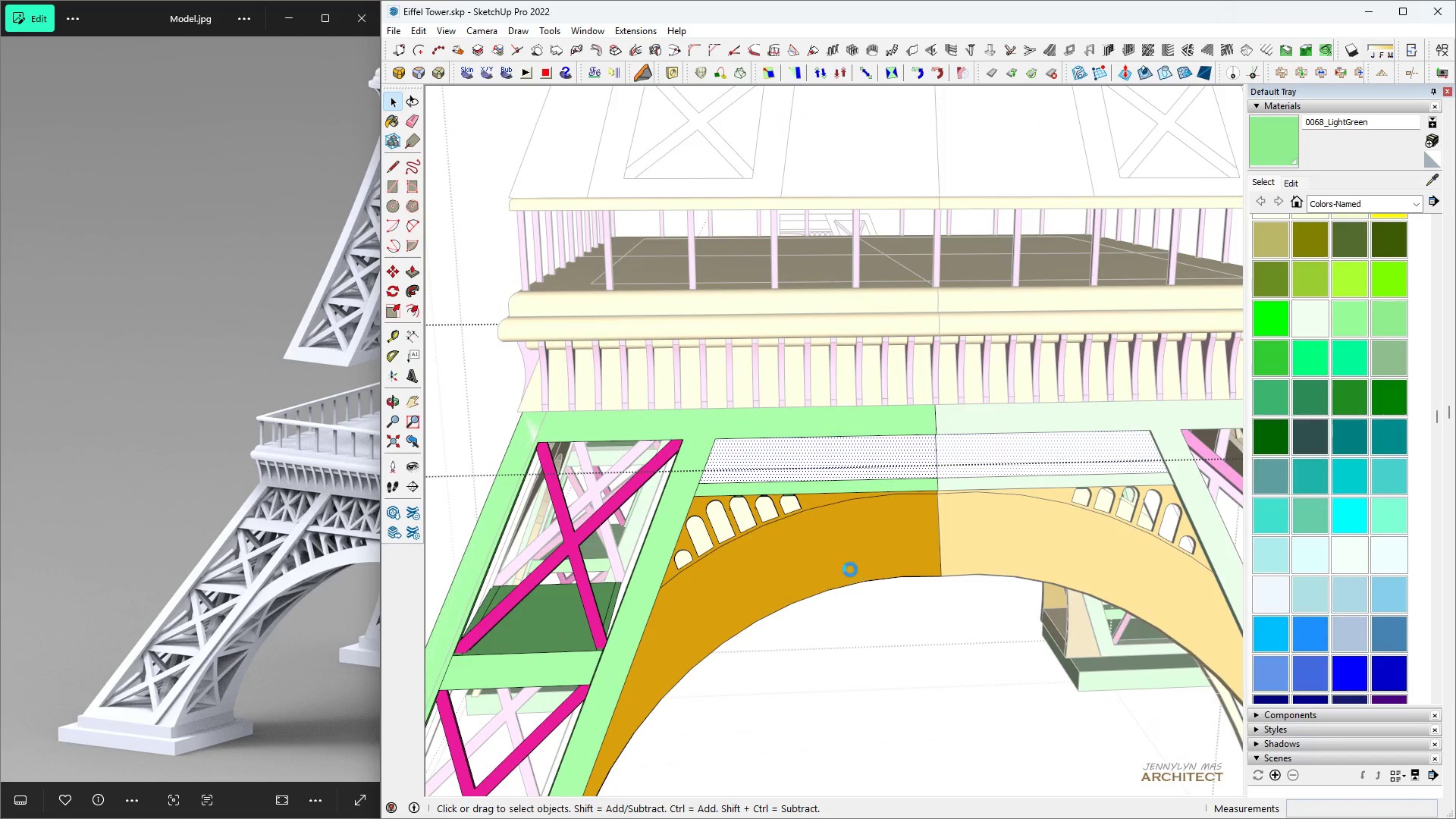 
scroll: coordinate [643, 466], scroll_direction: up, amount: 9.0
 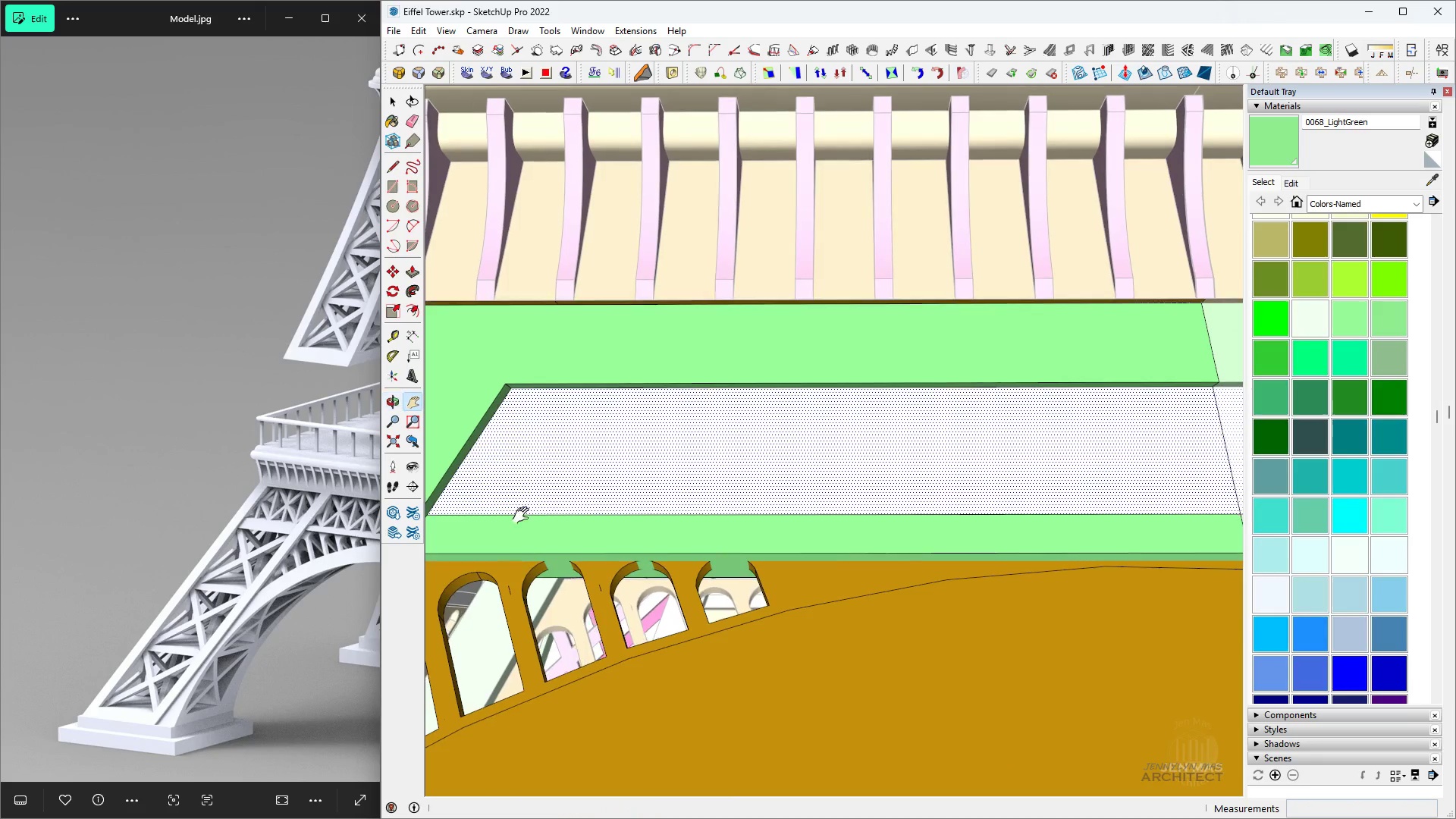 
scroll: coordinate [858, 587], scroll_direction: down, amount: 12.0
 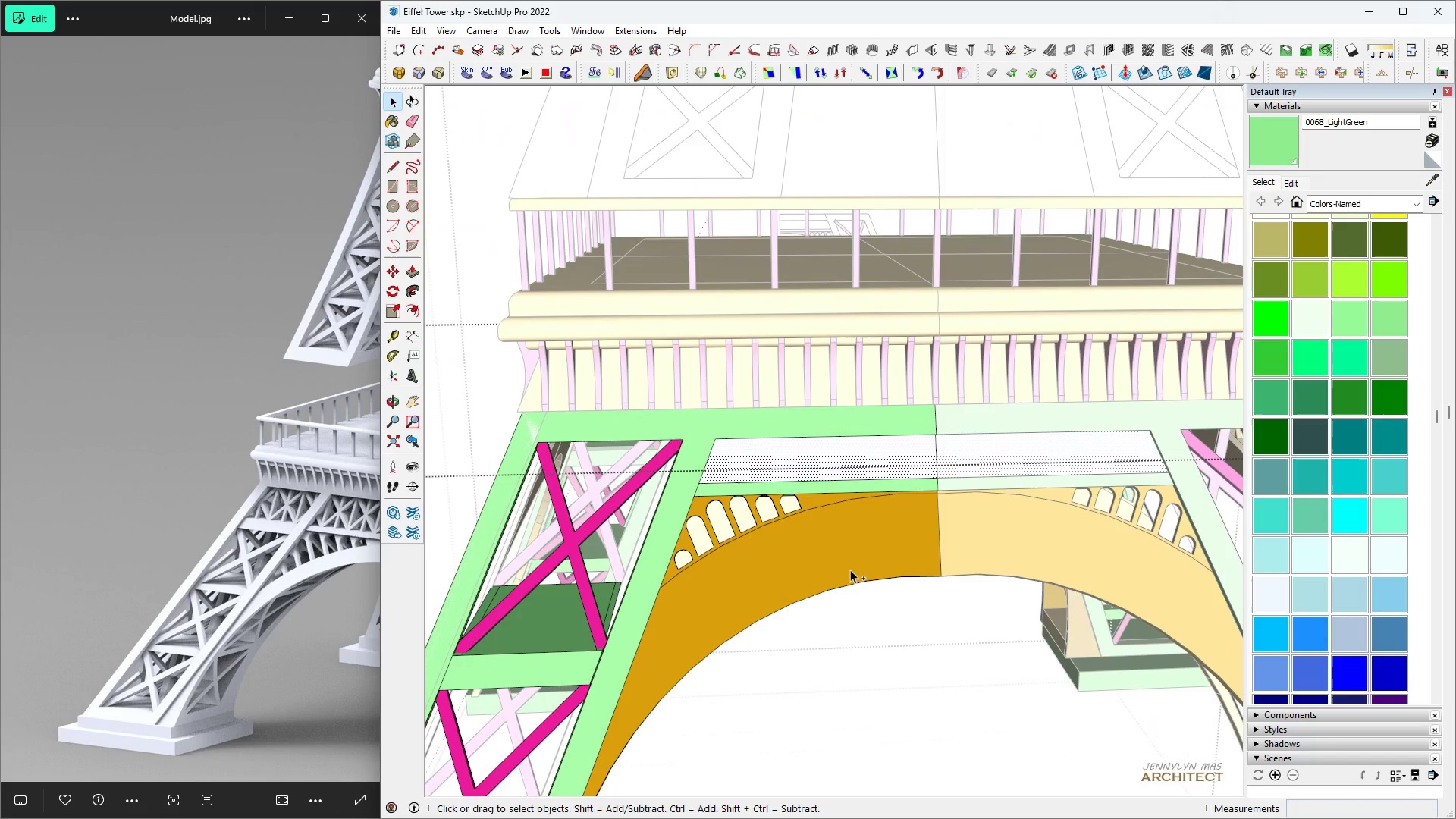 
key(Control+ControlLeft)
 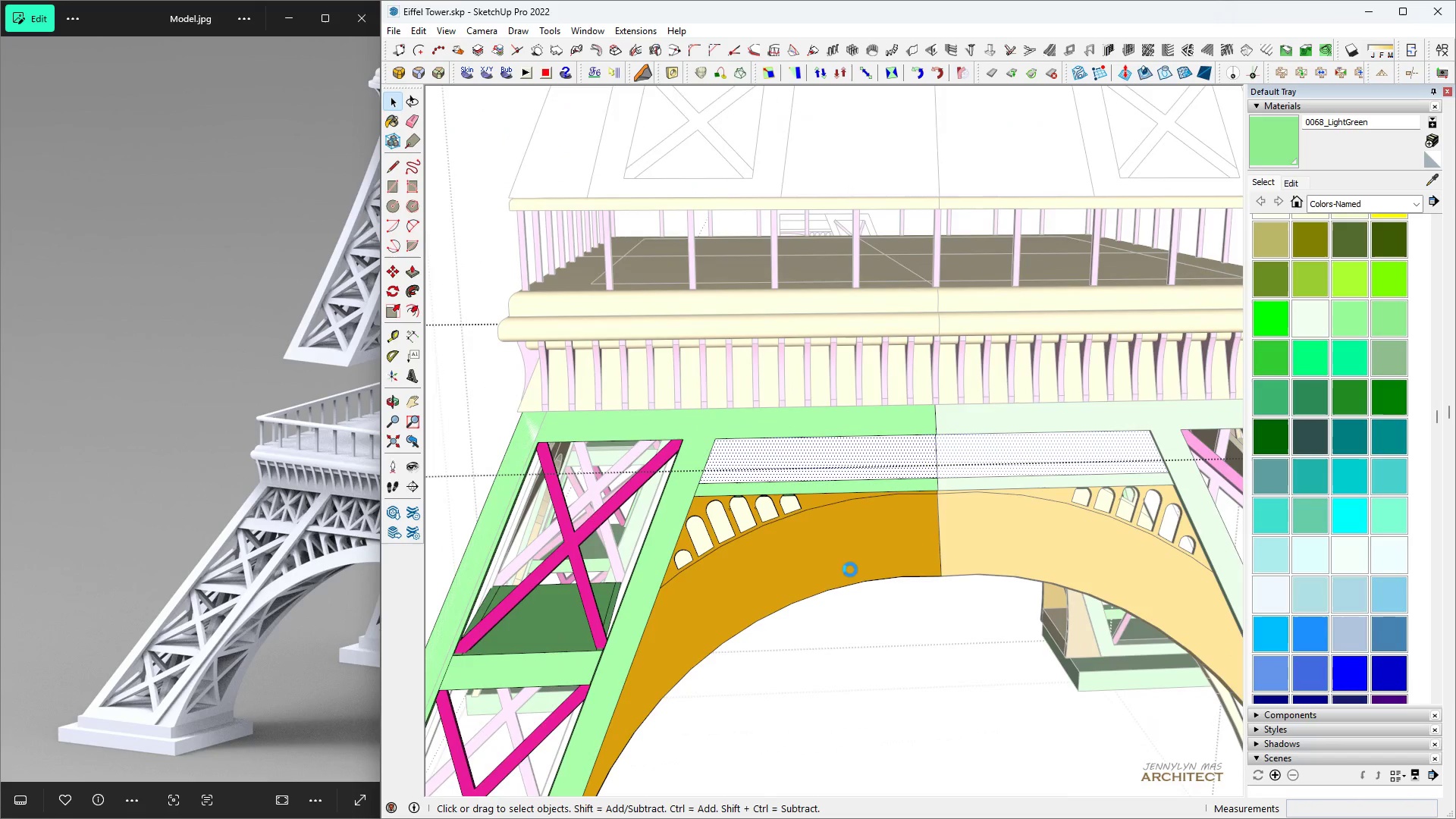 
key(Control+S)
 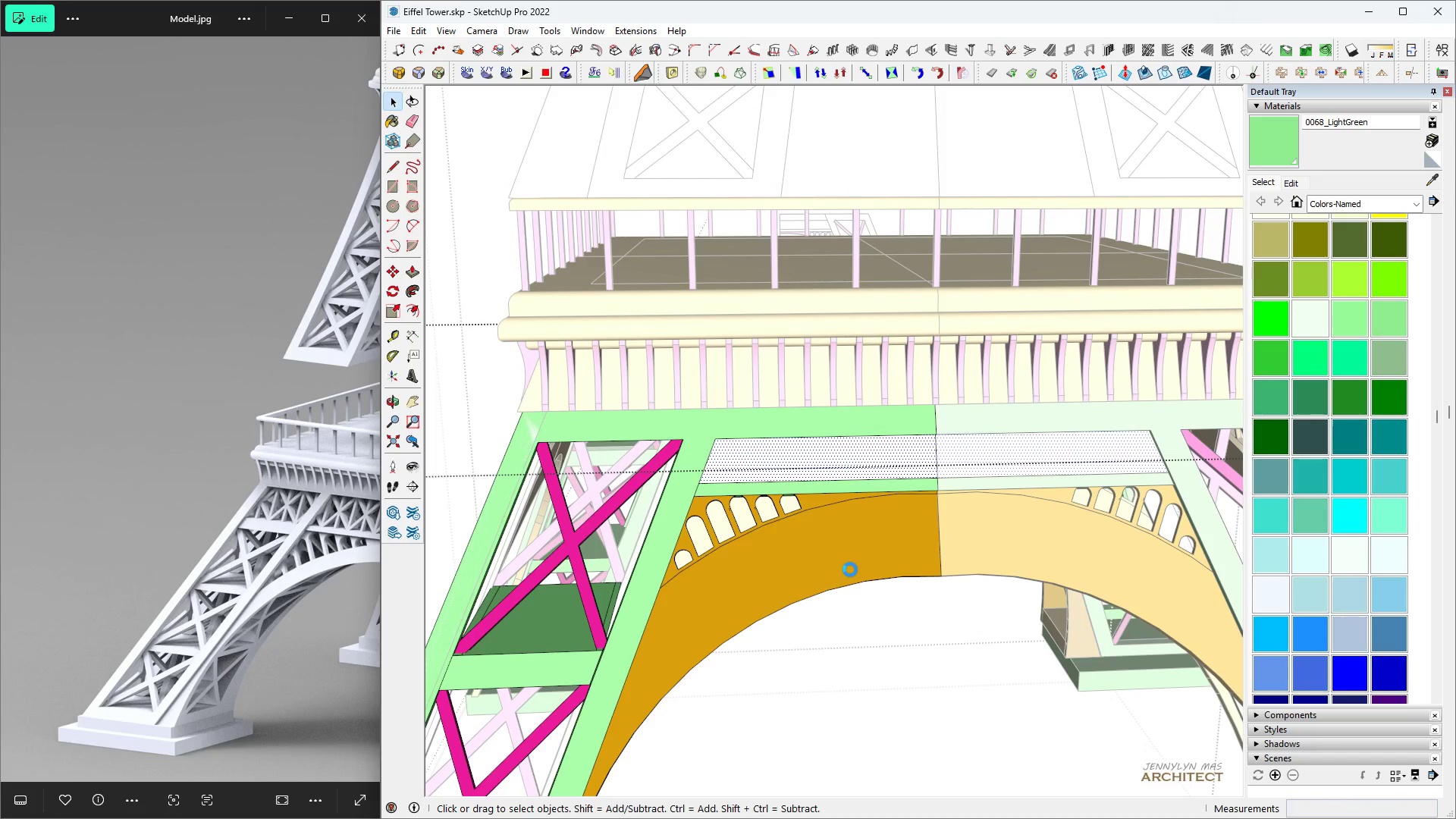 
key(Space)
 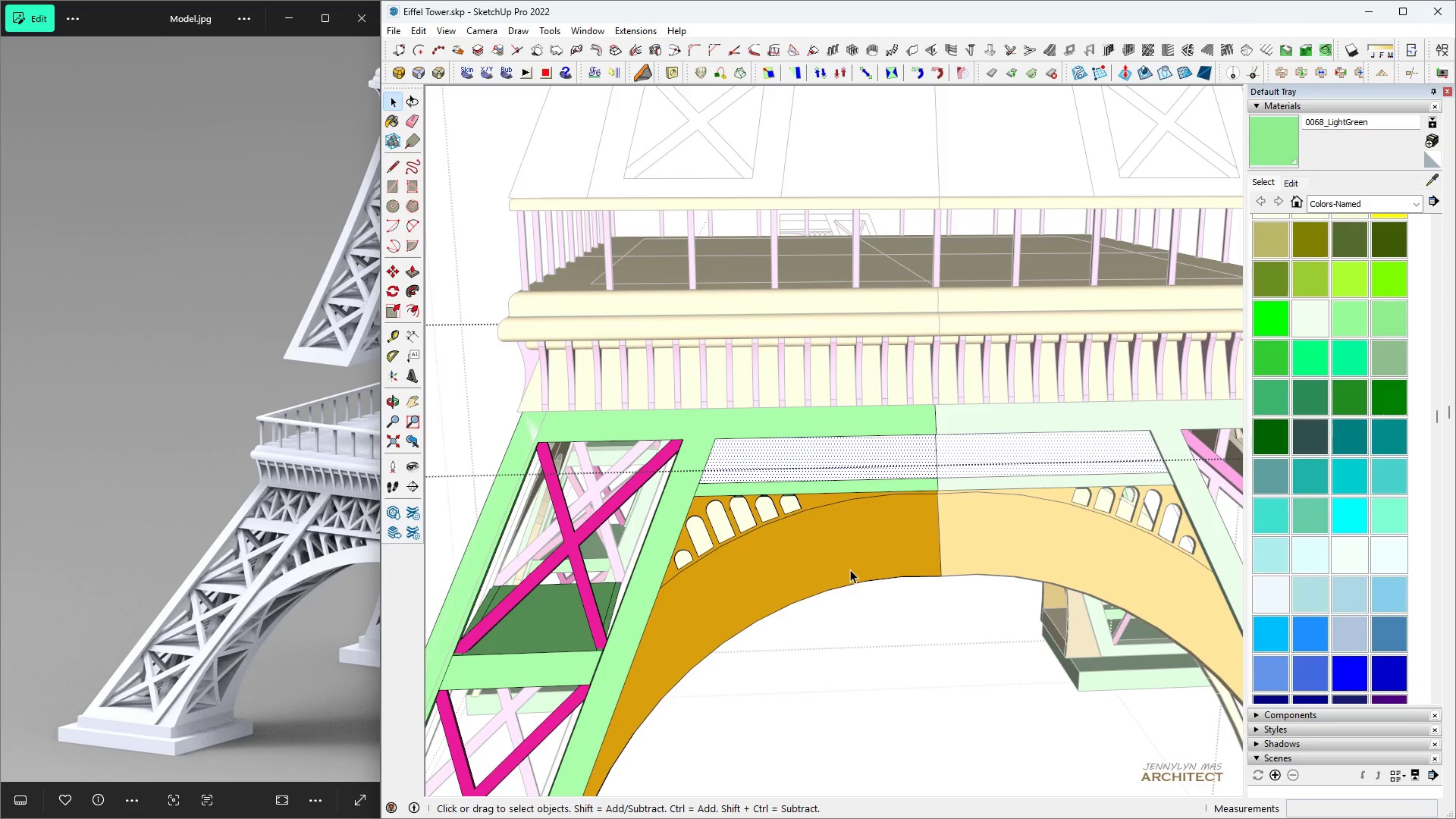 
wait(5.31)
 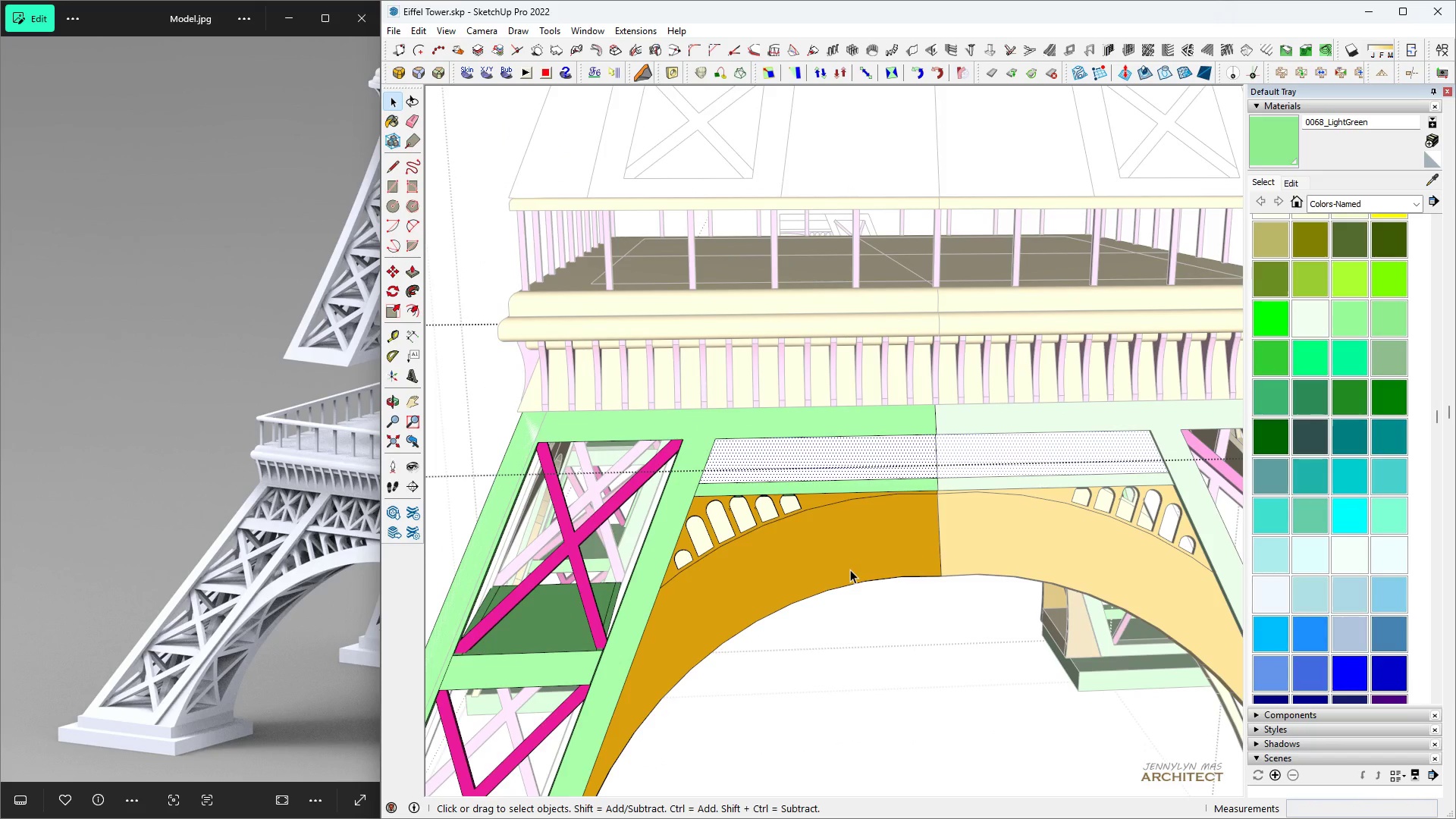 
key(Space)
 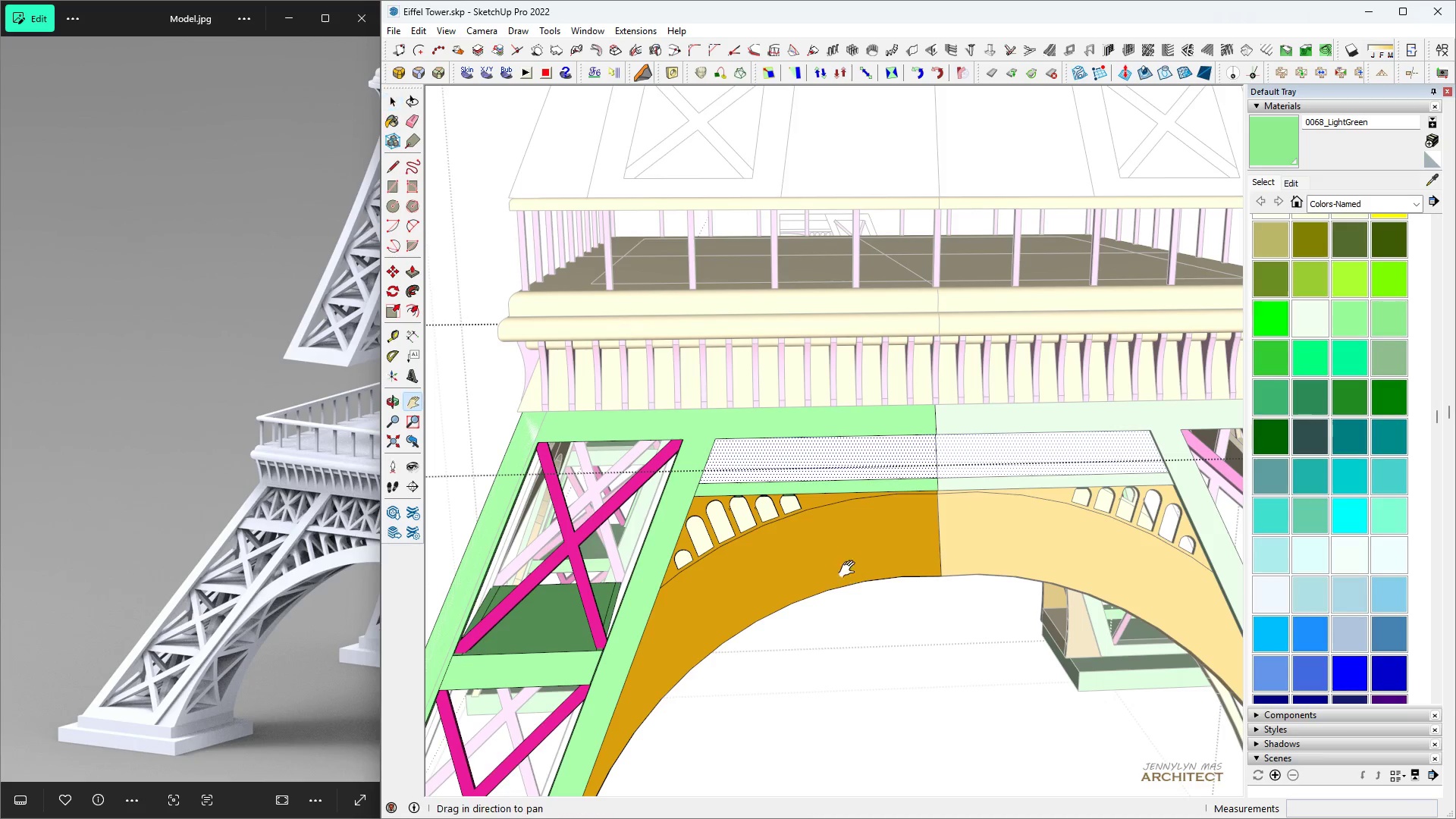 
key(H)
 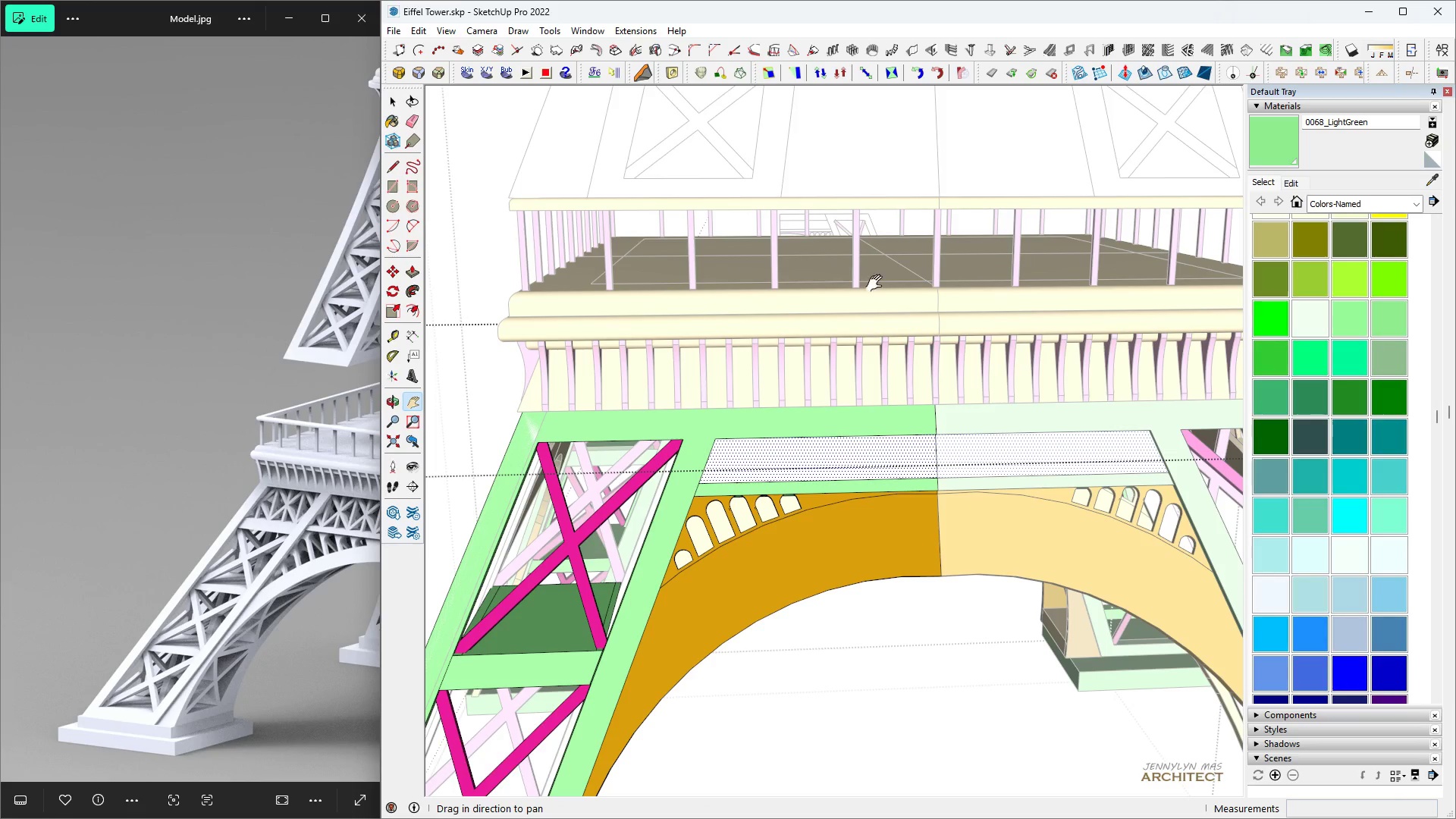 
scroll: coordinate [767, 482], scroll_direction: down, amount: 11.0
 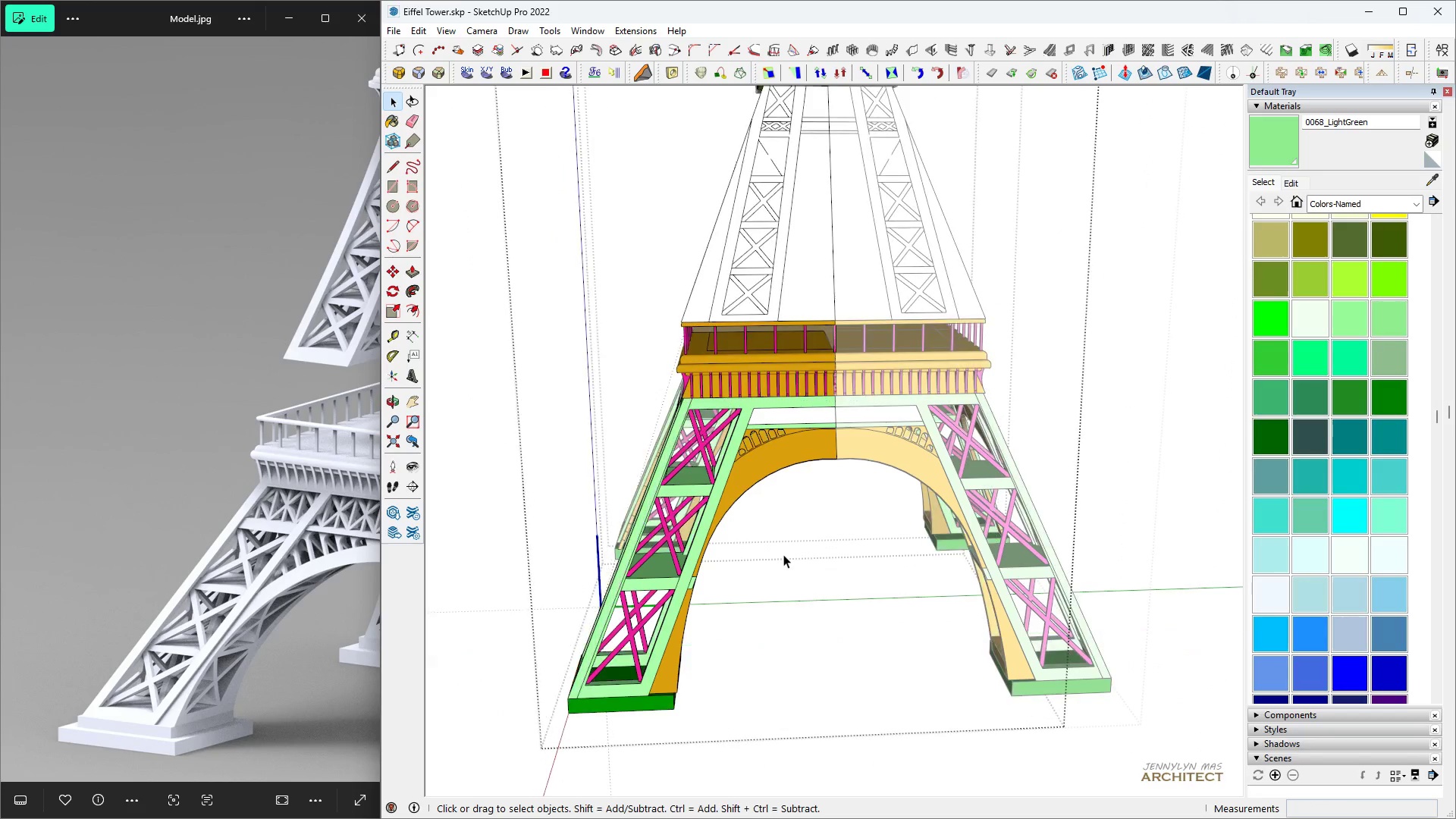 
key(Space)
 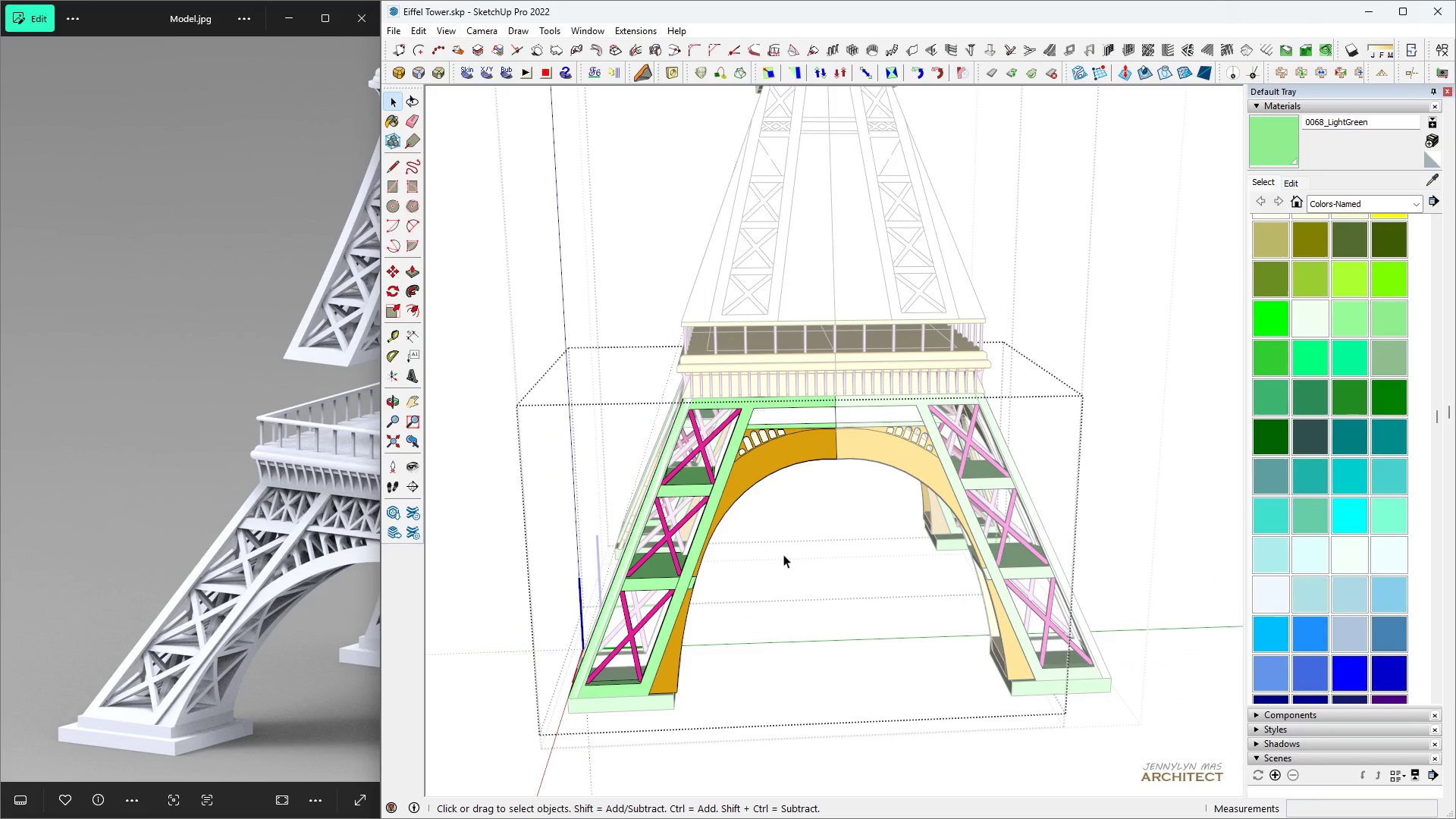 
double_click([783, 554])
 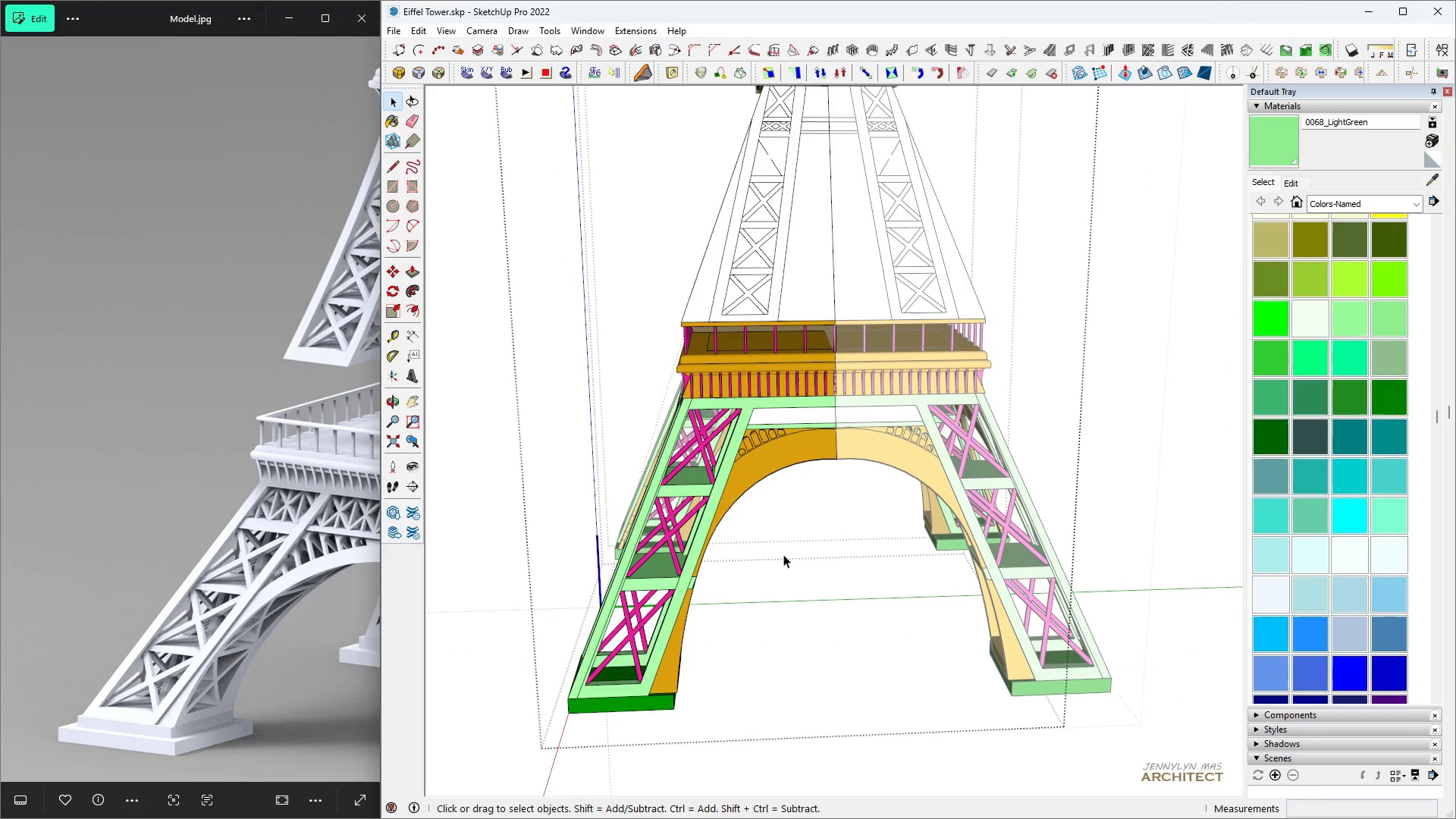 
triple_click([783, 554])
 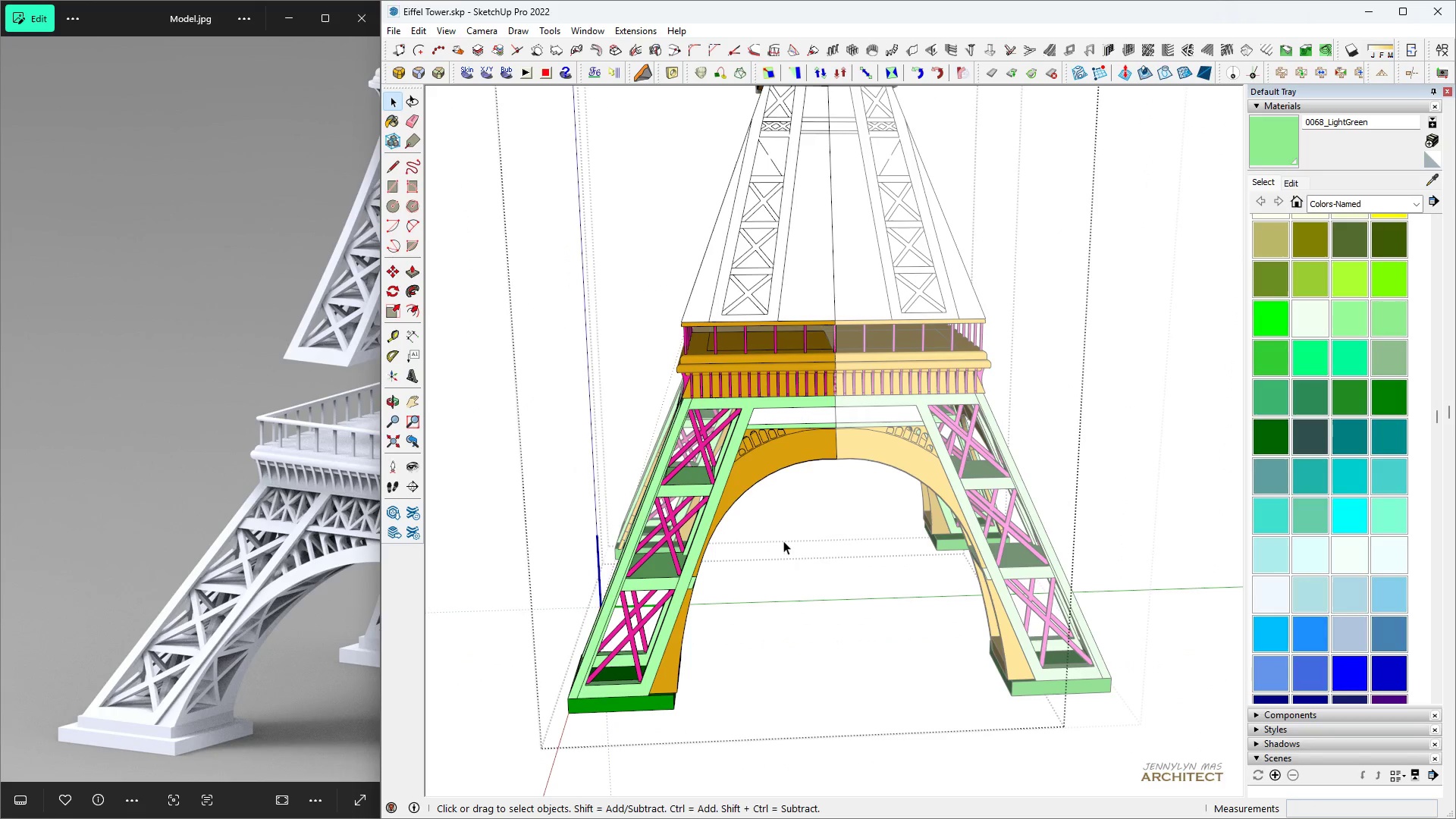 
triple_click([783, 541])
 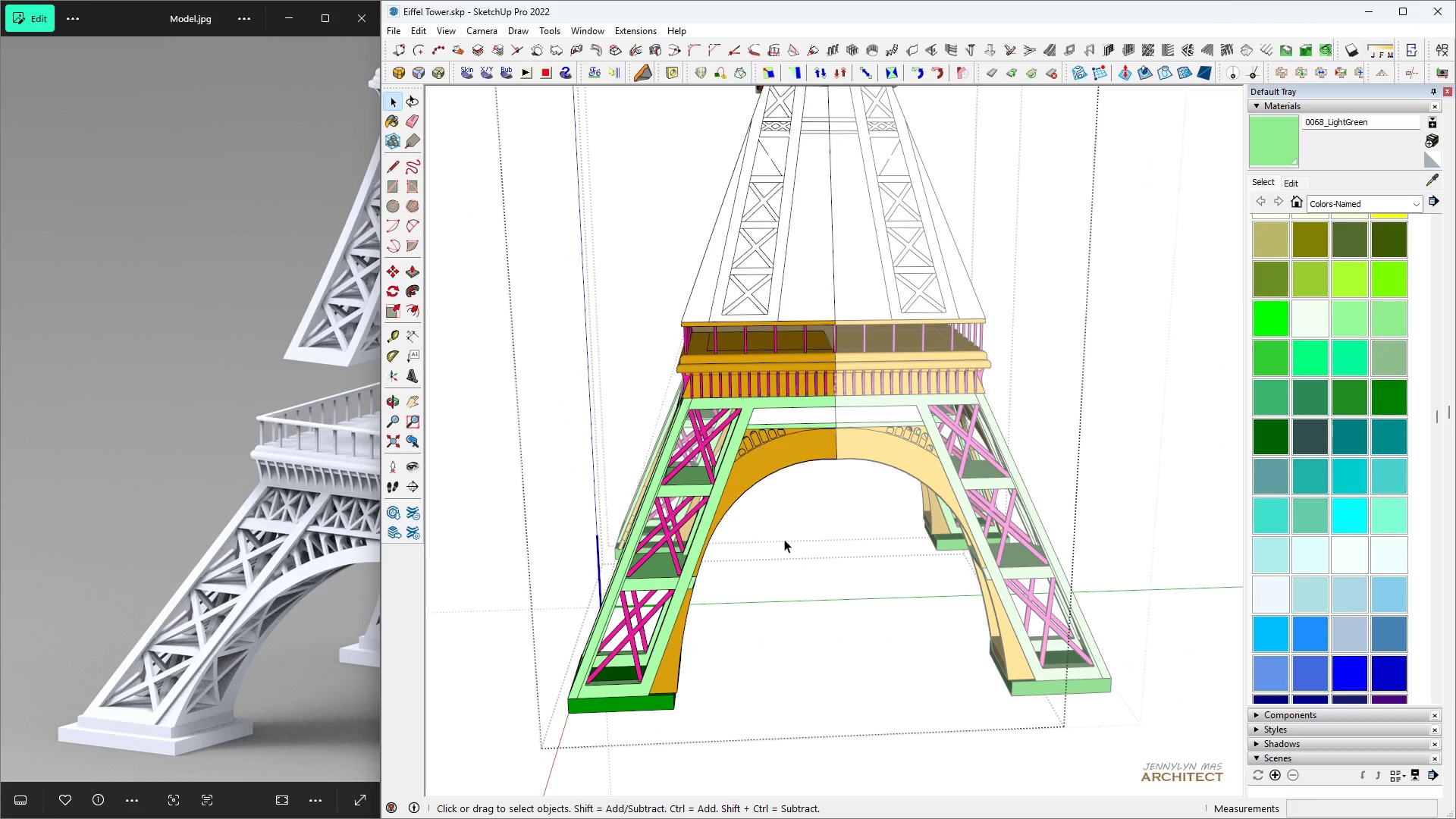 
triple_click([784, 539])
 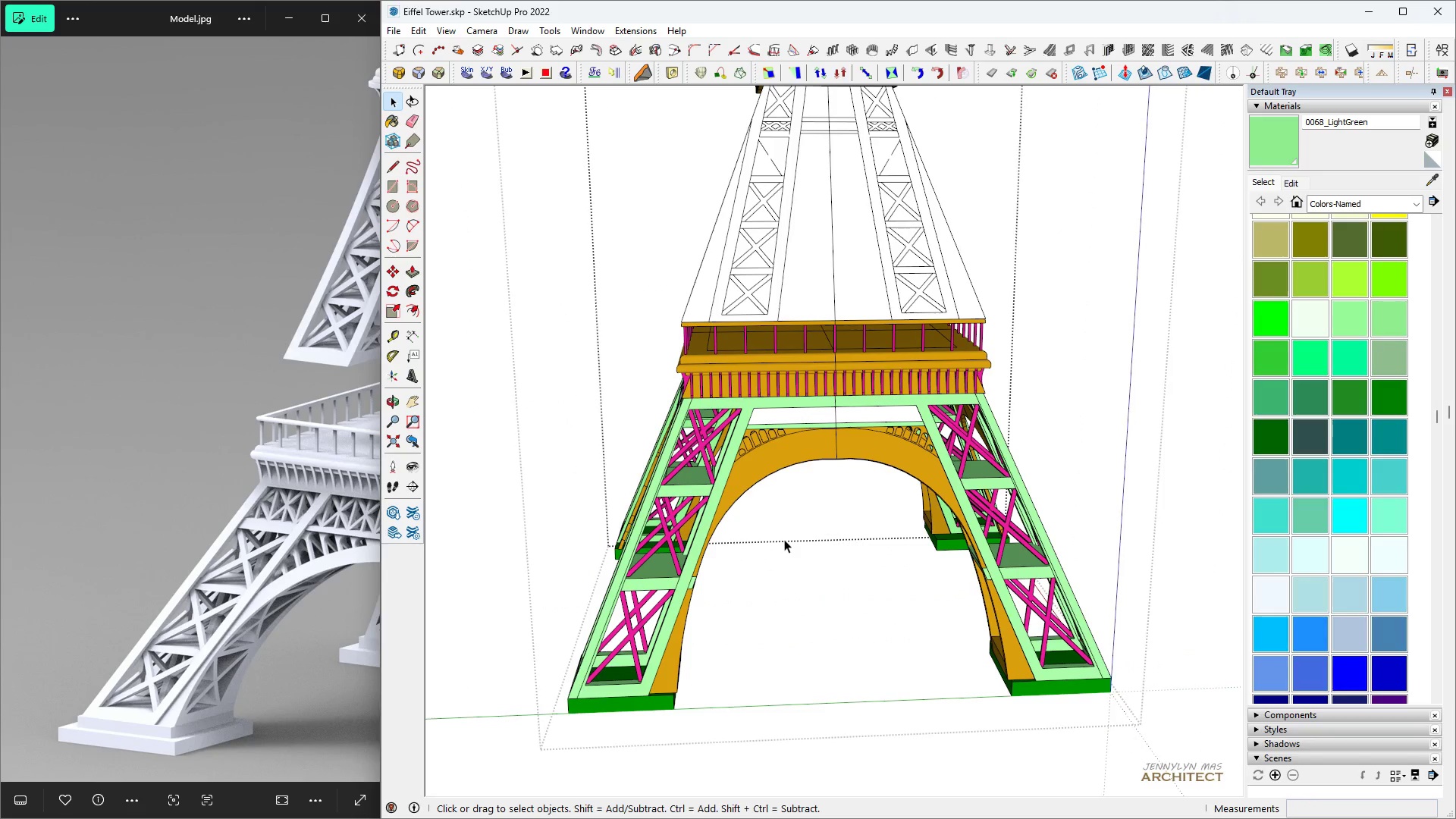 
triple_click([784, 539])
 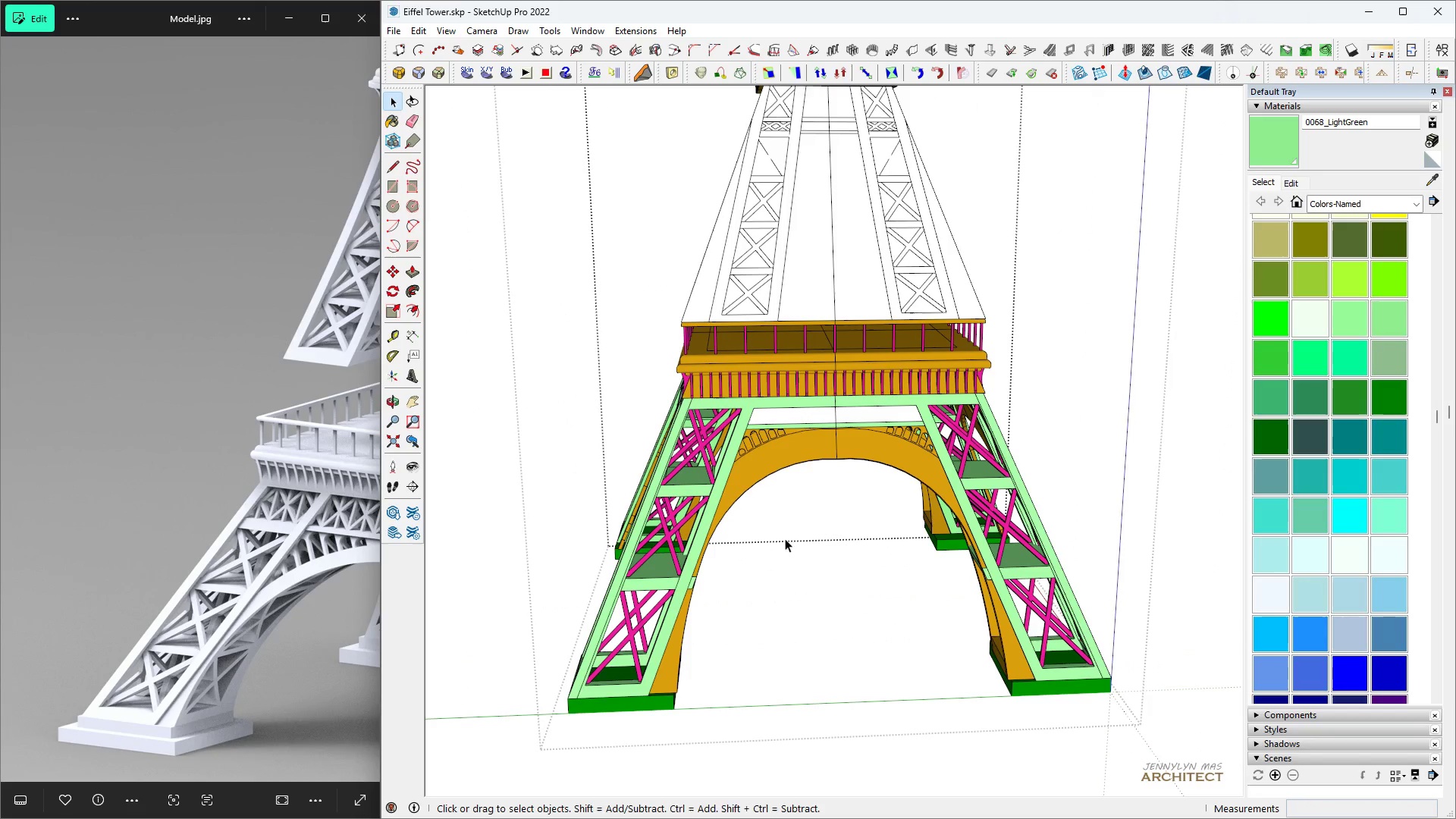 
key(H)
 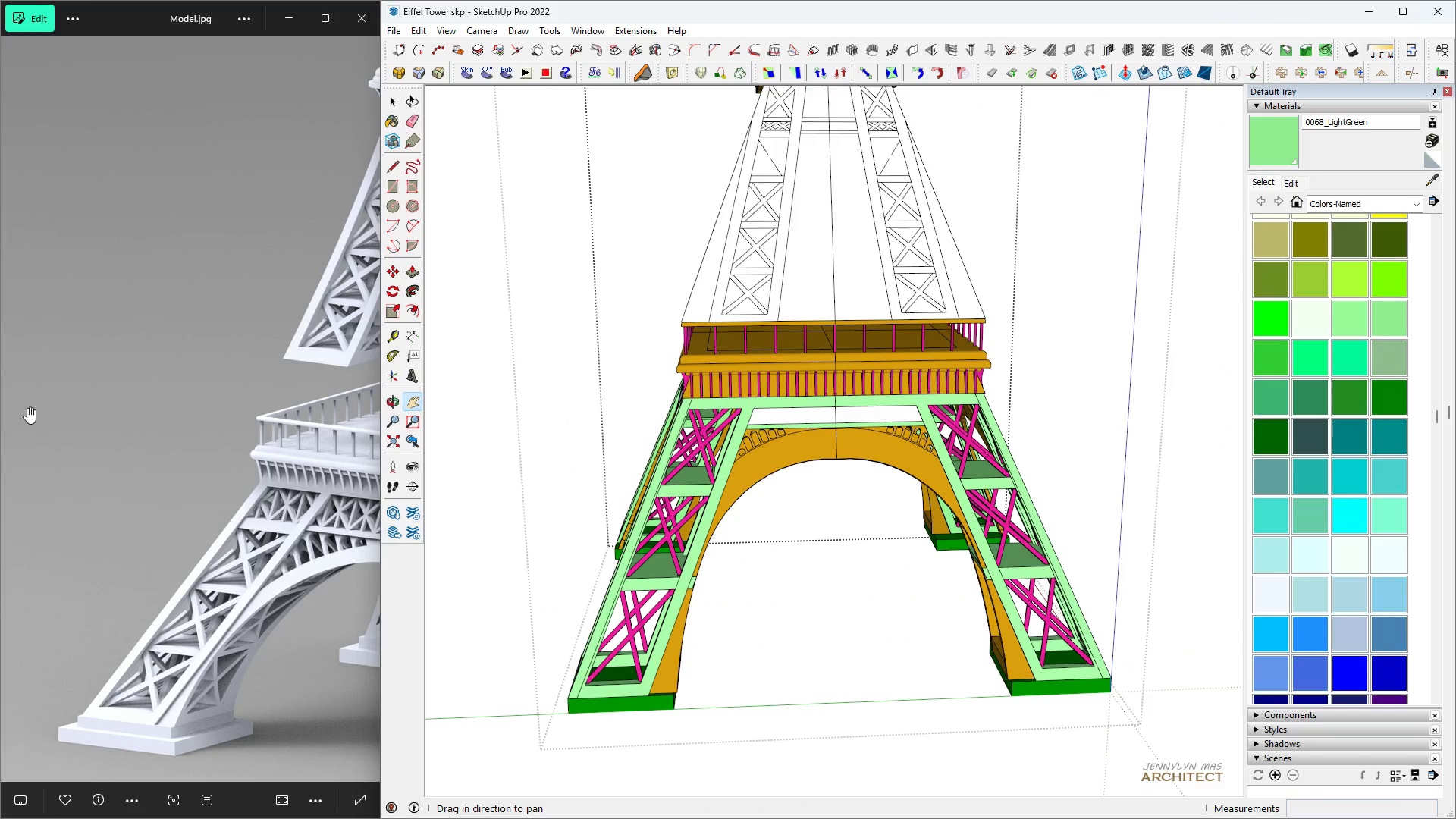 
key(Space)
 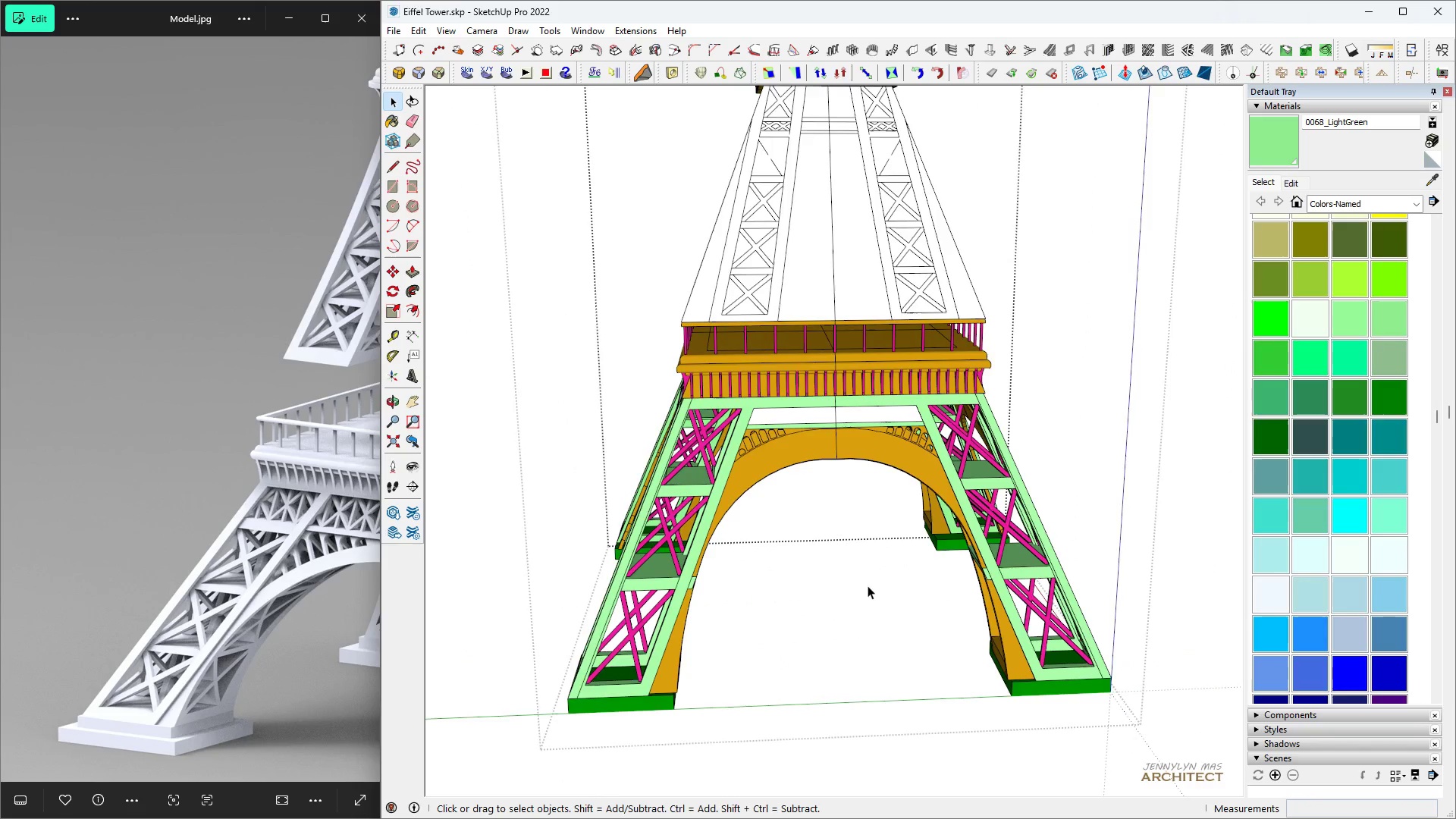 
scroll: coordinate [877, 577], scroll_direction: up, amount: 3.0
 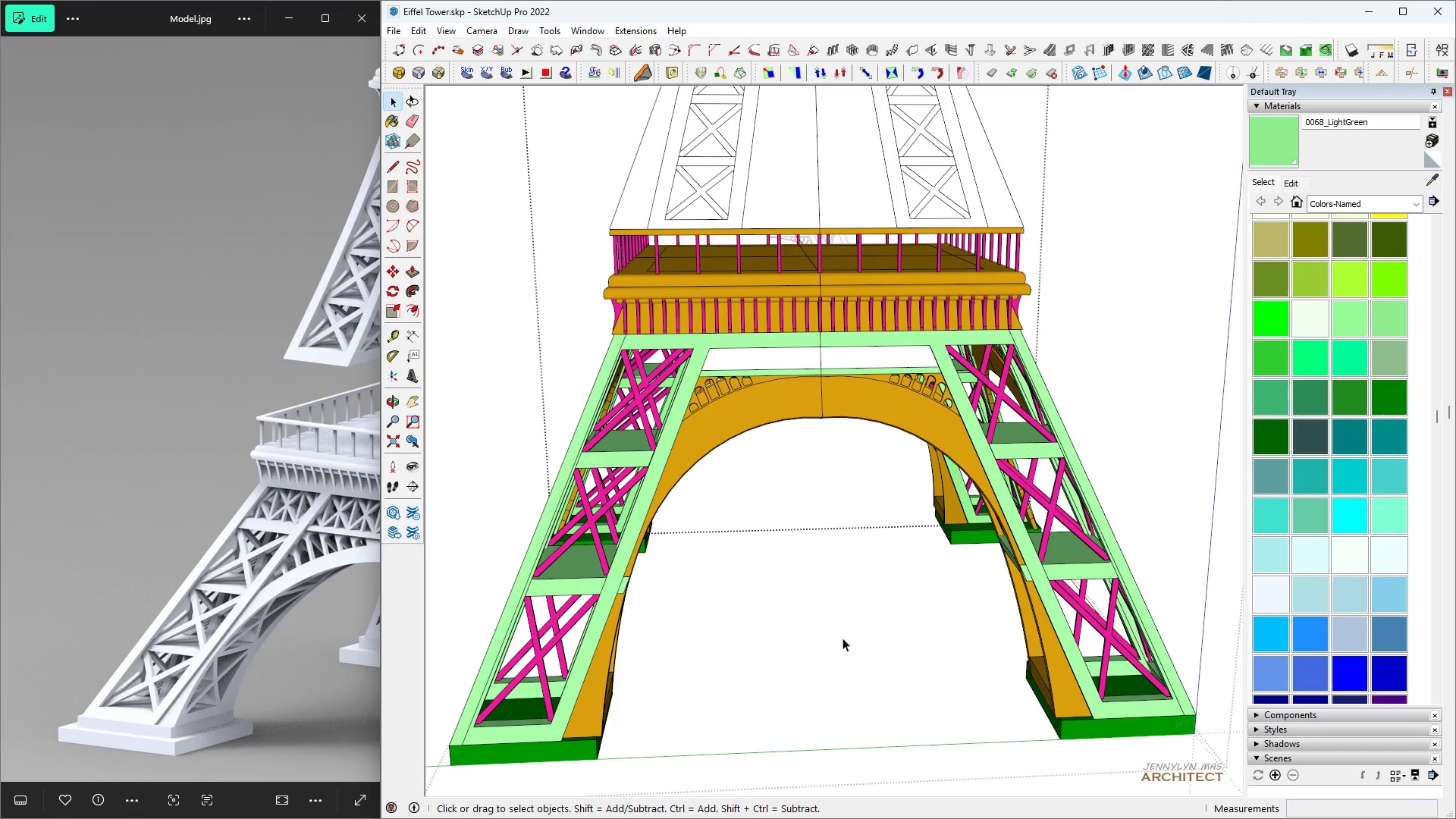 
double_click([843, 638])
 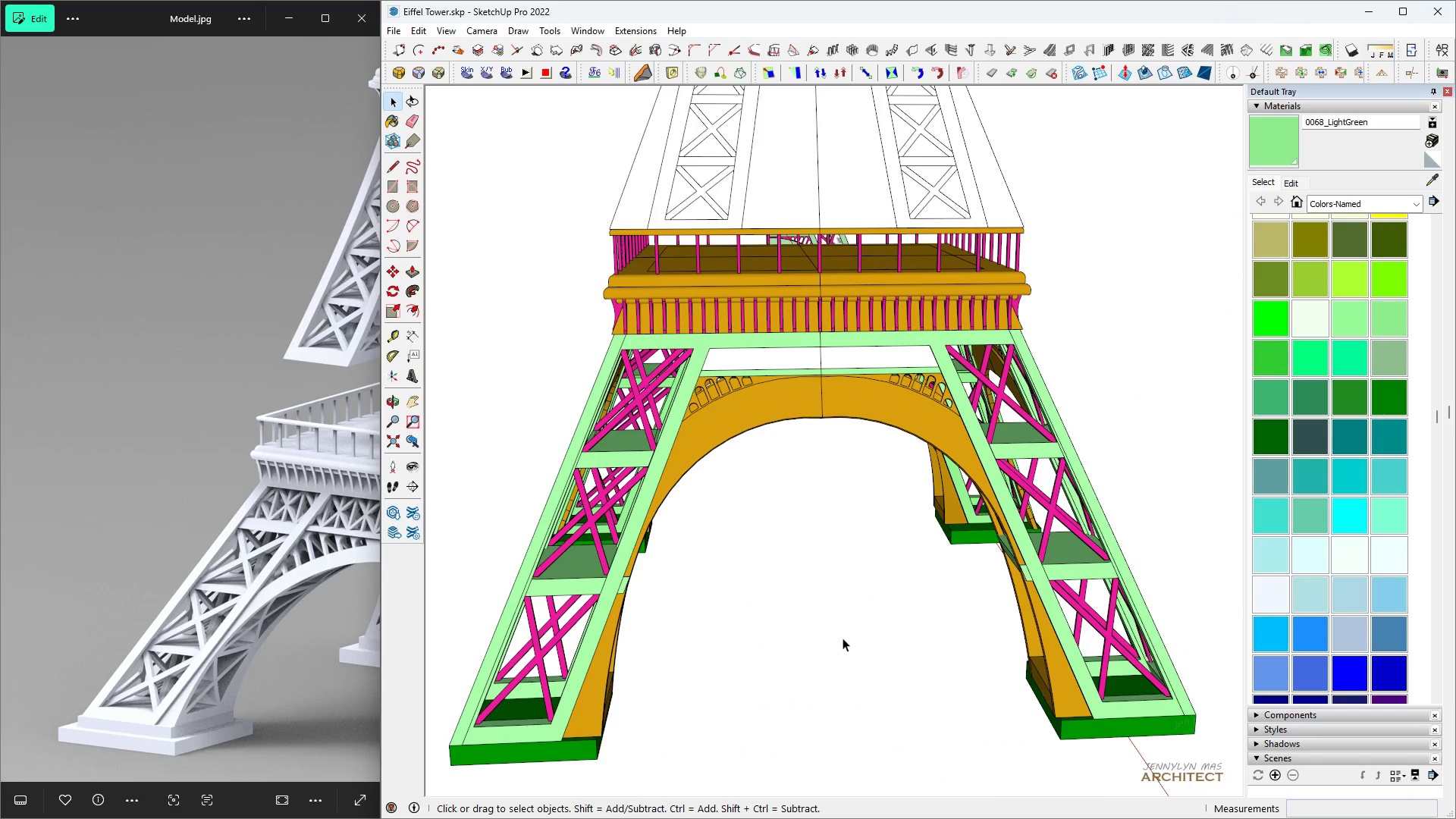 
triple_click([843, 638])
 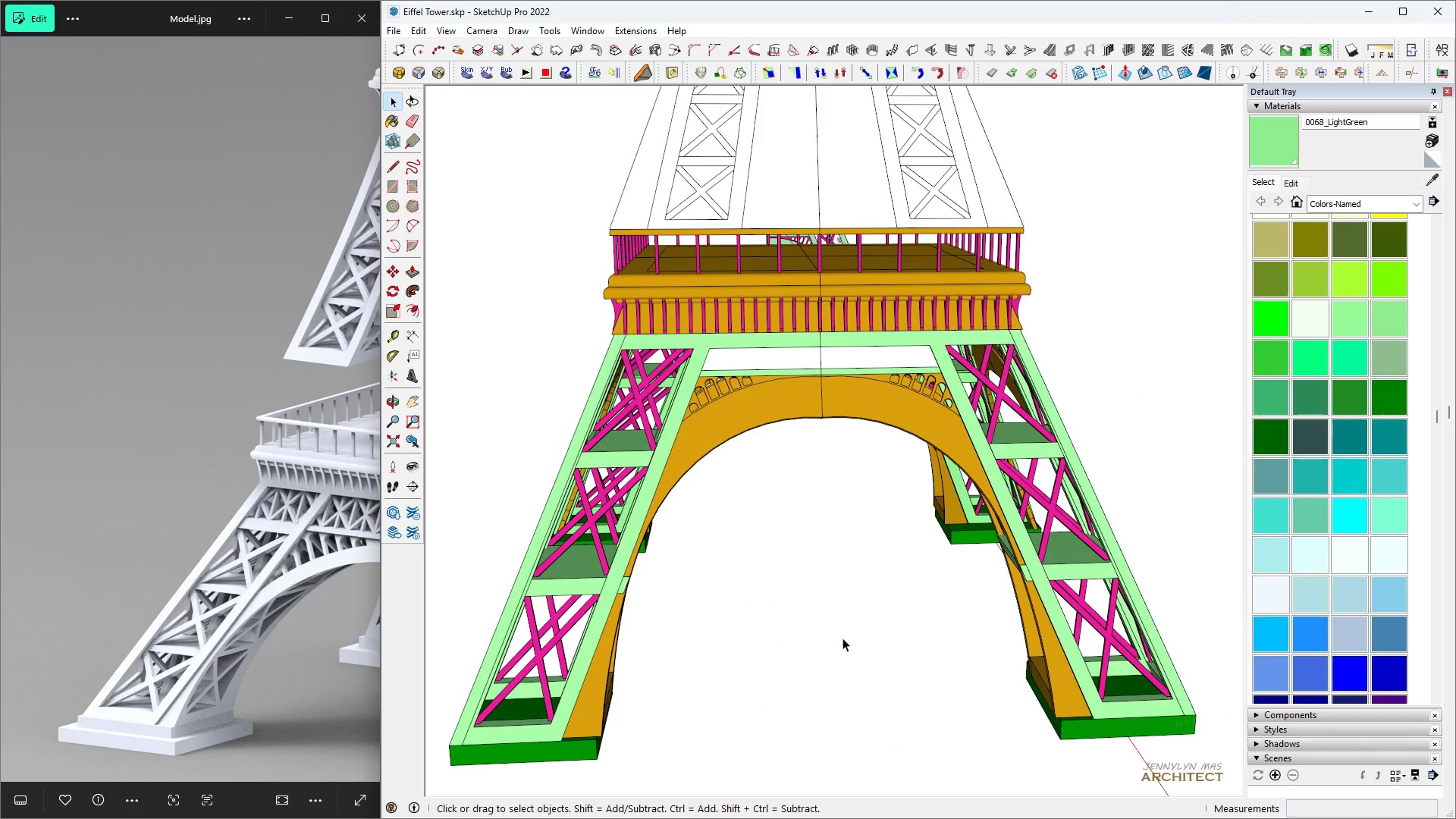 
triple_click([843, 638])
 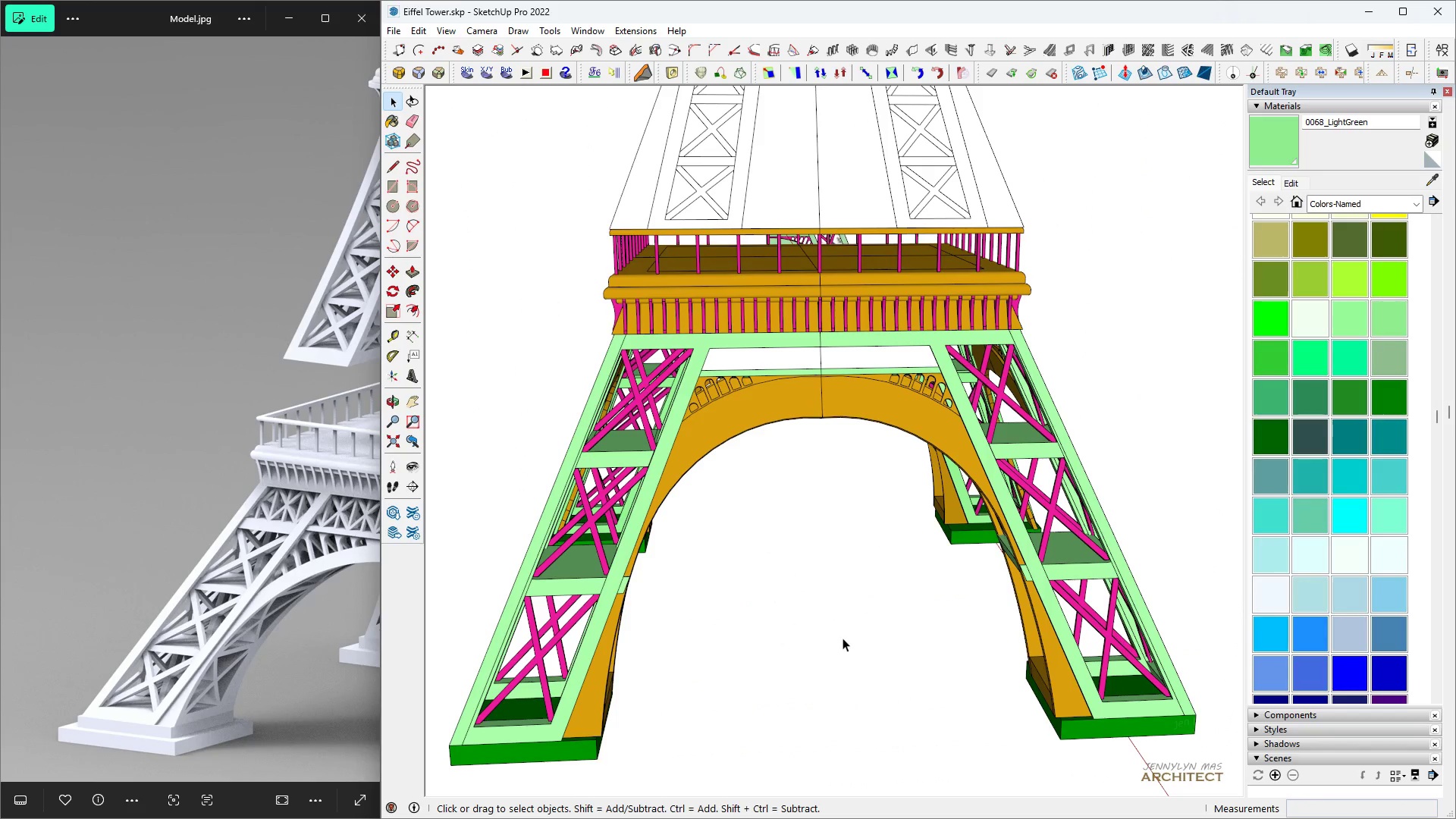 
triple_click([843, 638])
 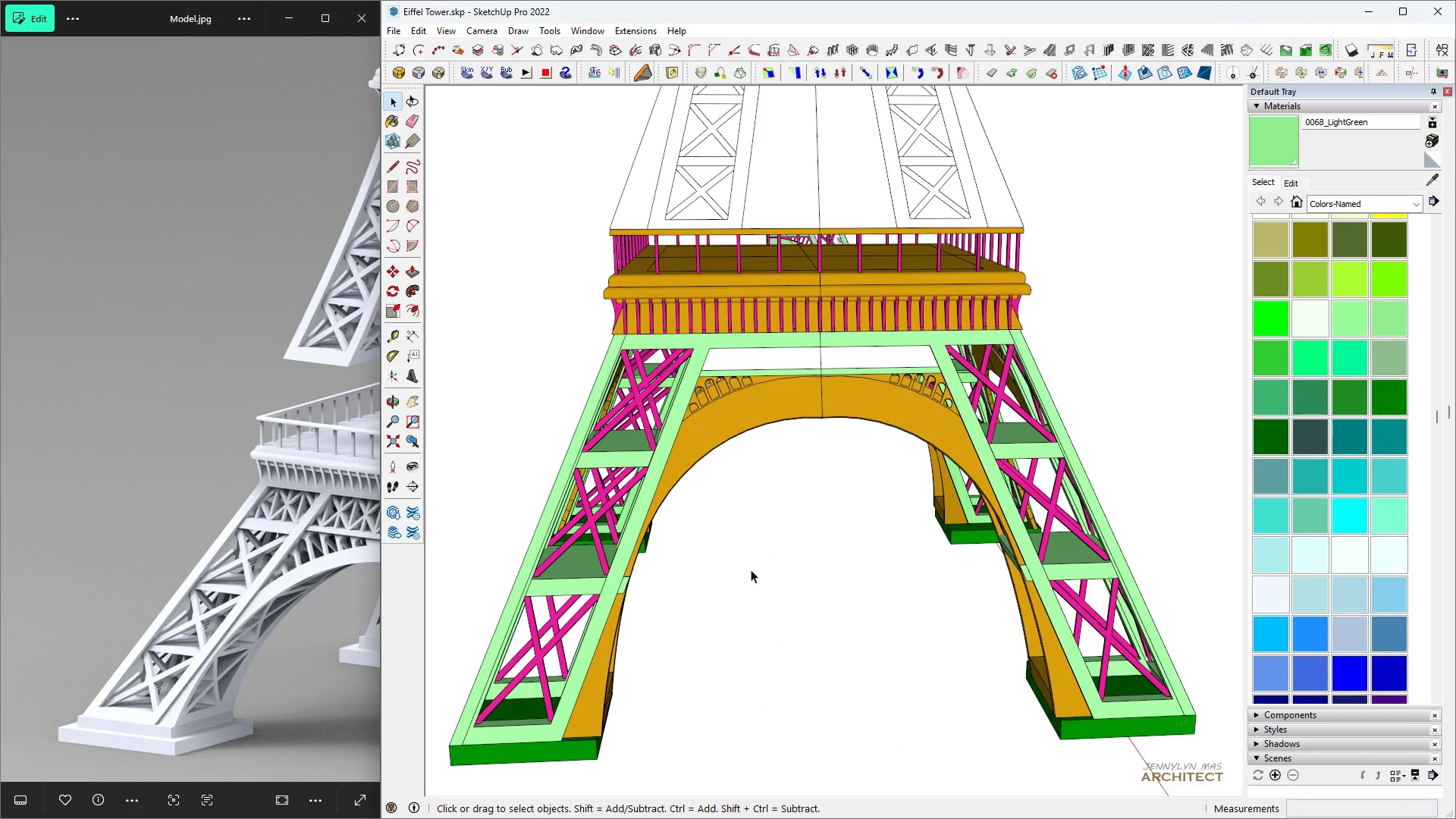 
type(hh )
key(Escape)
type(hhhhhhhhh  )
 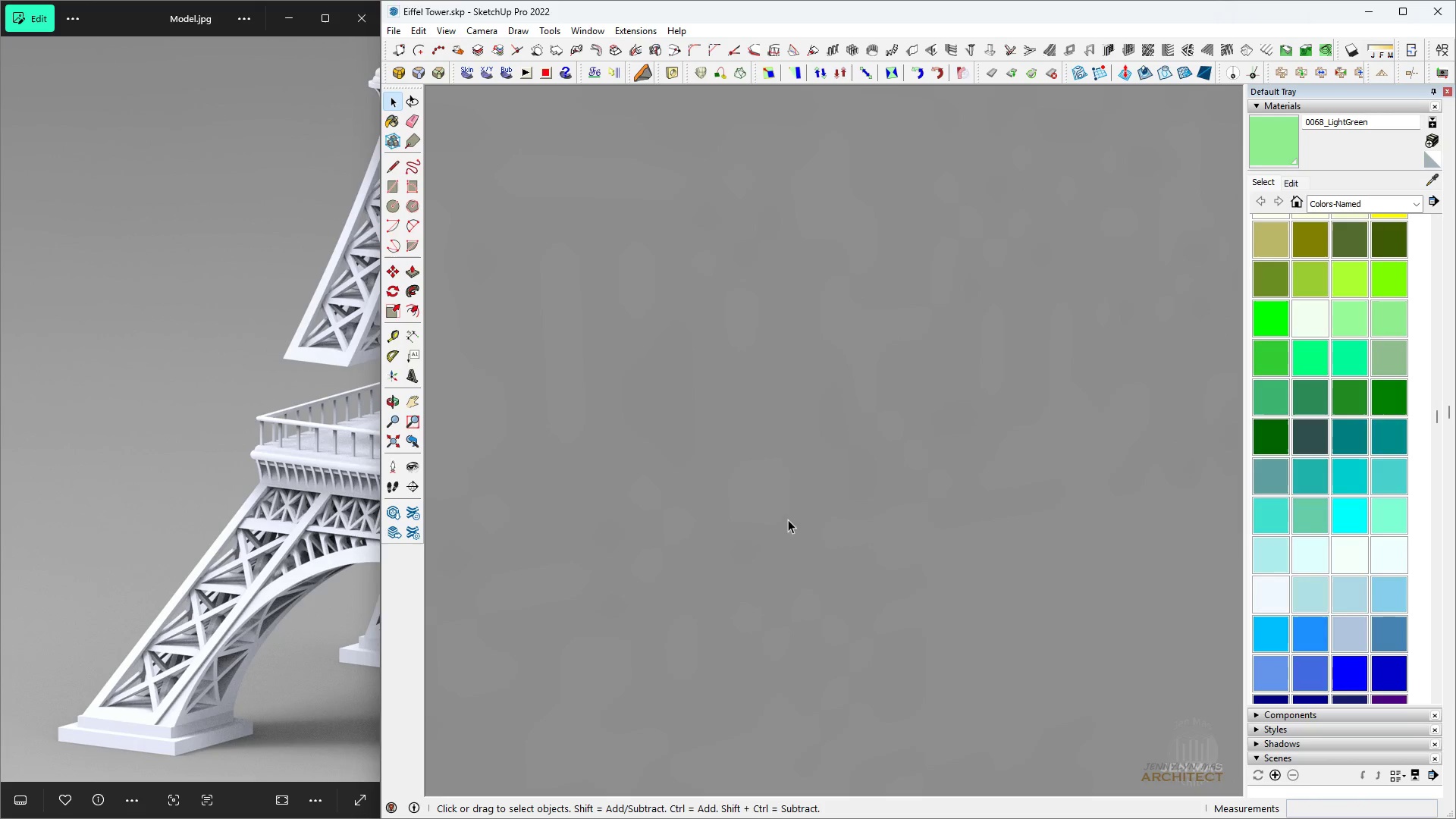 
scroll: coordinate [694, 535], scroll_direction: up, amount: 40.0
 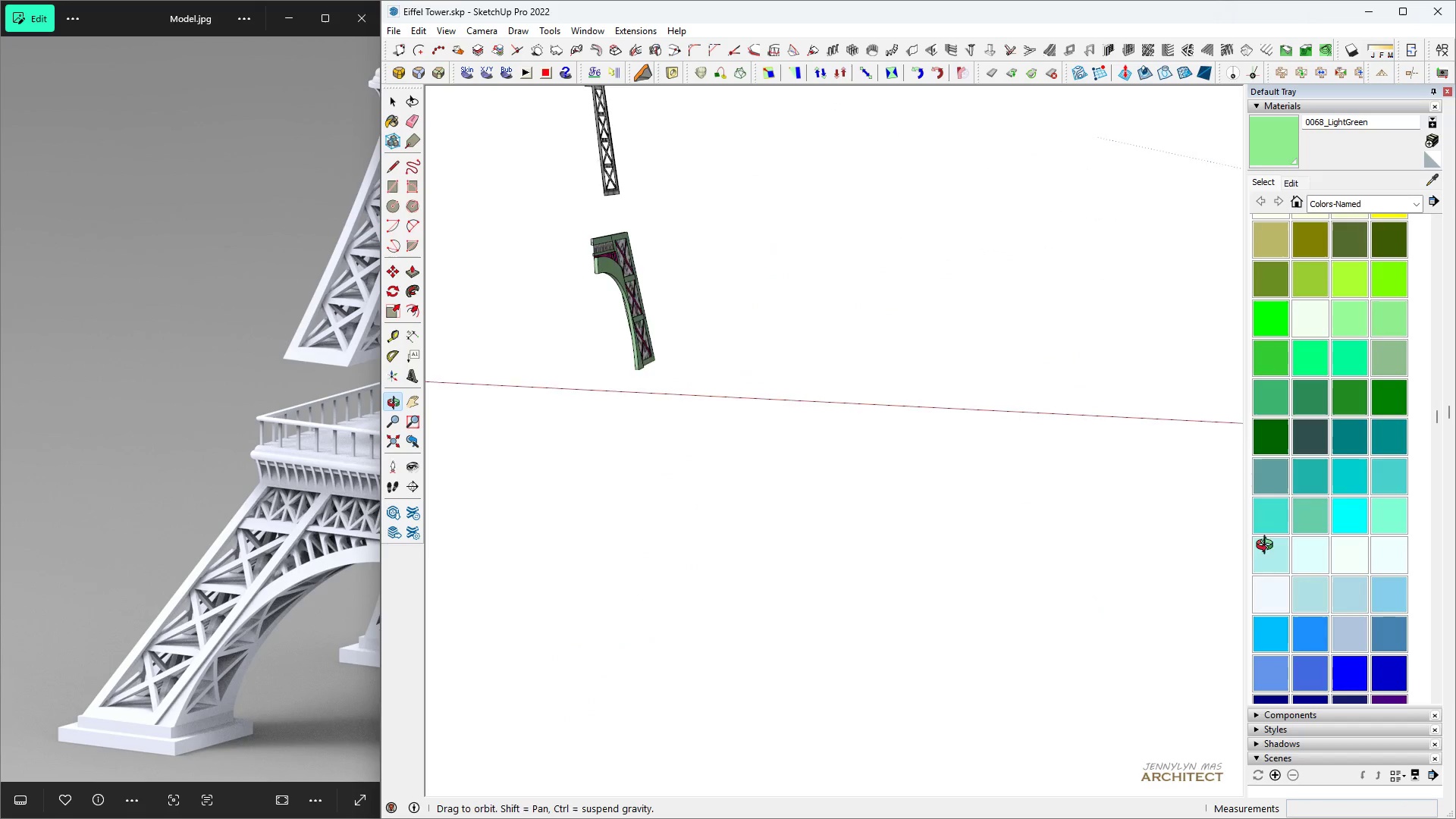 
scroll: coordinate [594, 364], scroll_direction: down, amount: 4.0
 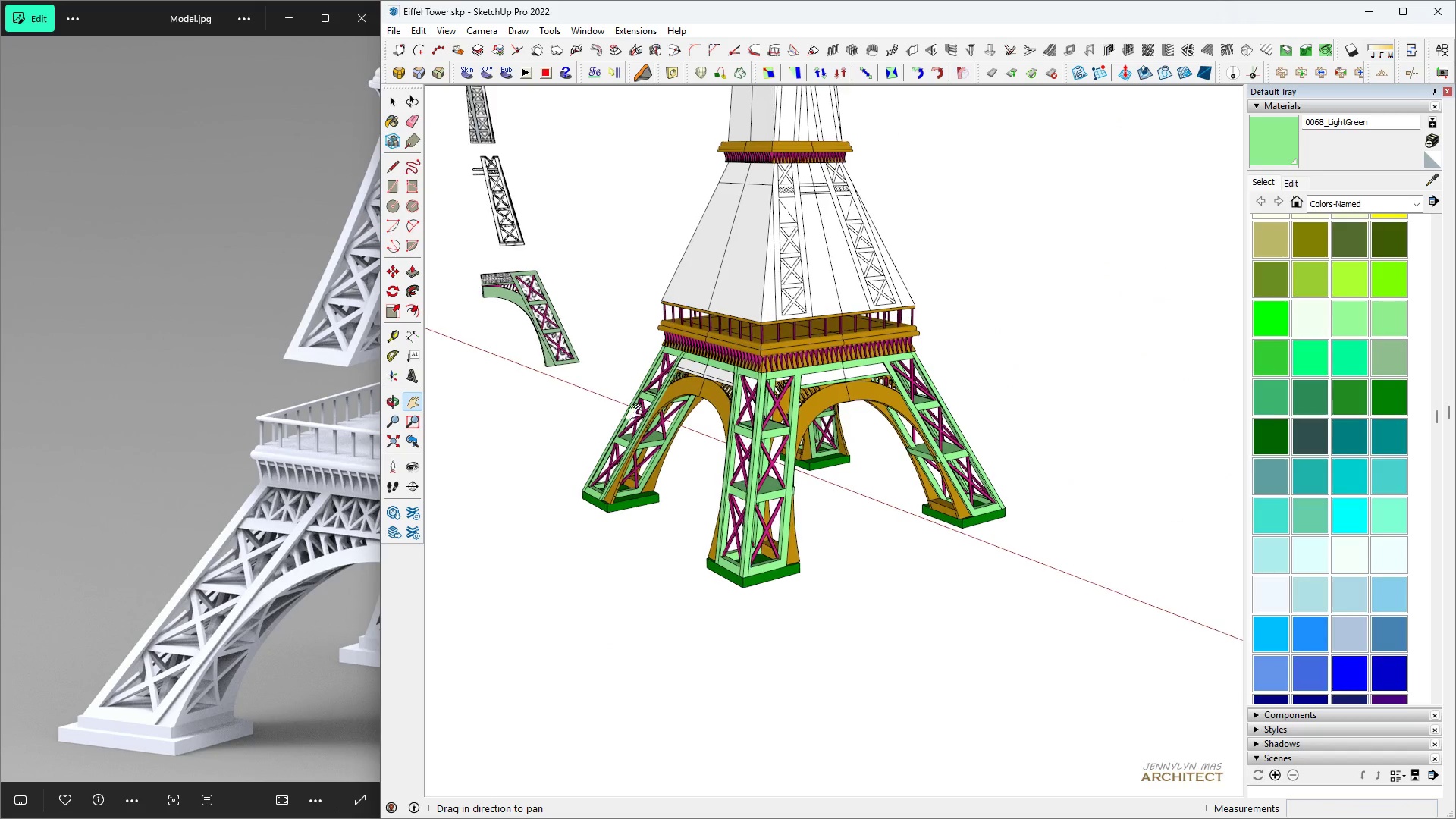 
scroll: coordinate [737, 398], scroll_direction: up, amount: 6.0
 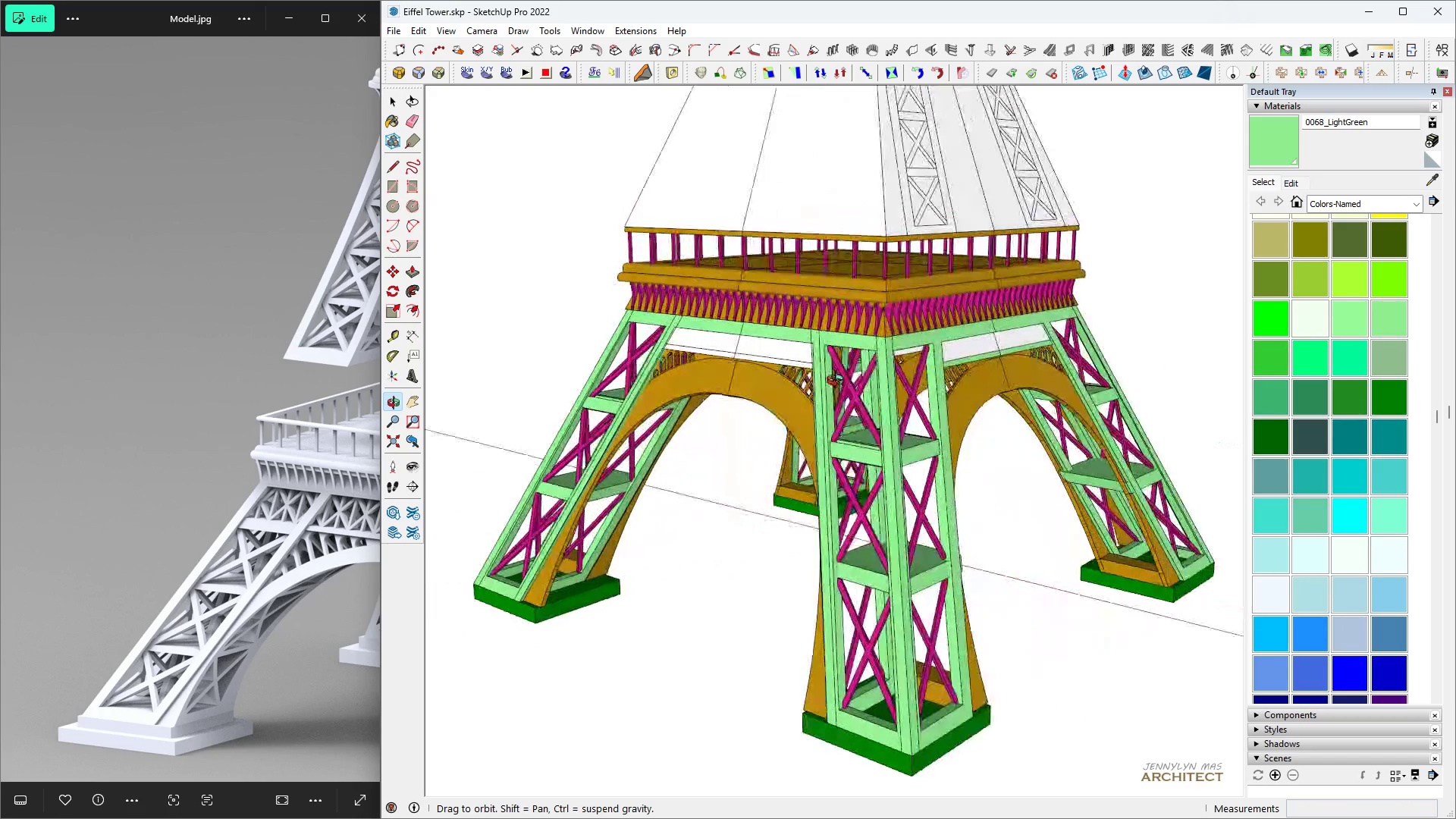 
scroll: coordinate [771, 460], scroll_direction: down, amount: 8.0
 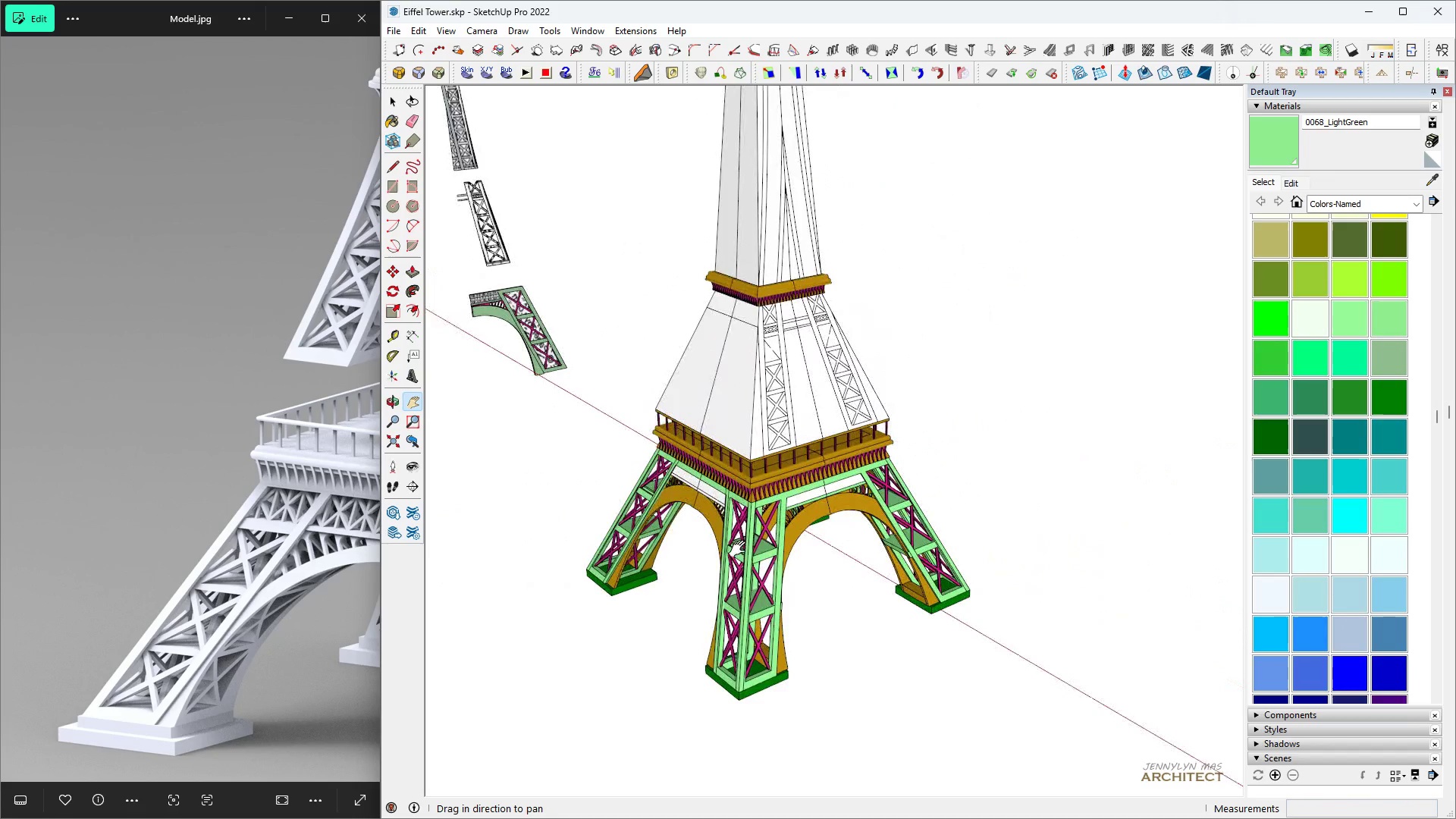 
scroll: coordinate [745, 550], scroll_direction: up, amount: 5.0
 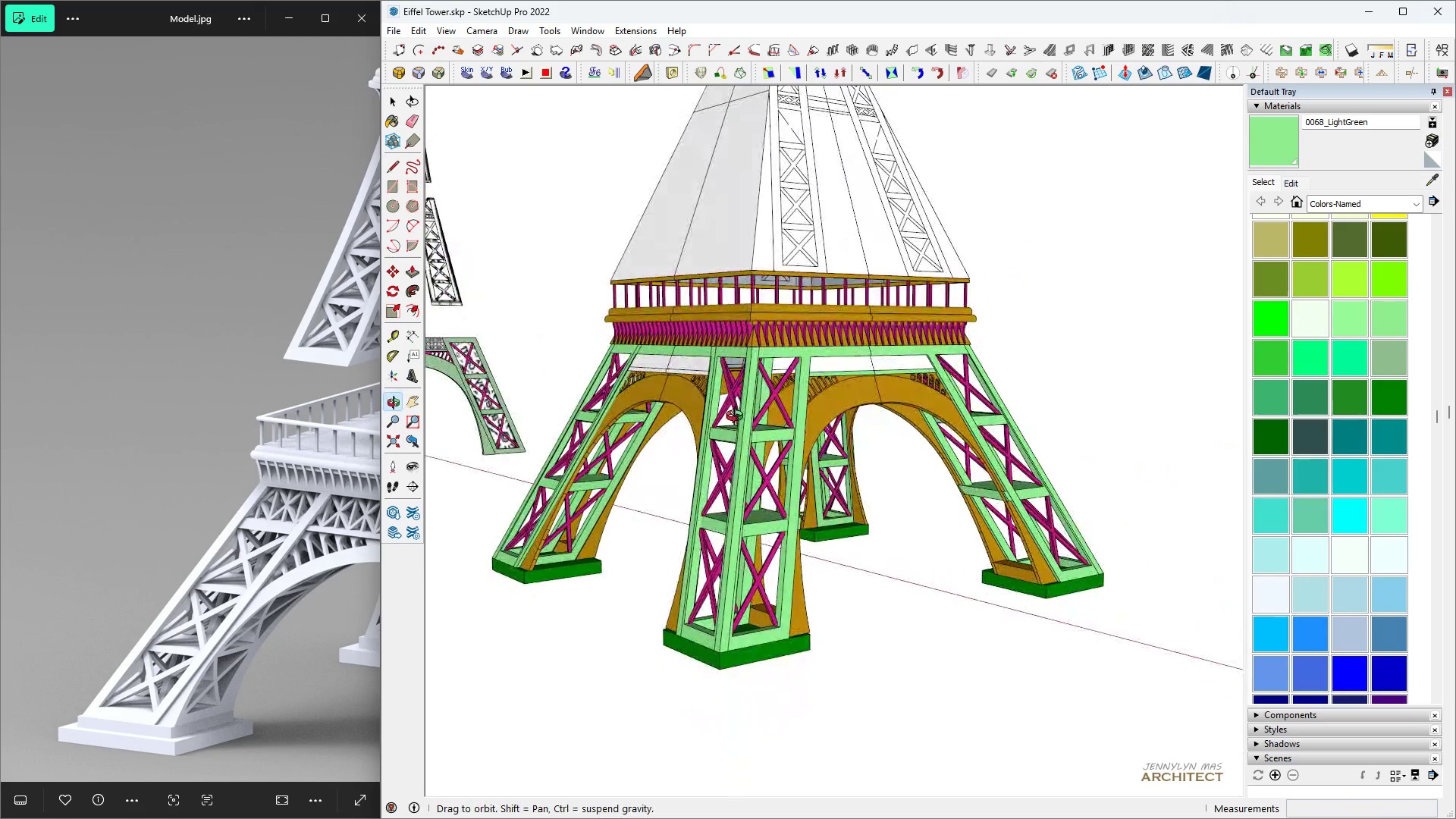 
scroll: coordinate [735, 460], scroll_direction: down, amount: 68.0
 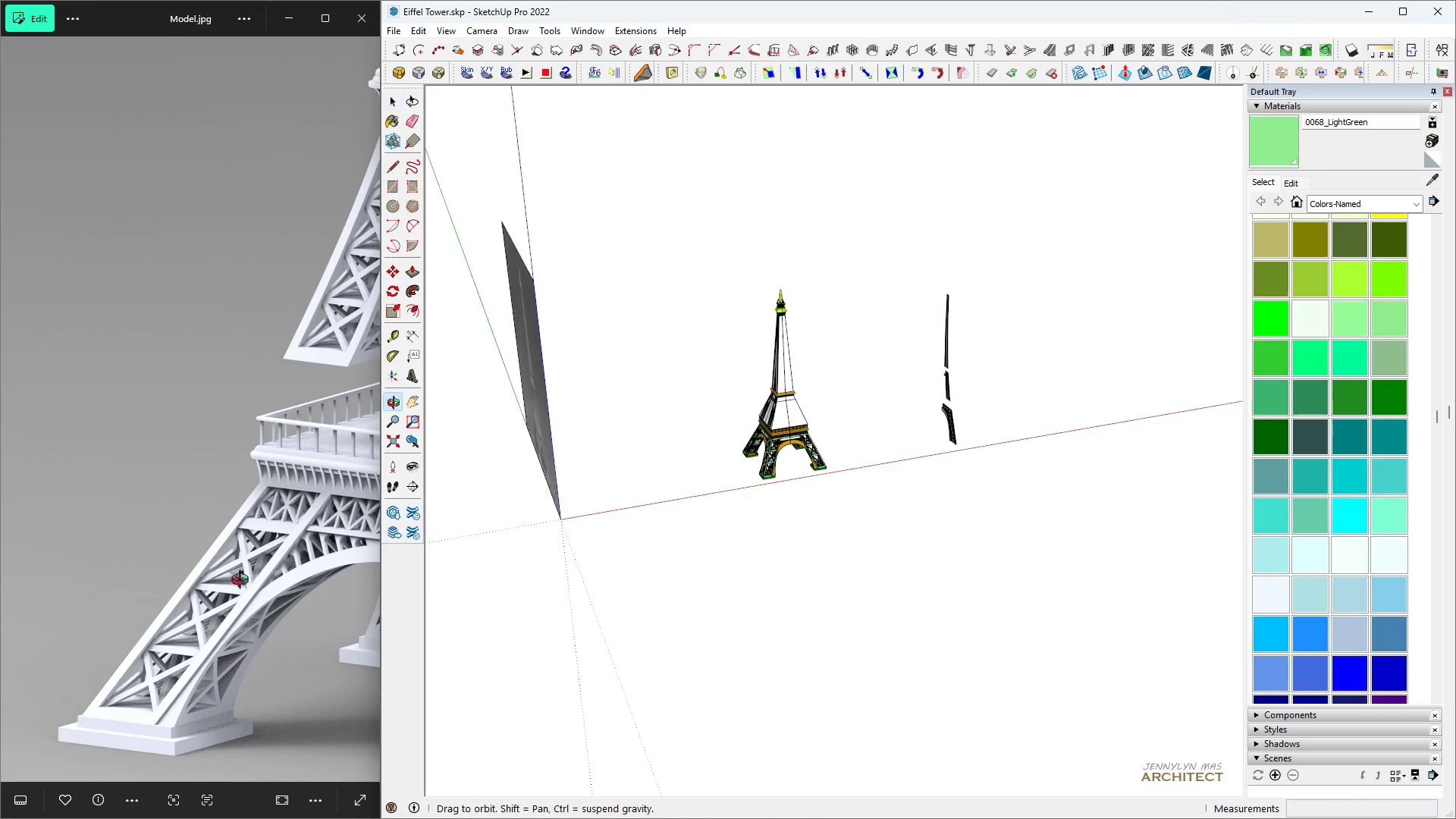 
scroll: coordinate [822, 446], scroll_direction: up, amount: 9.0
 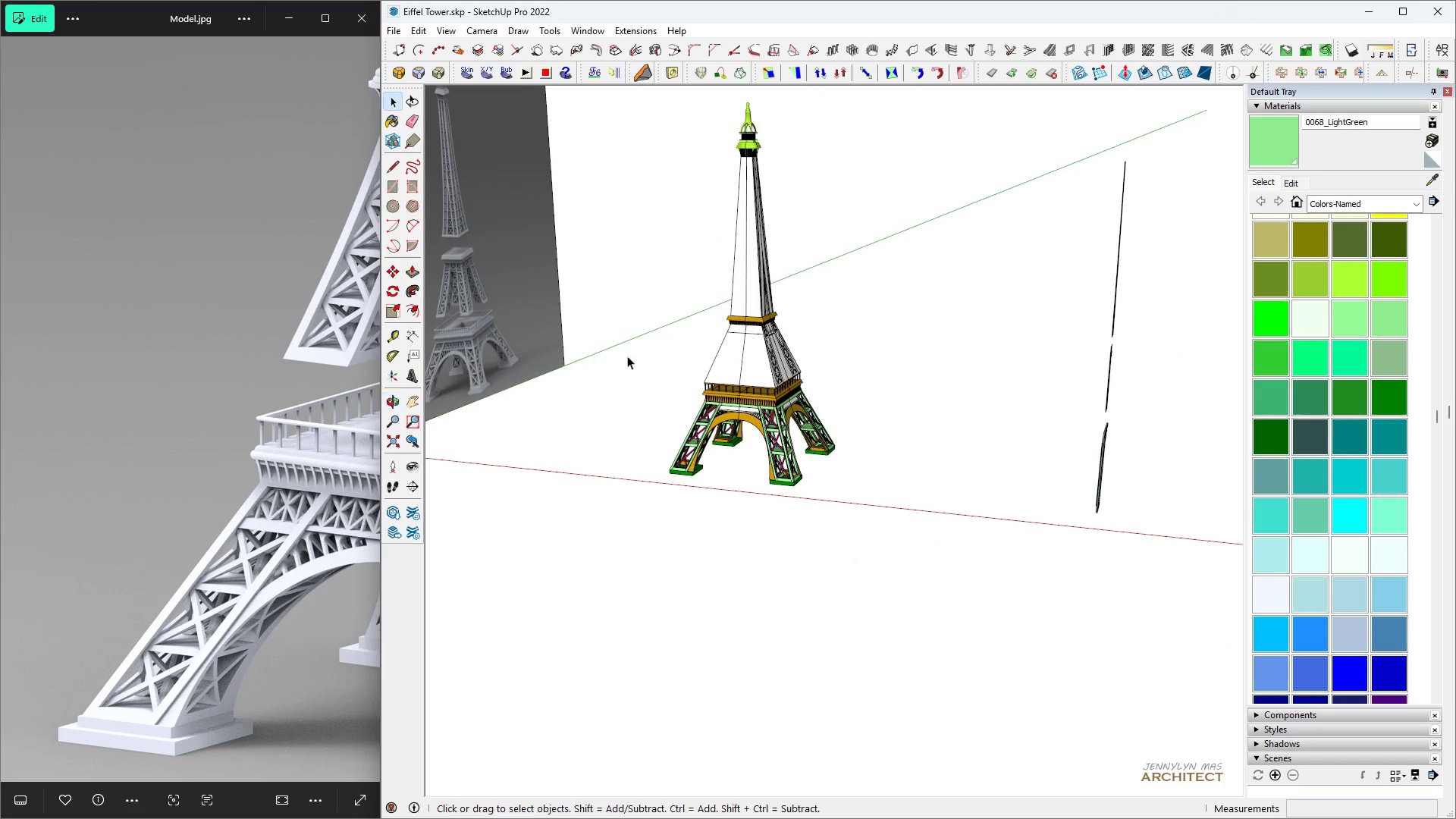 
scroll: coordinate [797, 403], scroll_direction: down, amount: 1.0
 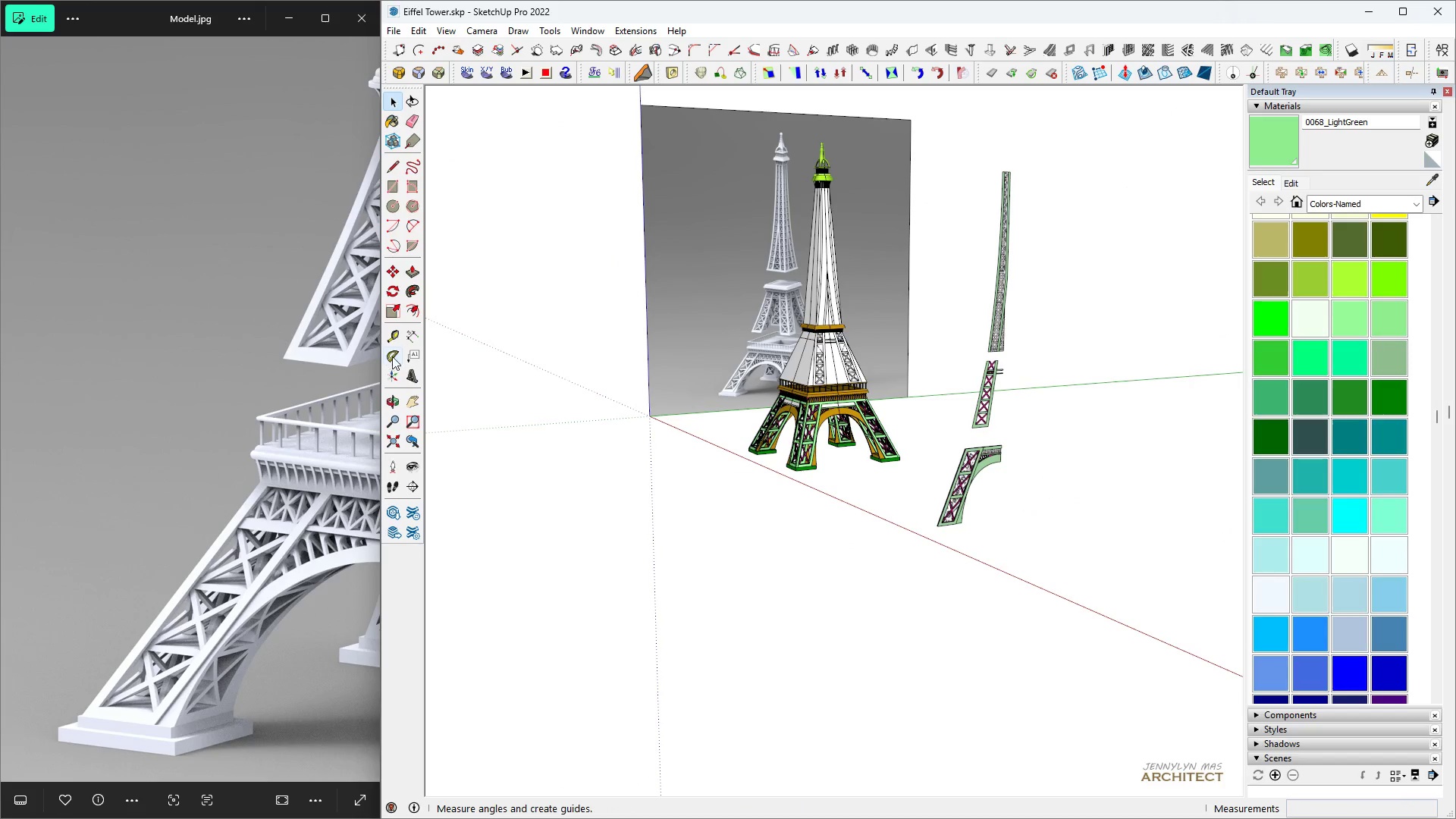 
scroll: coordinate [903, 548], scroll_direction: up, amount: 14.0
 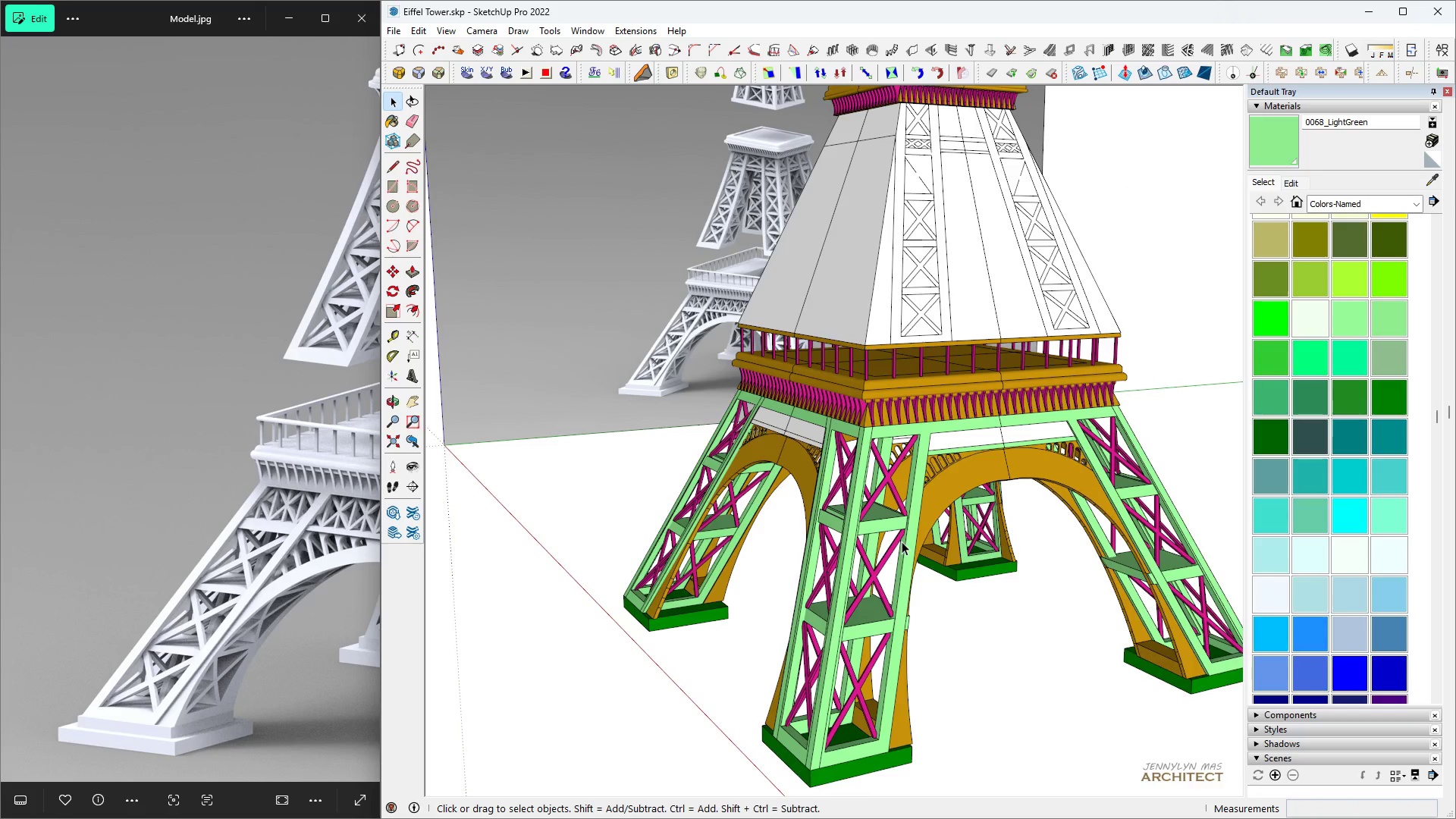 
scroll: coordinate [901, 542], scroll_direction: down, amount: 4.0
 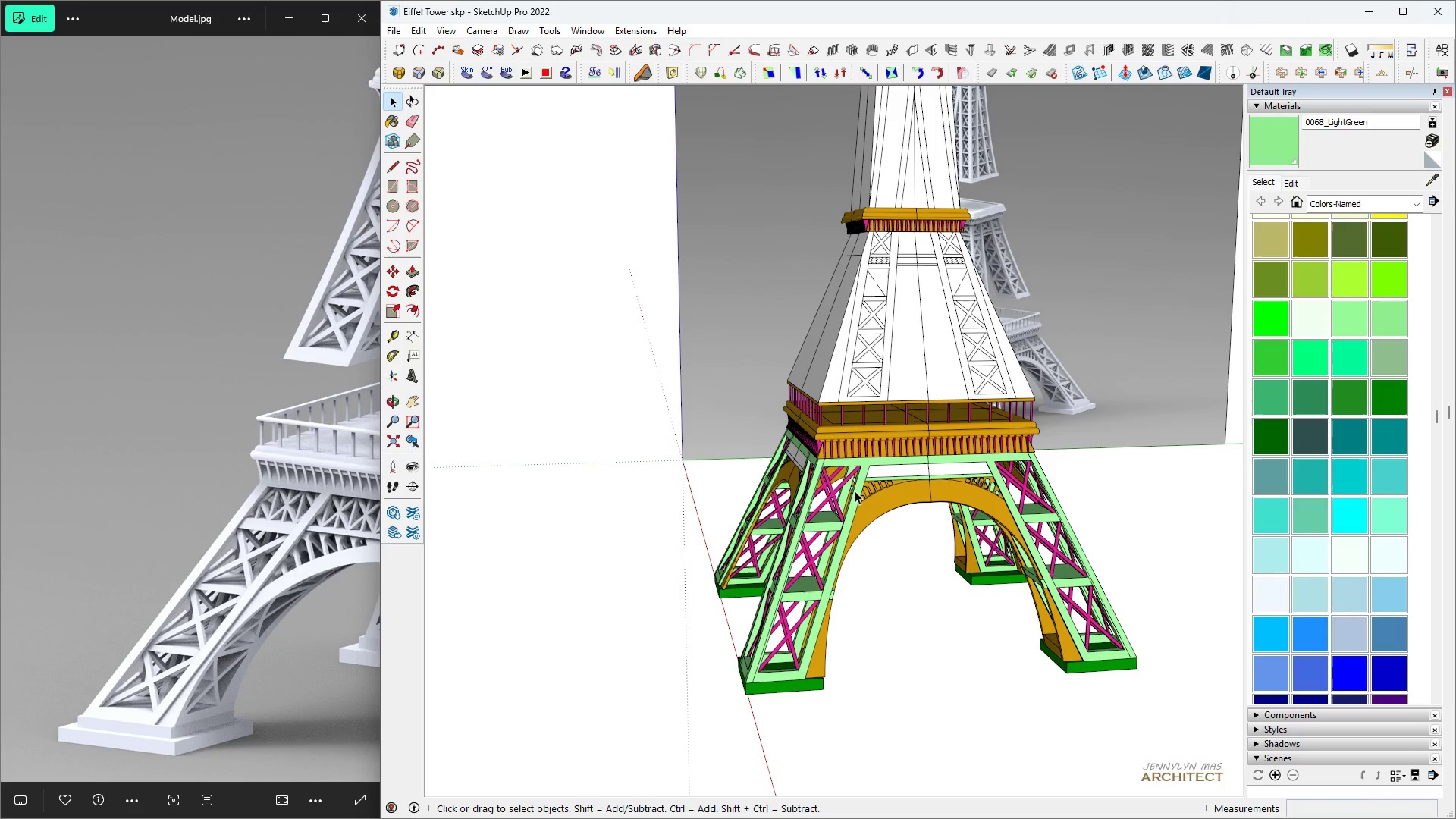 
scroll: coordinate [937, 467], scroll_direction: up, amount: 14.0
 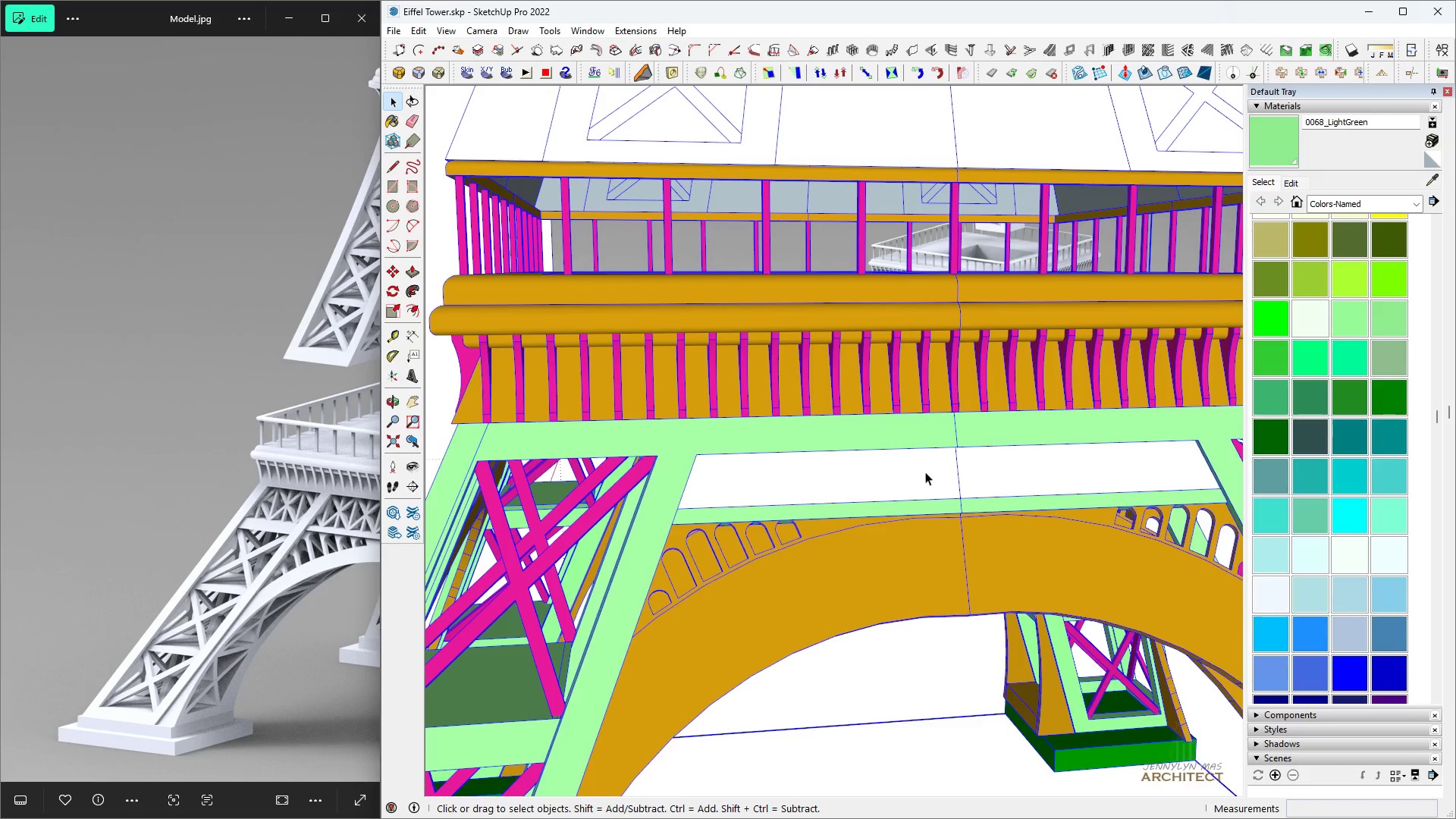 
double_click([925, 472])
 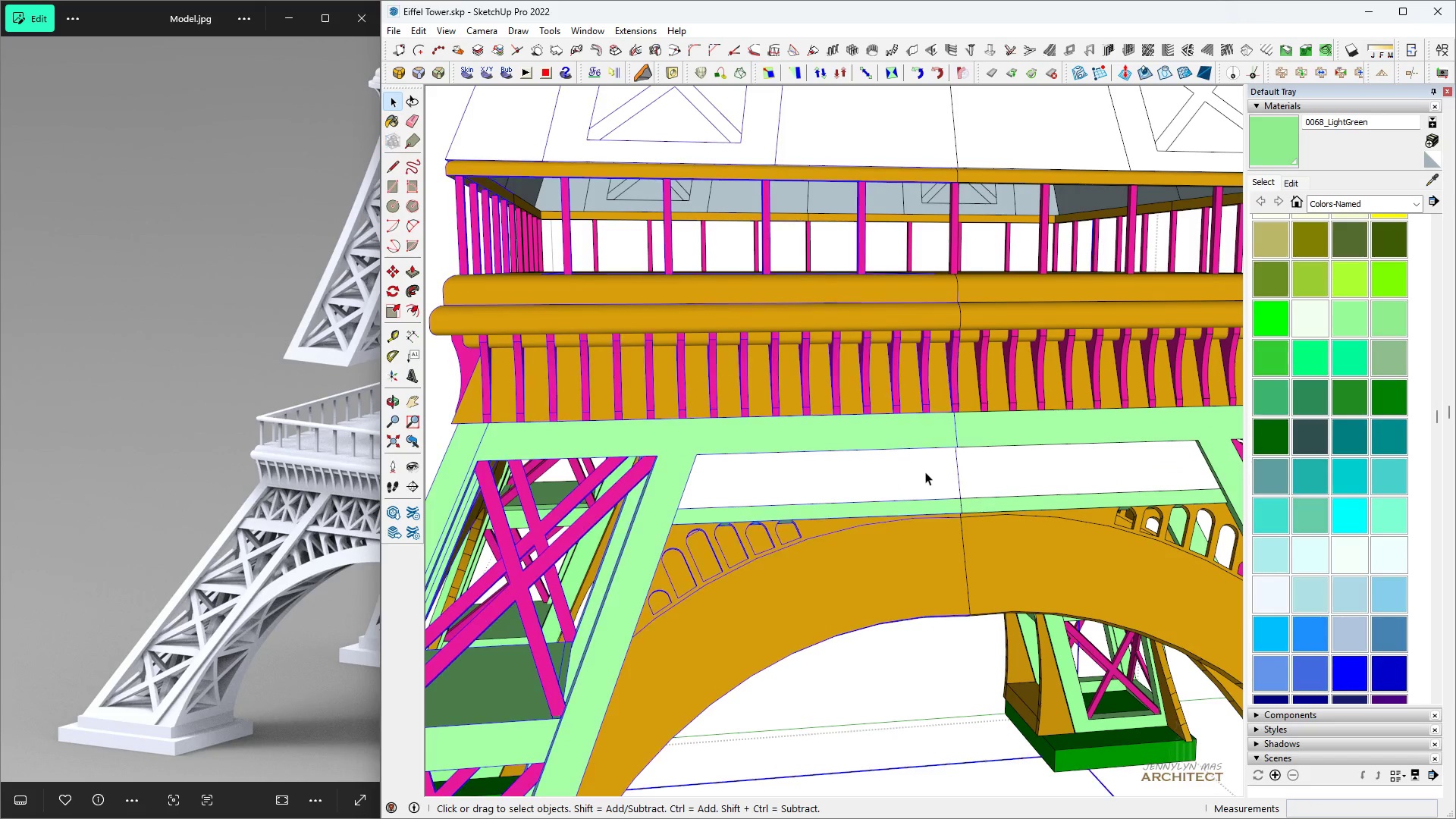 
triple_click([925, 472])
 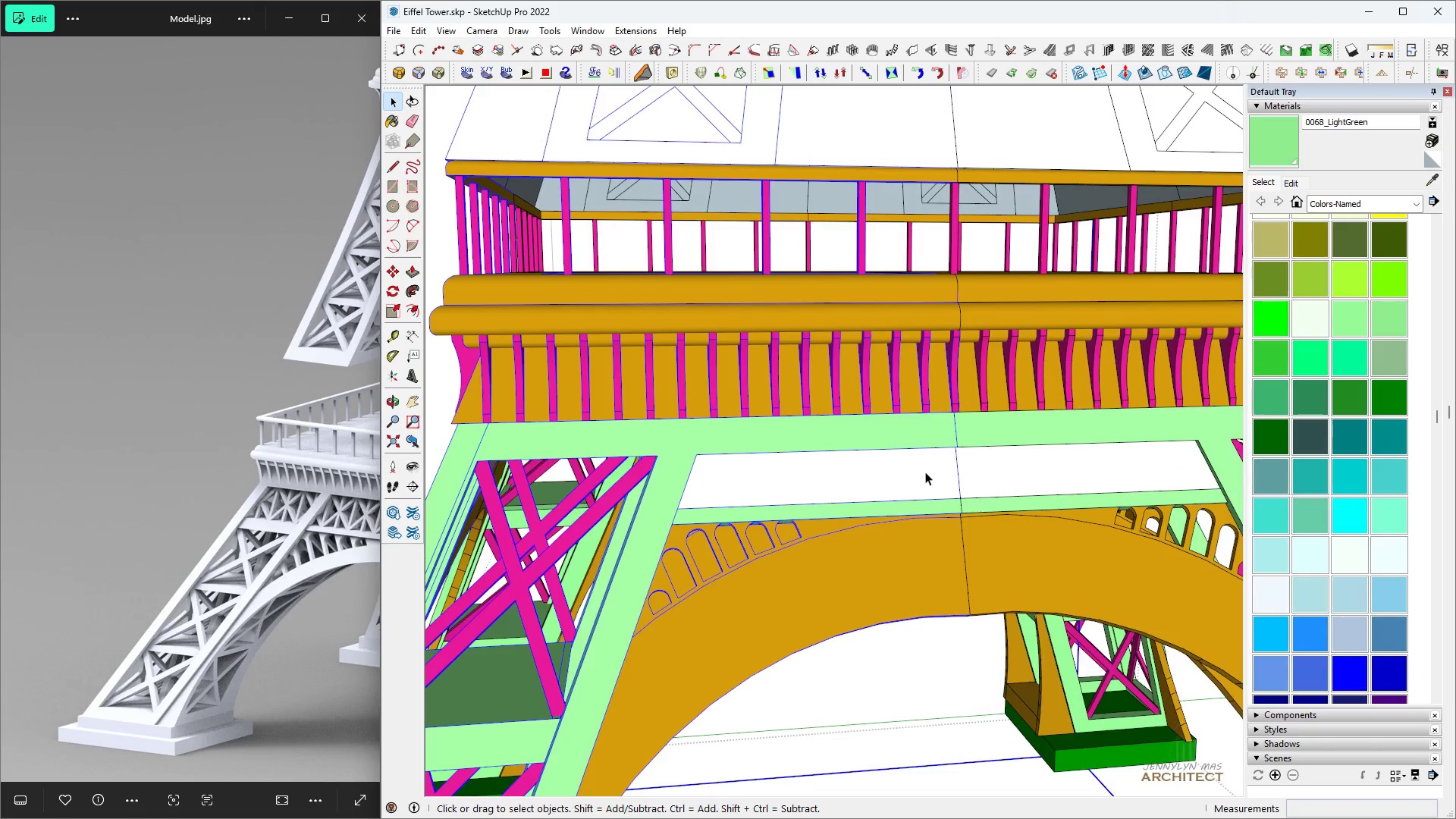 
triple_click([925, 472])
 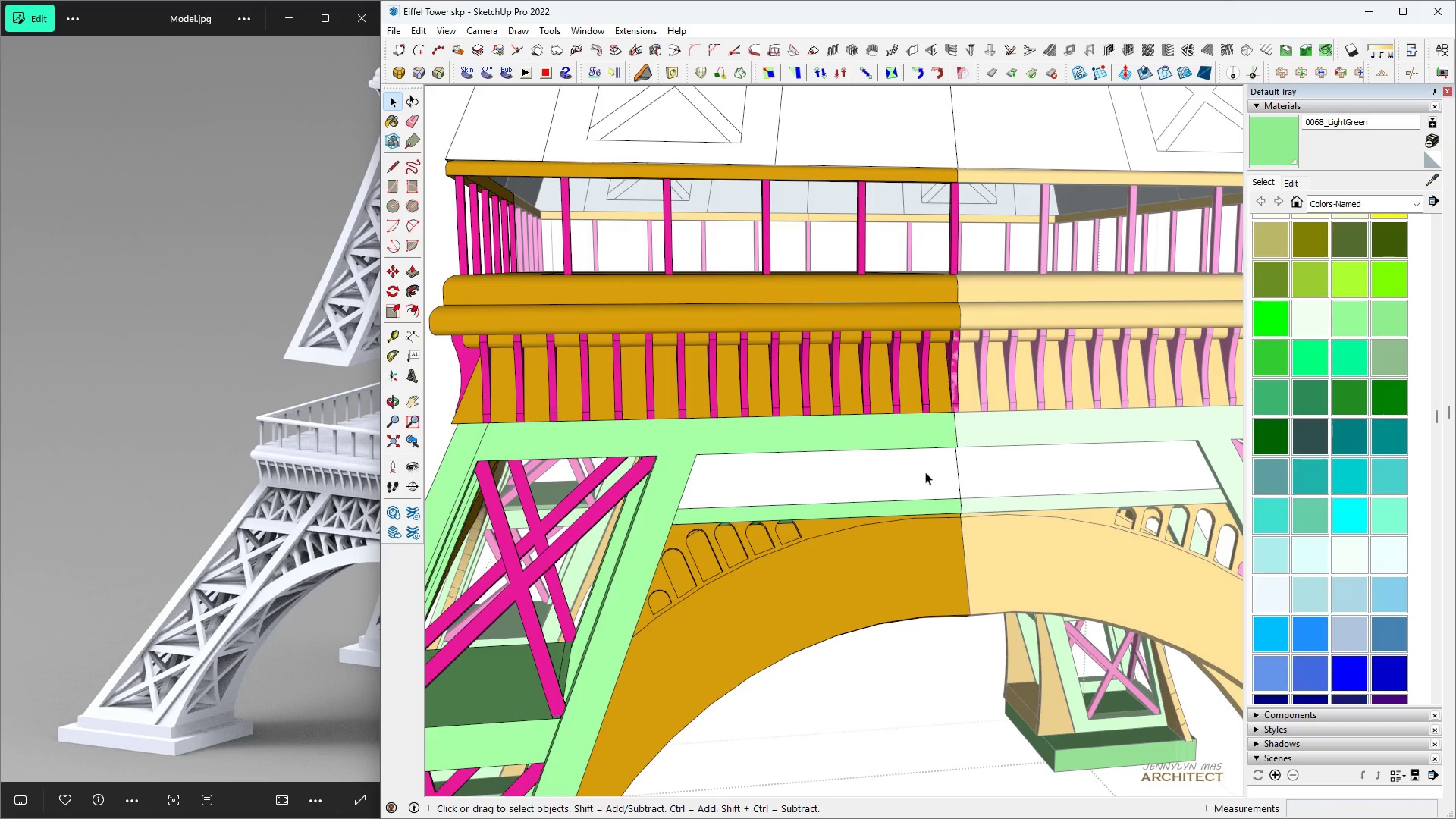 
triple_click([925, 472])
 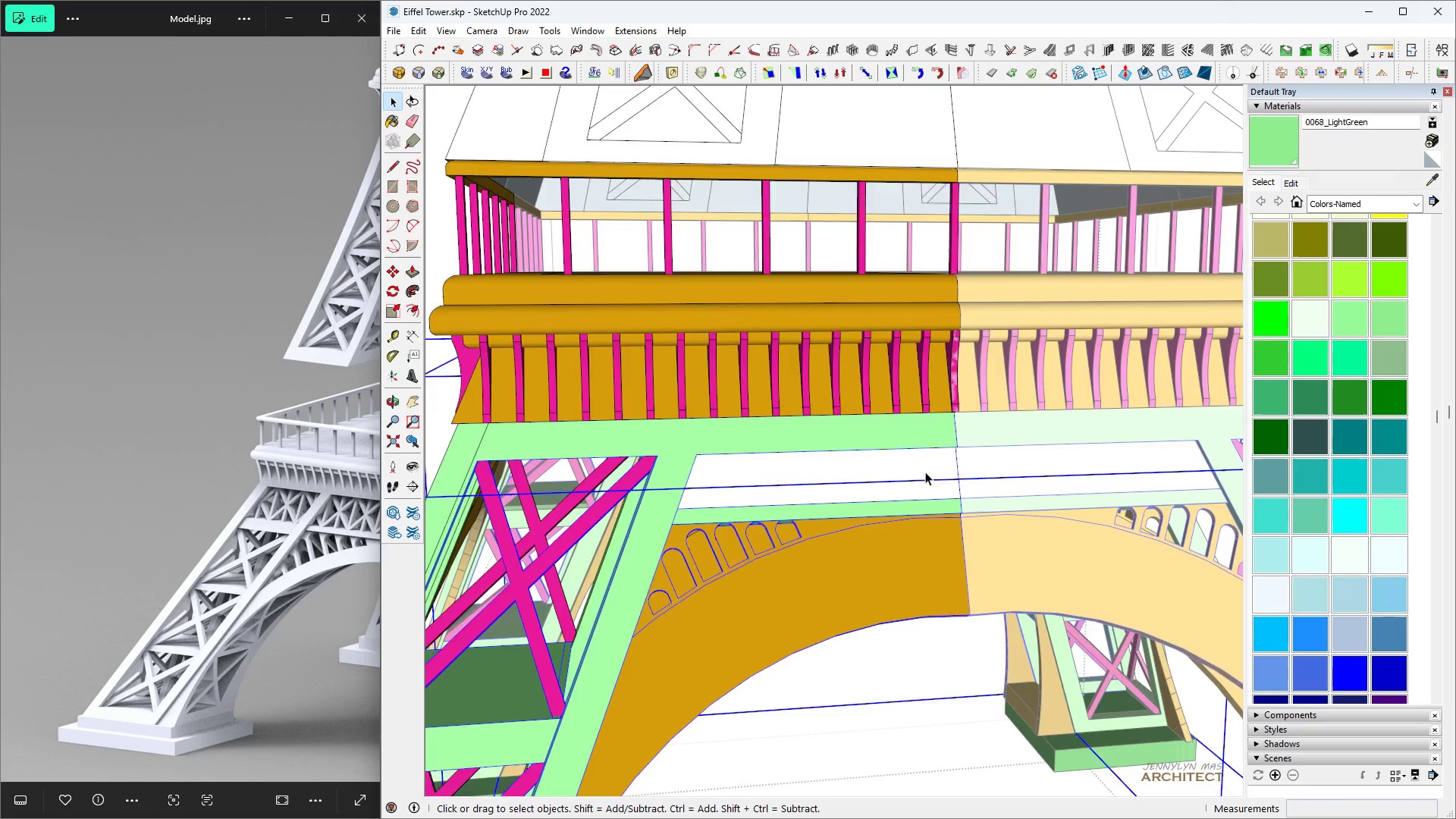 
triple_click([925, 472])
 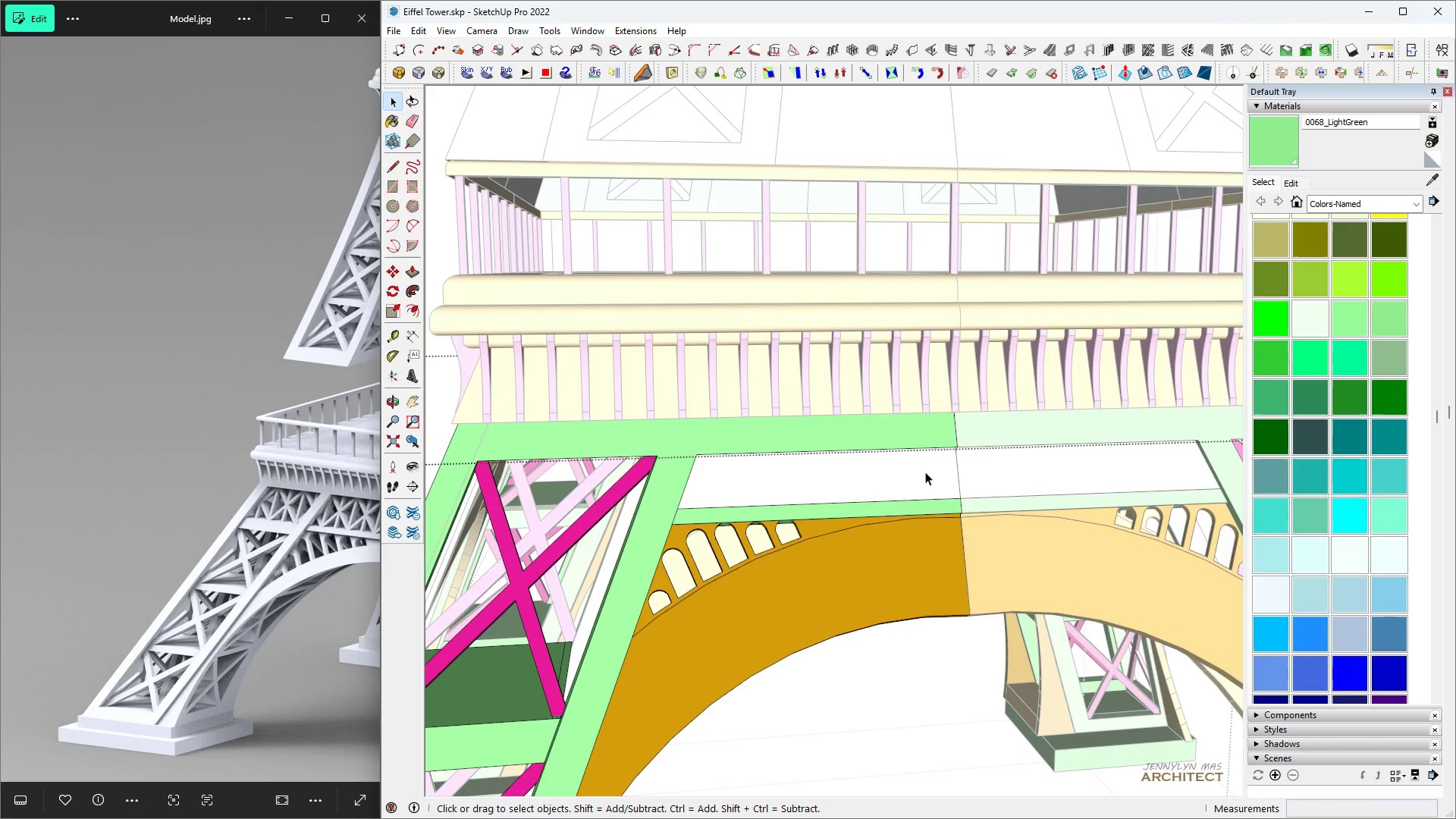 
triple_click([925, 472])
 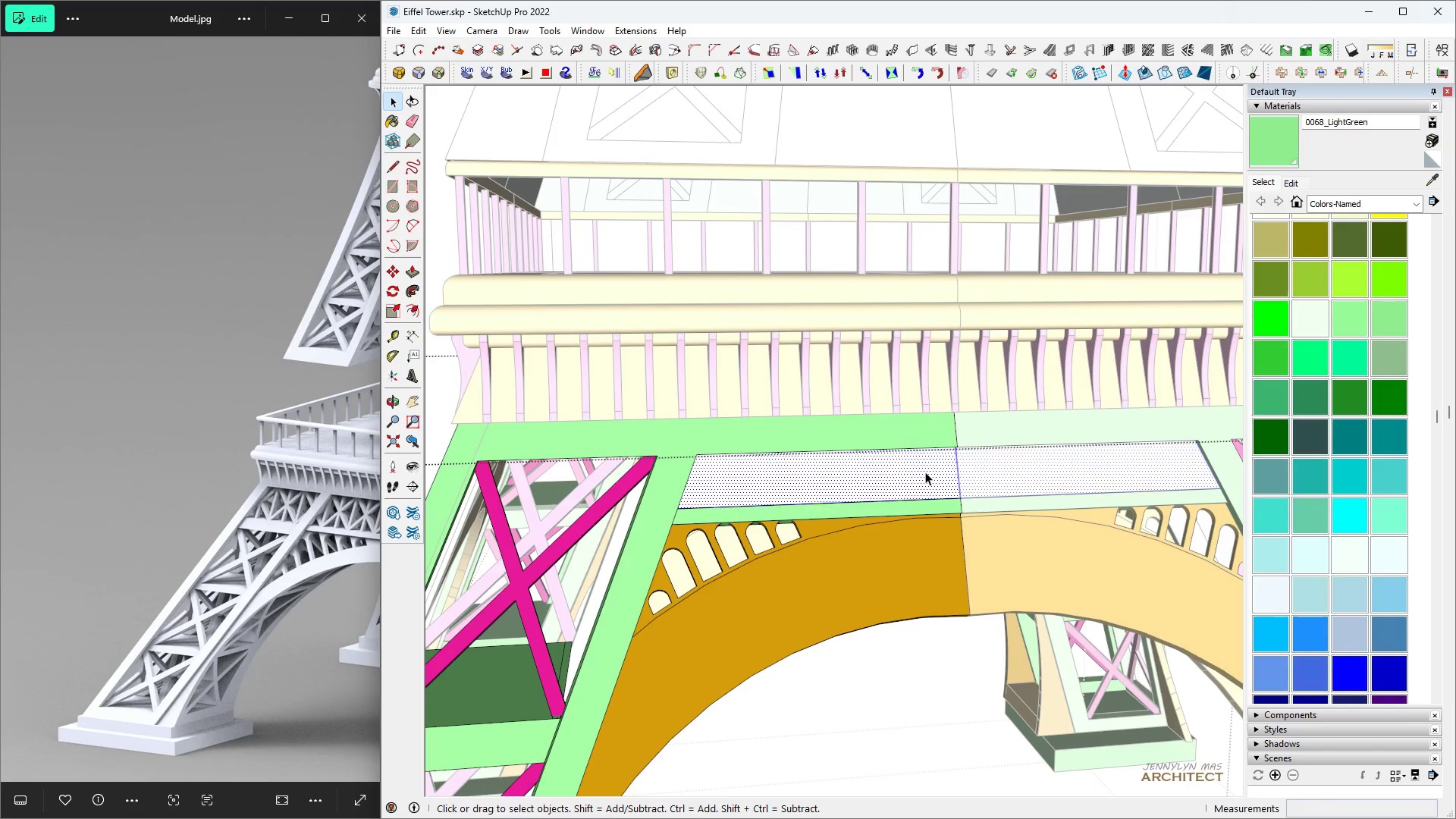 
triple_click([925, 472])
 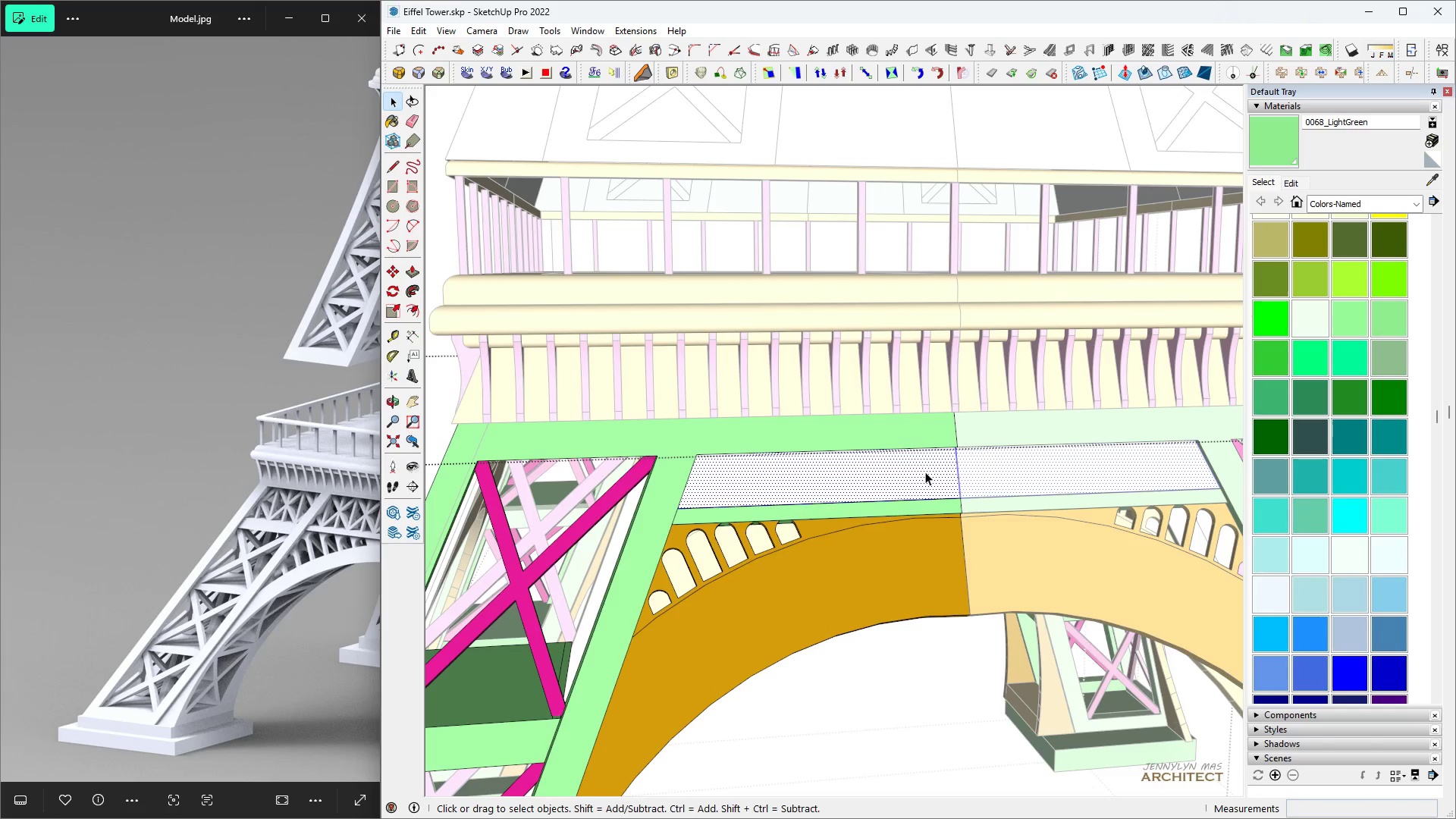 
triple_click([925, 472])
 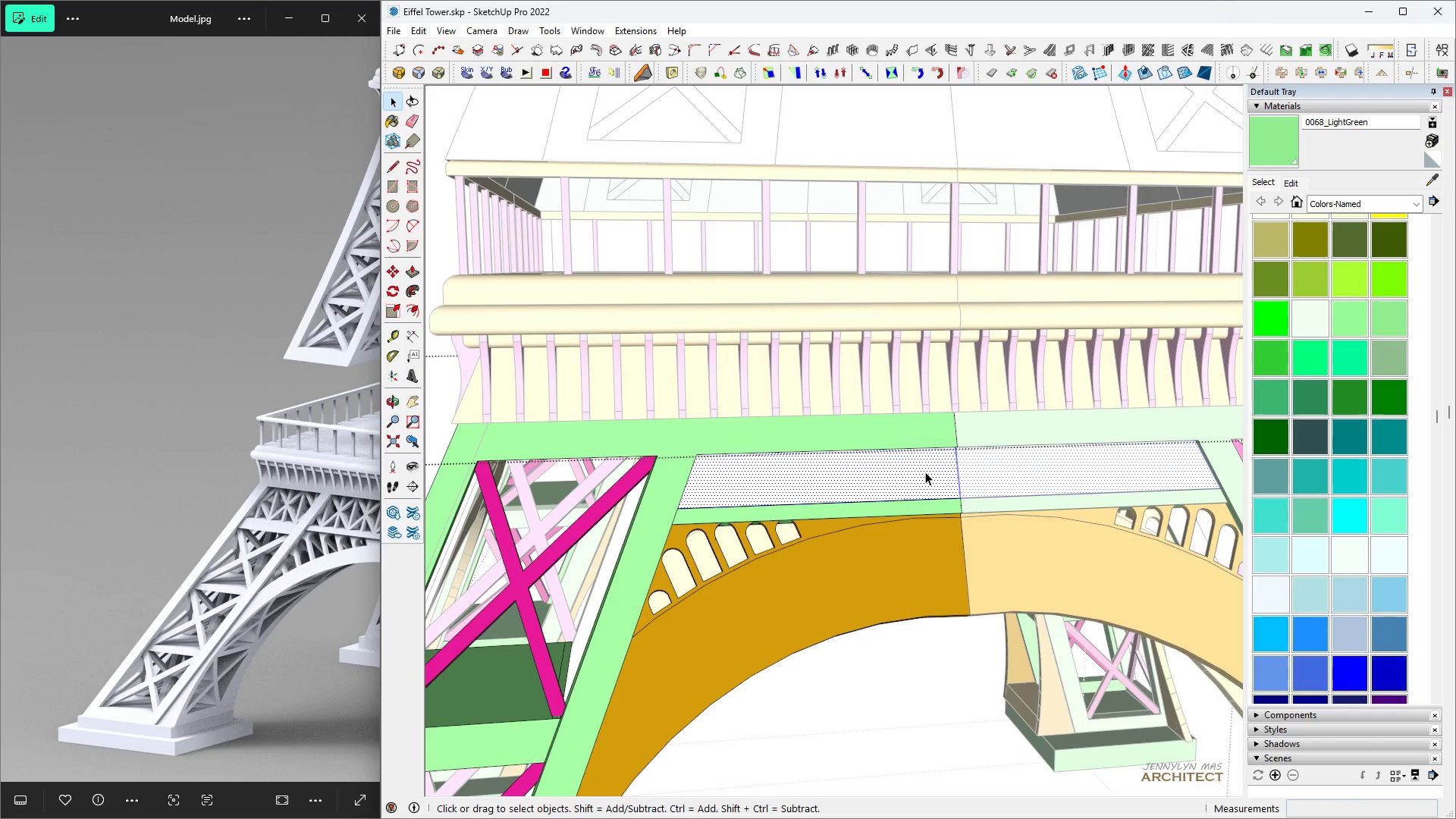 
triple_click([925, 472])
 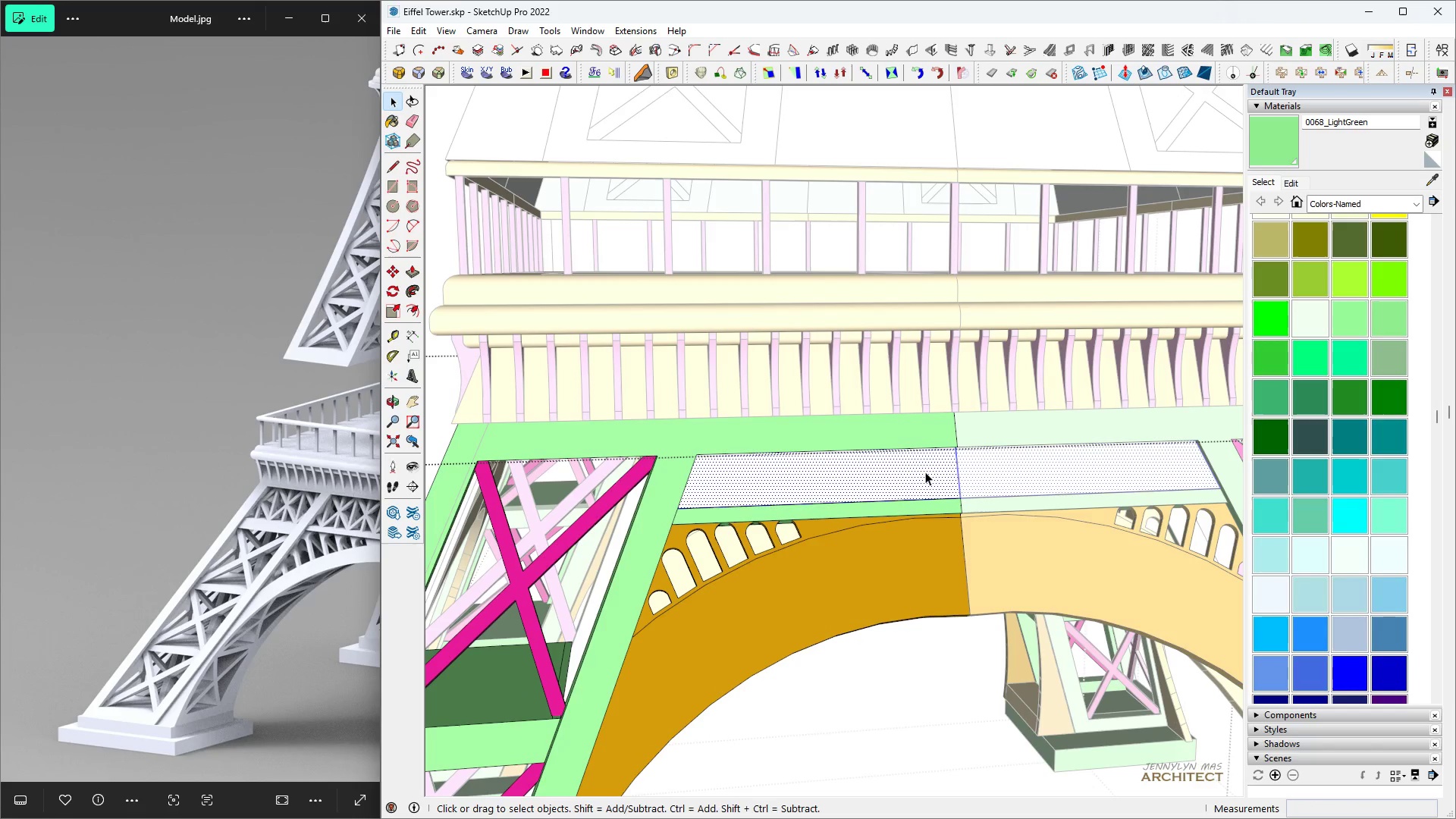 
triple_click([925, 472])
 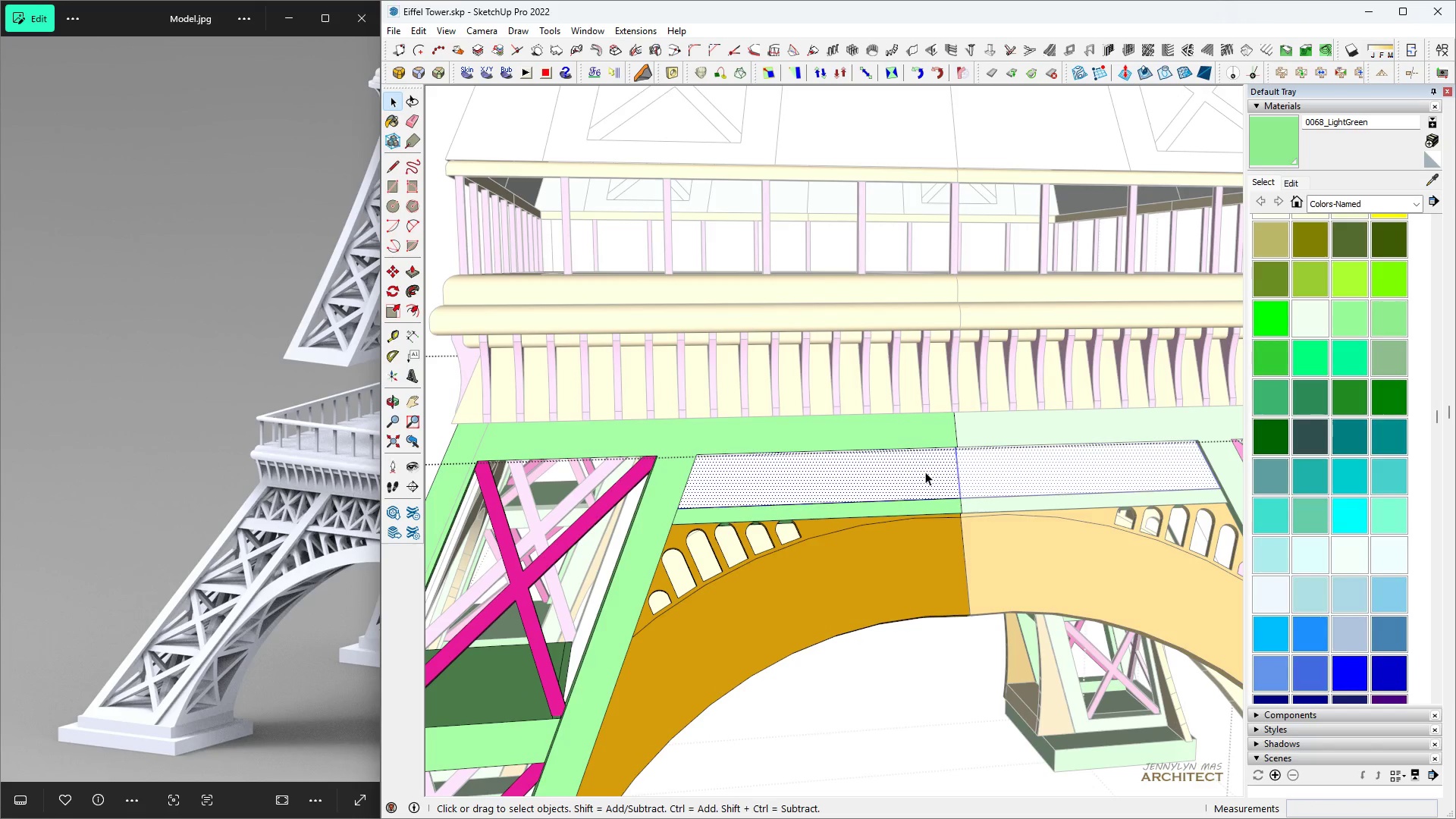 
triple_click([925, 472])
 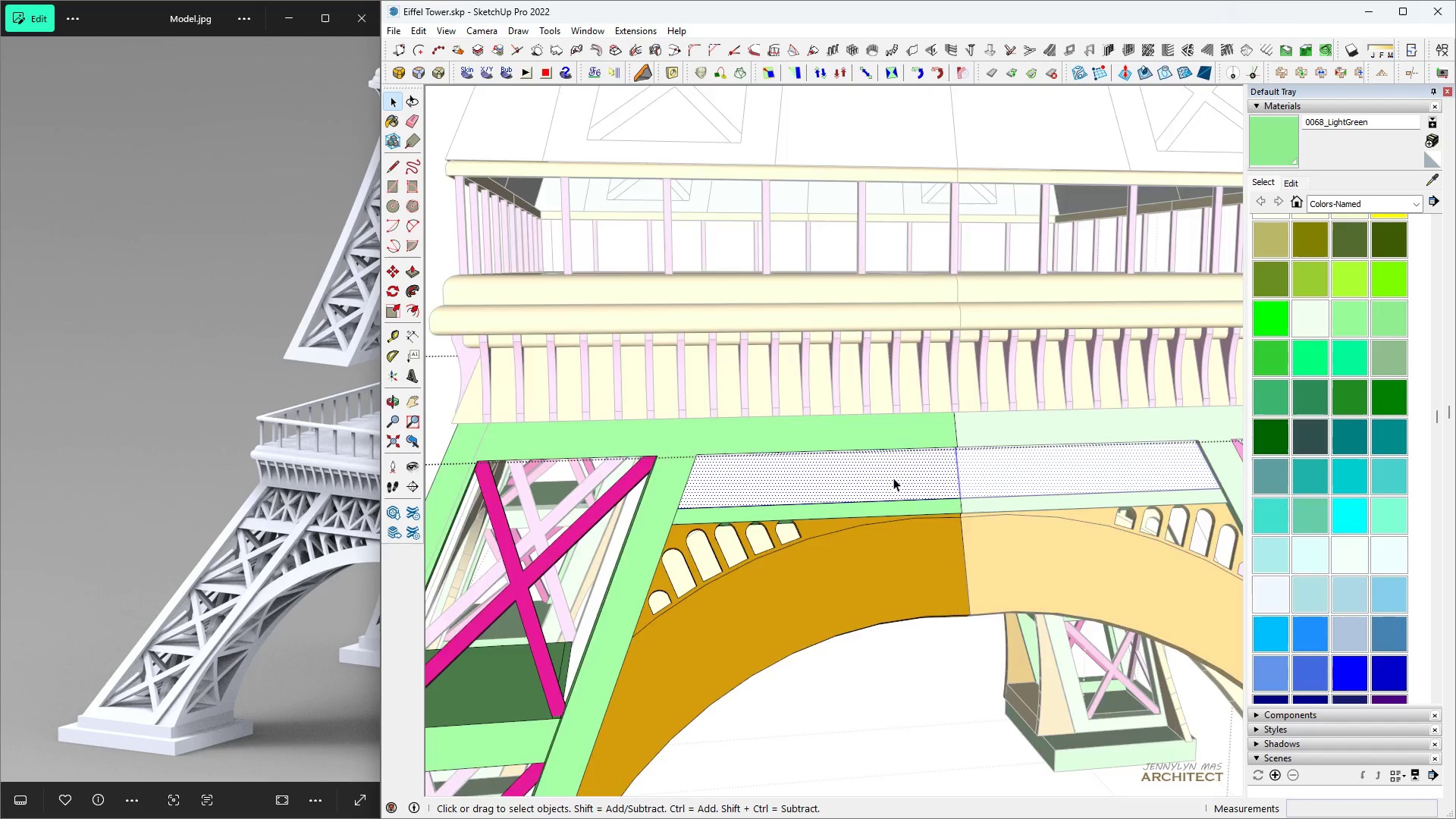 
scroll: coordinate [918, 463], scroll_direction: up, amount: 7.0
 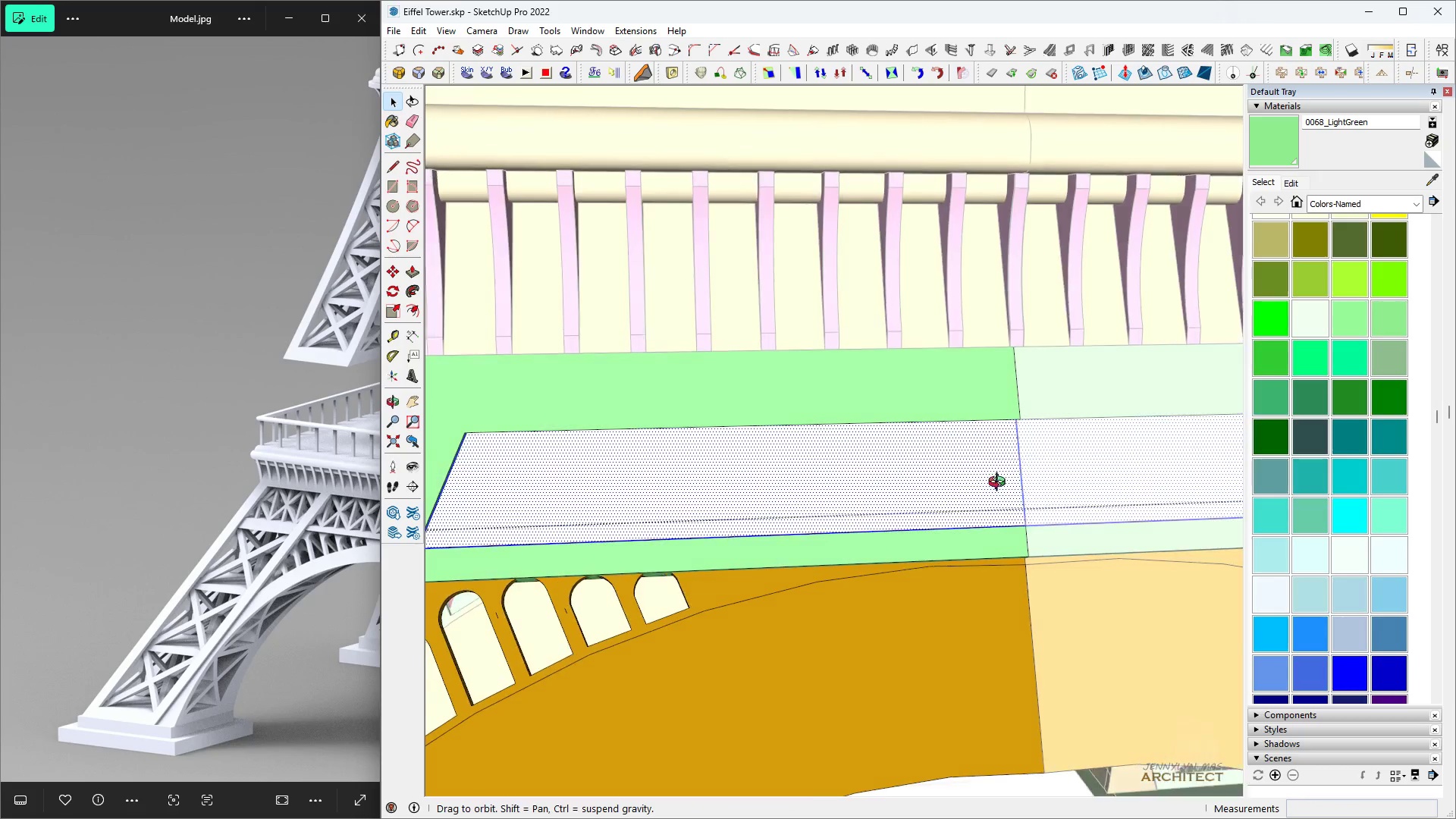 
scroll: coordinate [976, 502], scroll_direction: down, amount: 1.0
 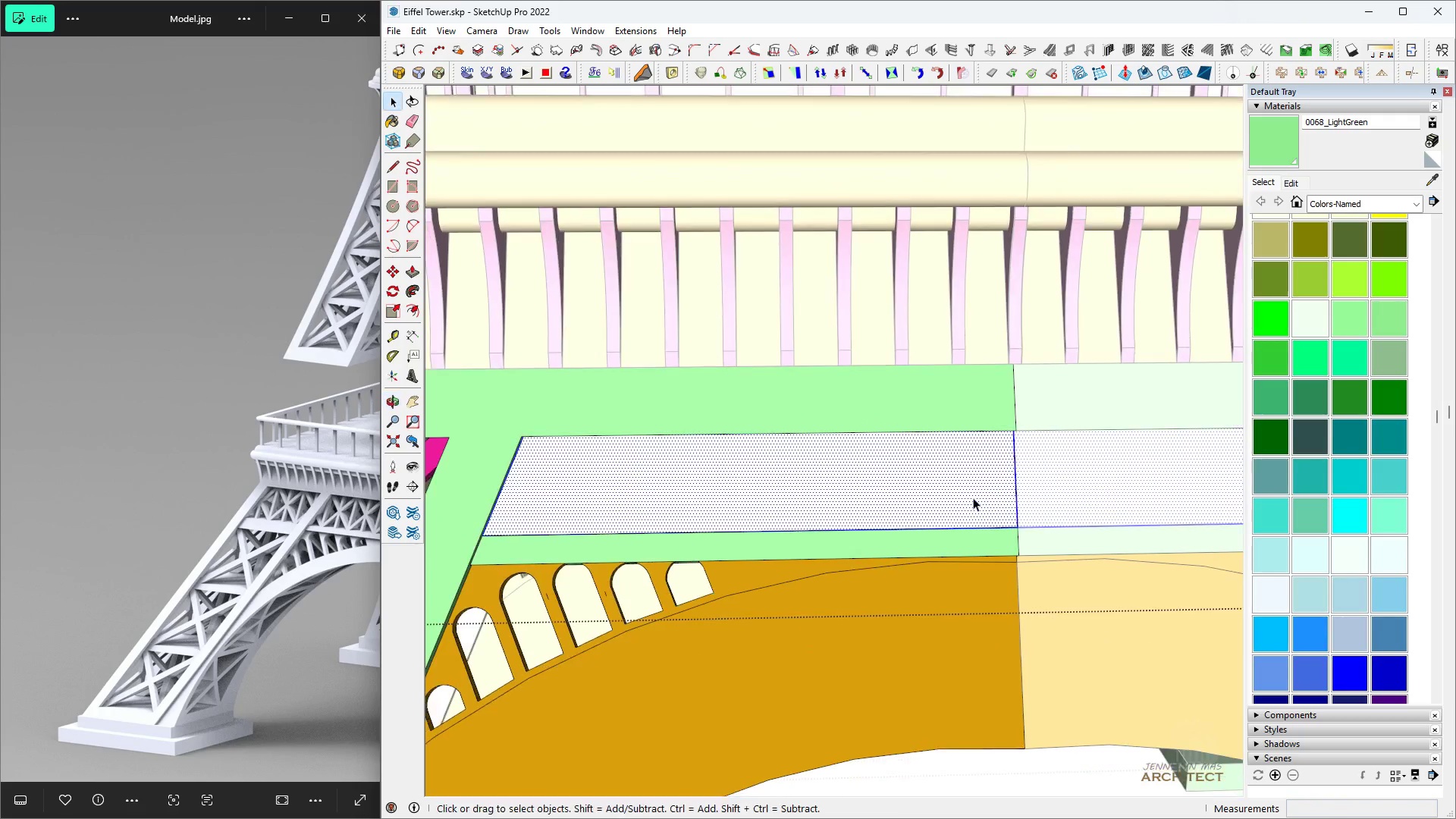 
key(Space)
 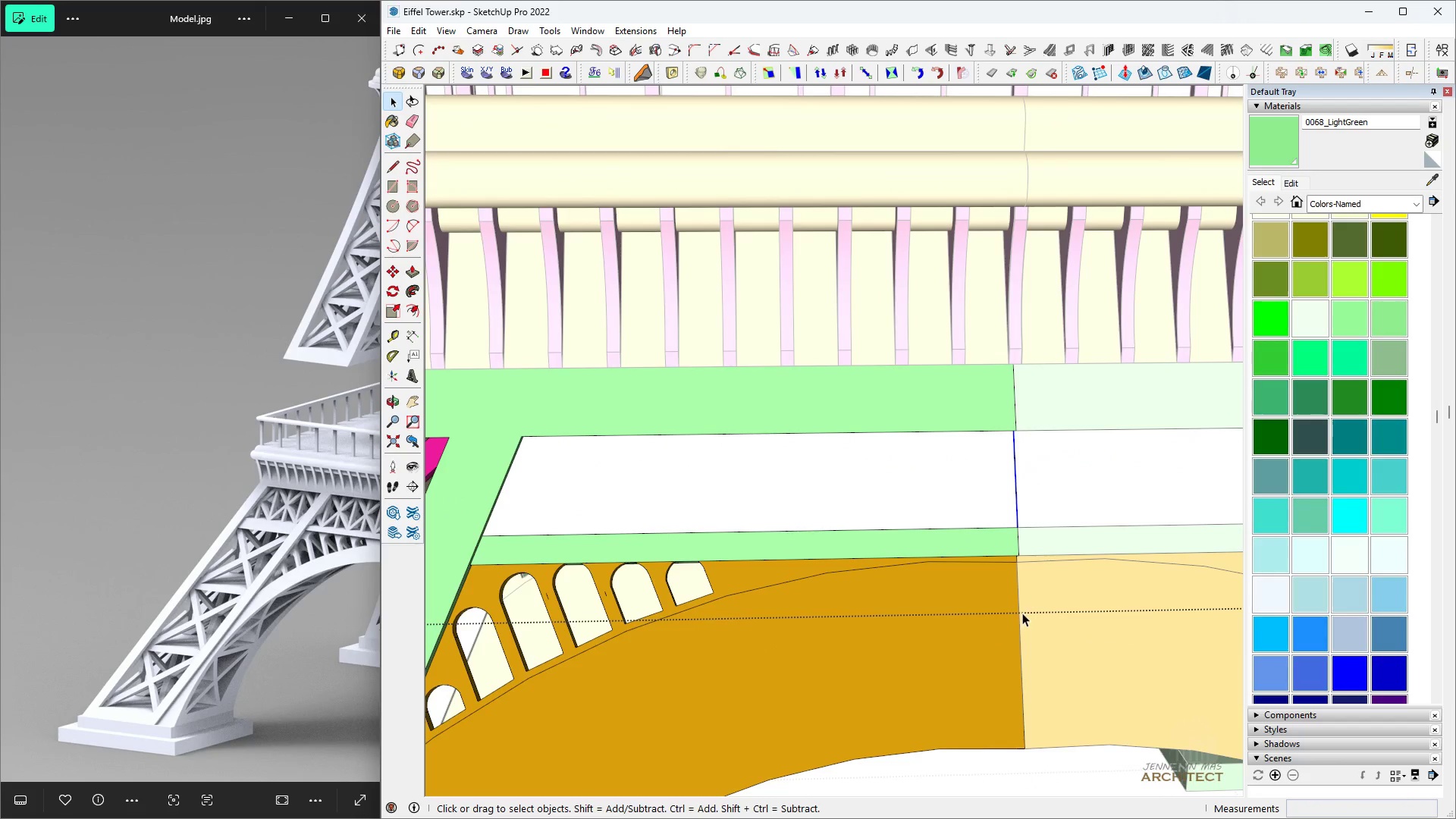 
scroll: coordinate [1003, 566], scroll_direction: up, amount: 10.0
 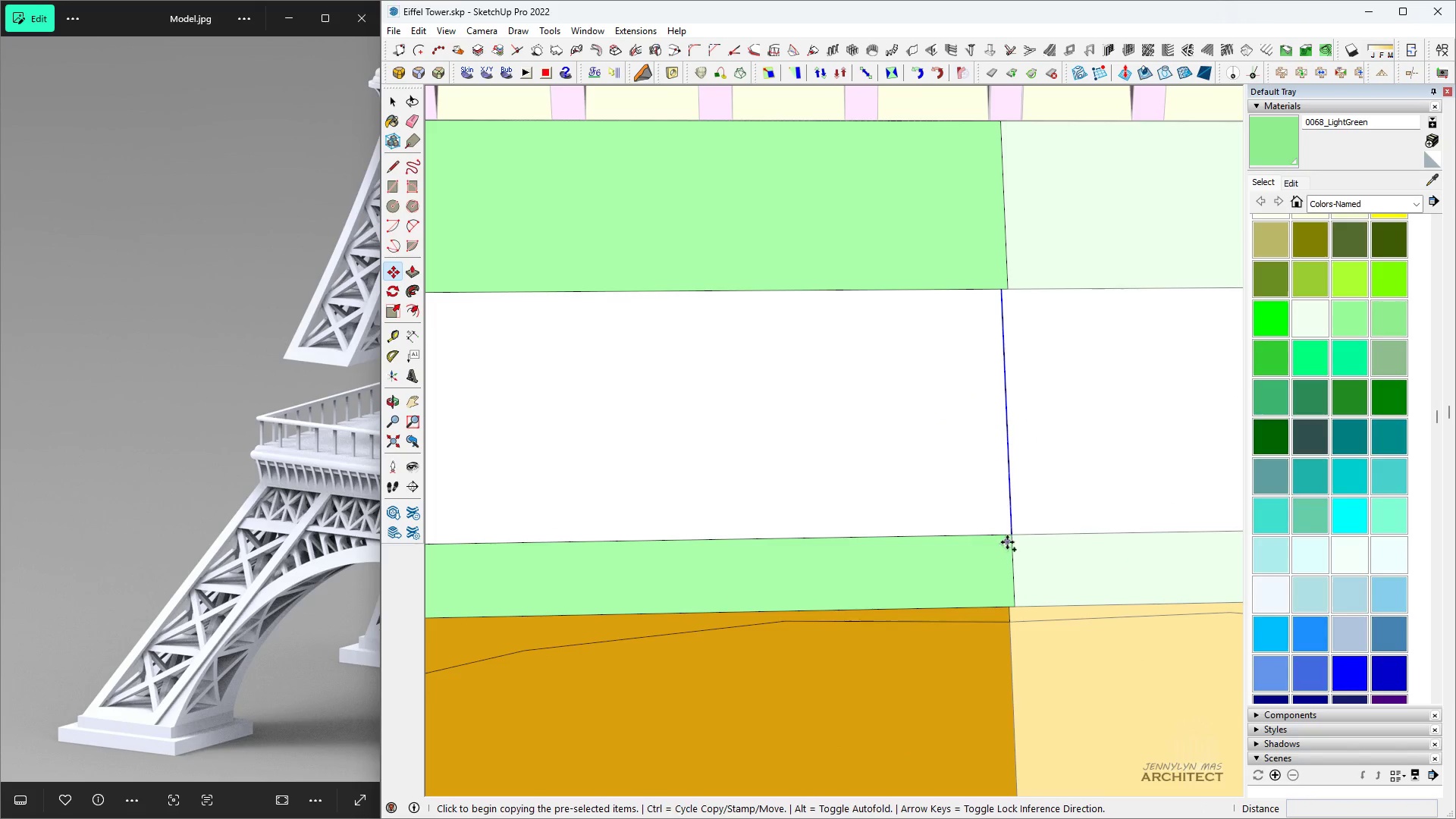 
key(M)
 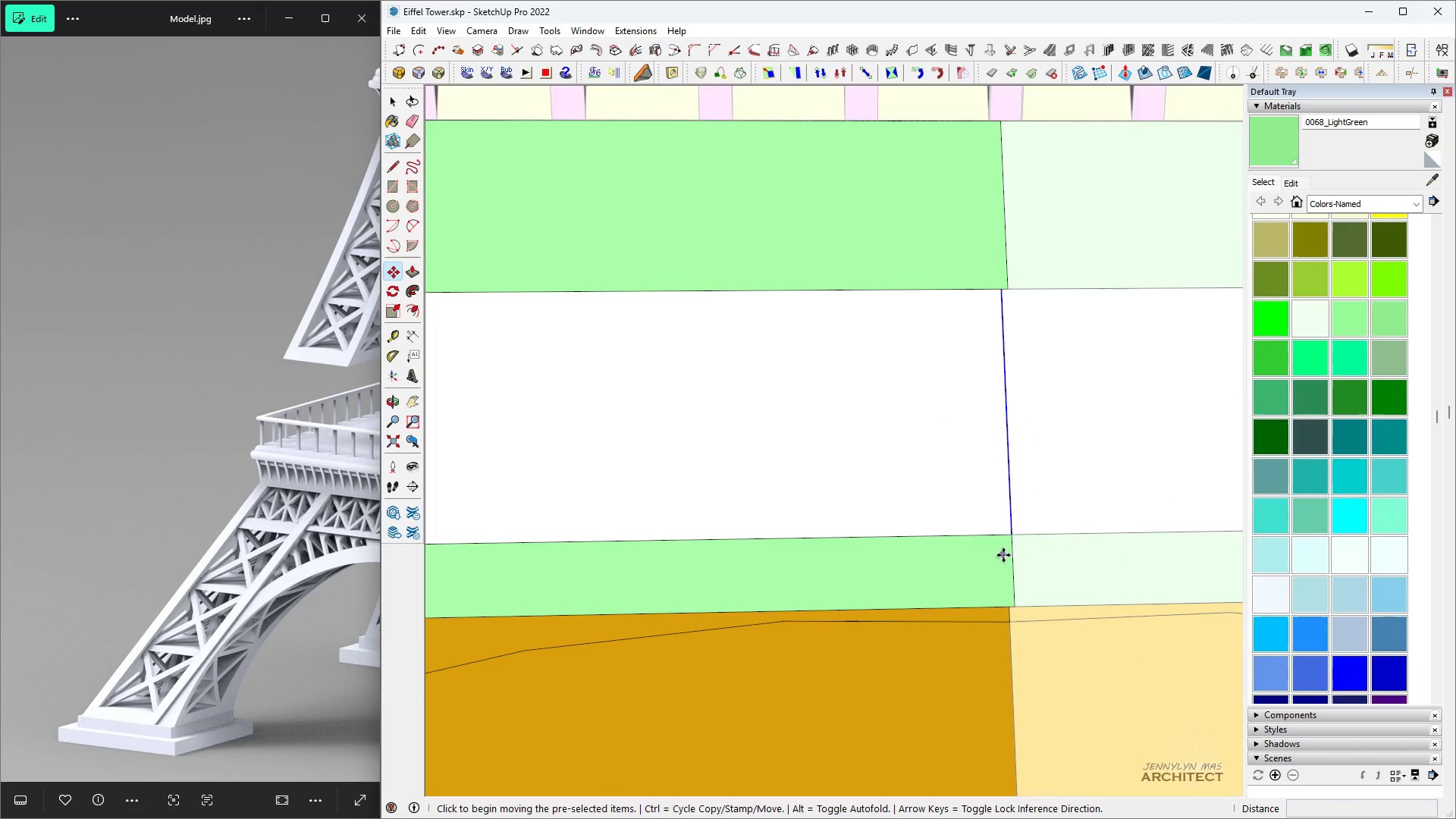 
key(Control+ControlLeft)
 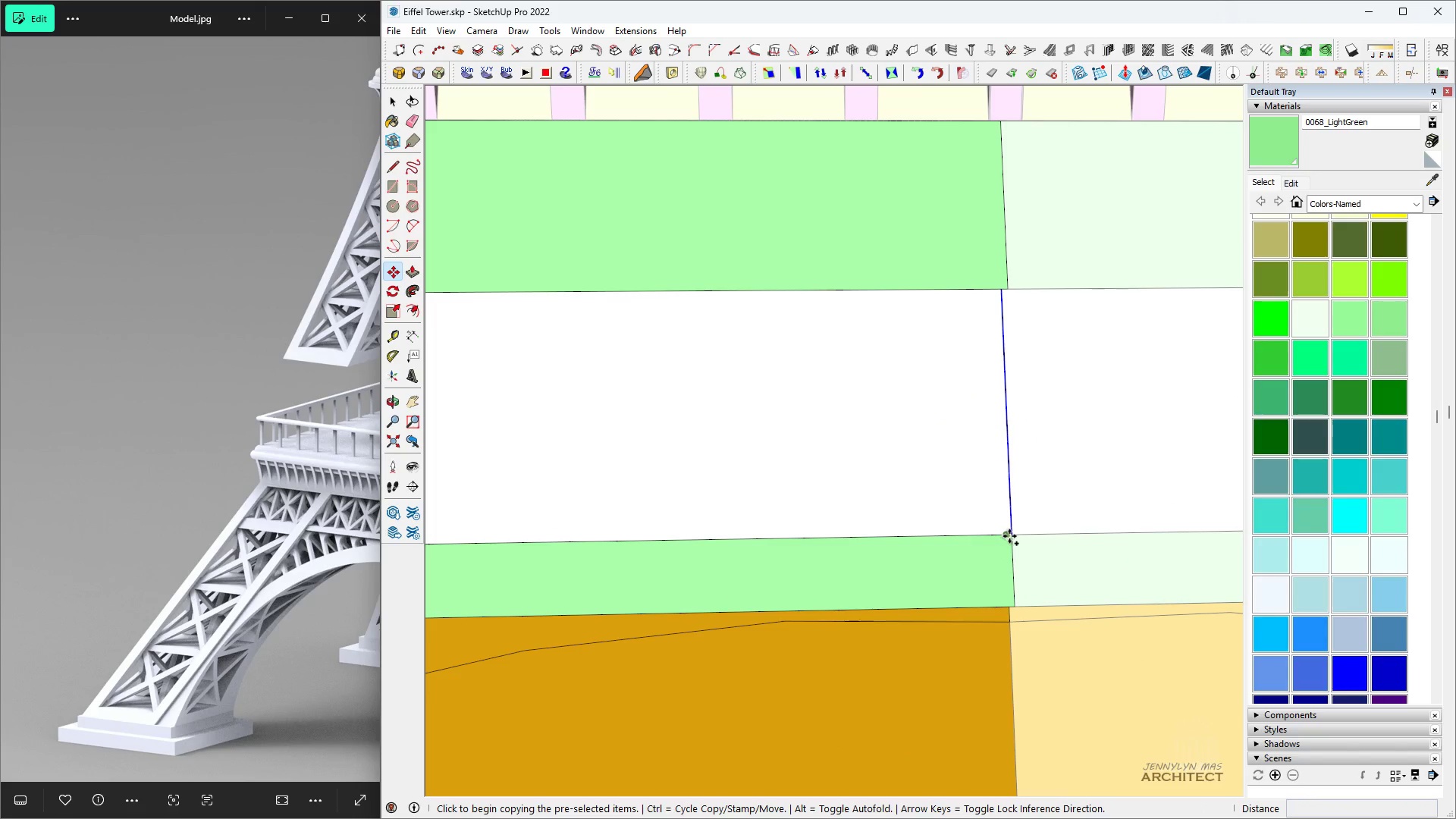 
scroll: coordinate [1009, 545], scroll_direction: up, amount: 12.0
 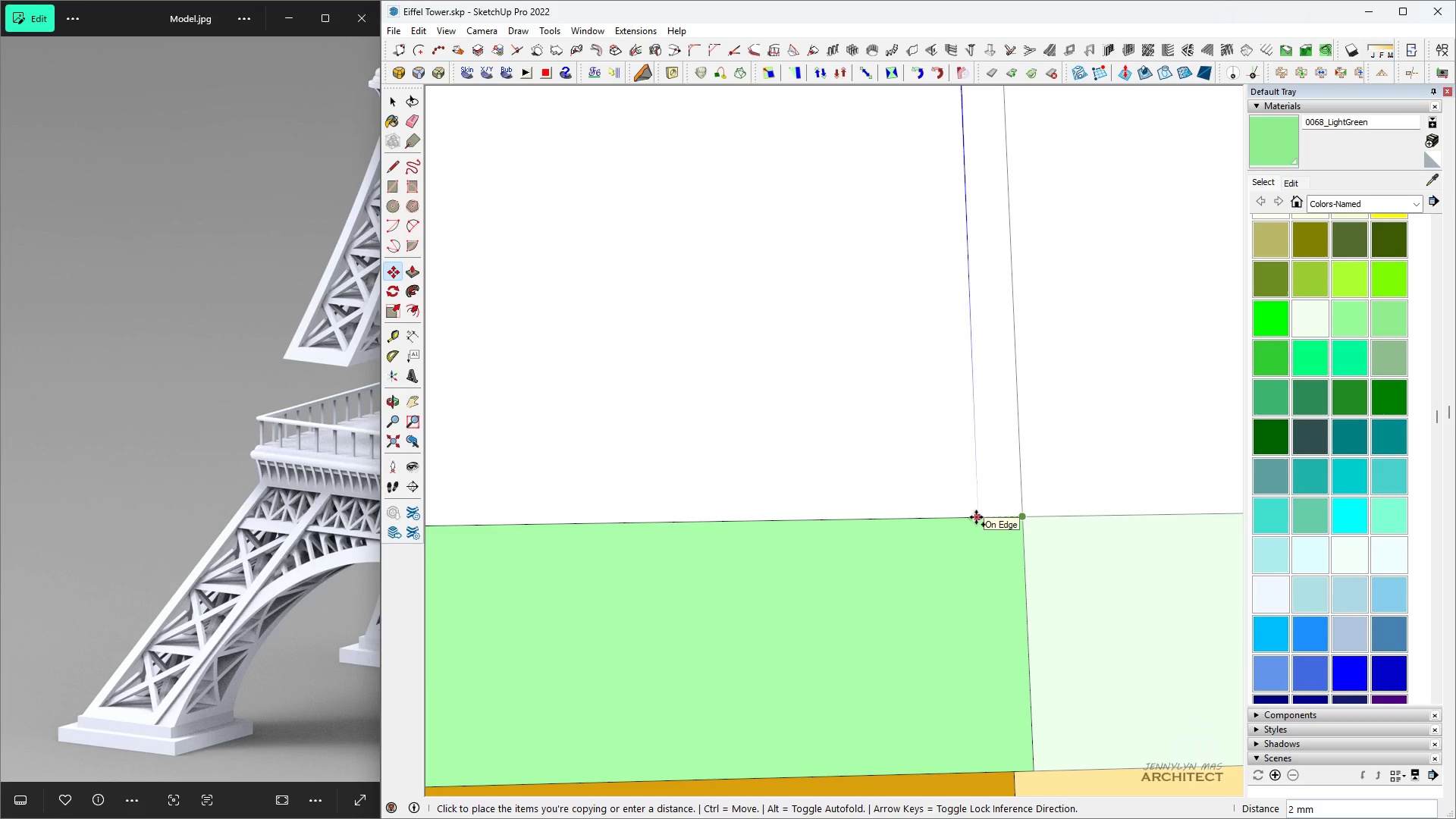 
key(3)
 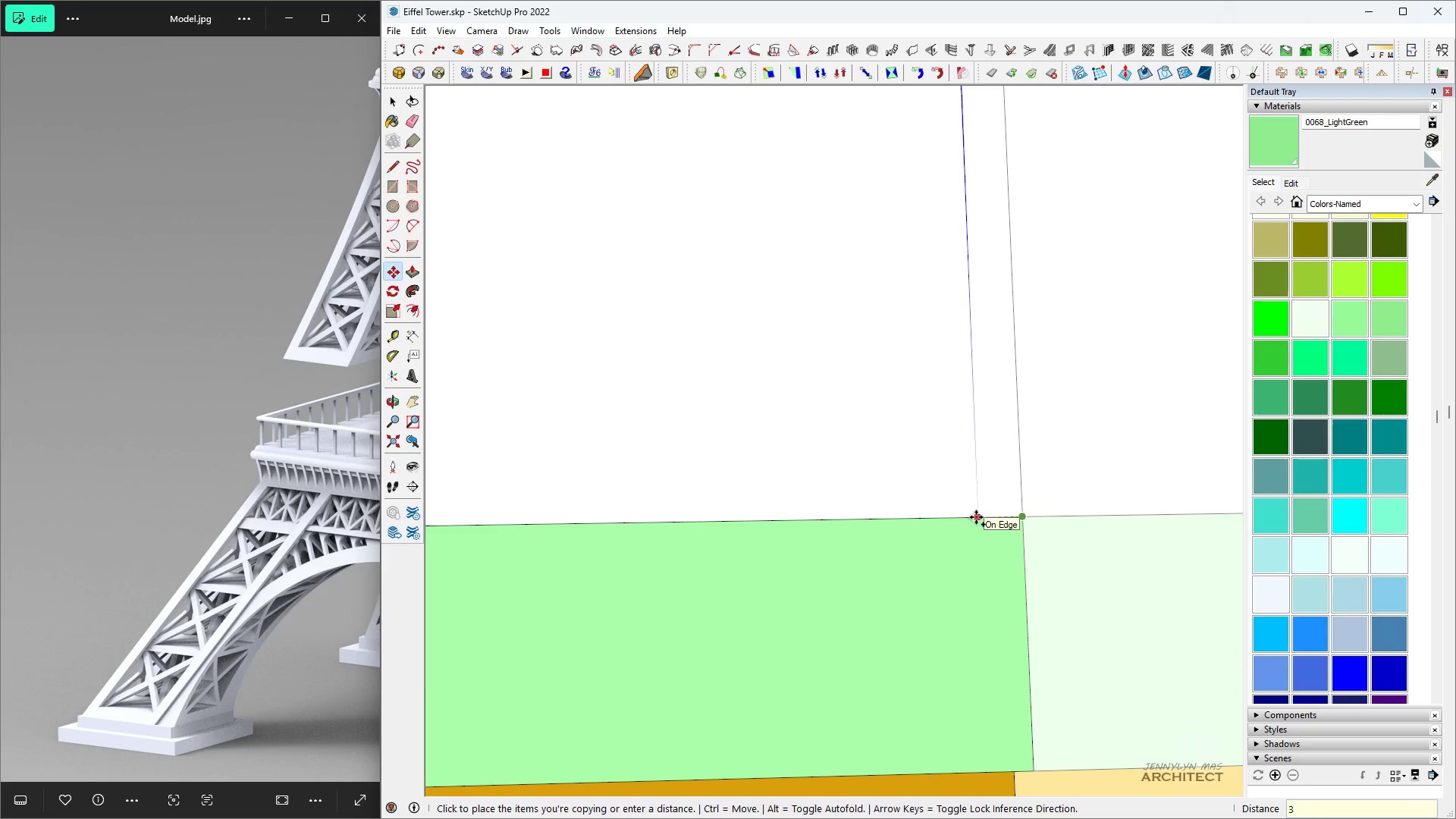 
key(Enter)
 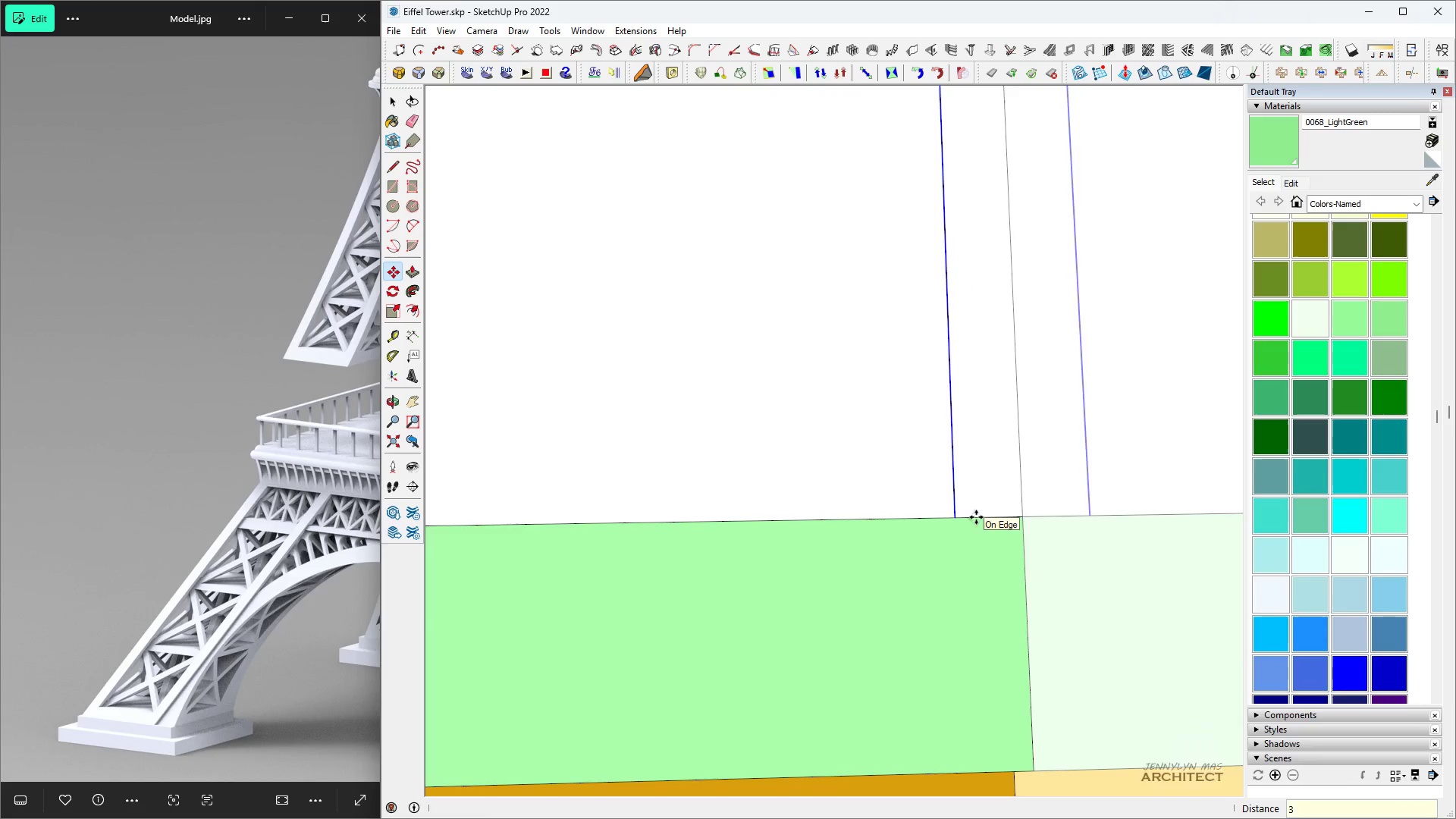 
scroll: coordinate [977, 509], scroll_direction: down, amount: 3.0
 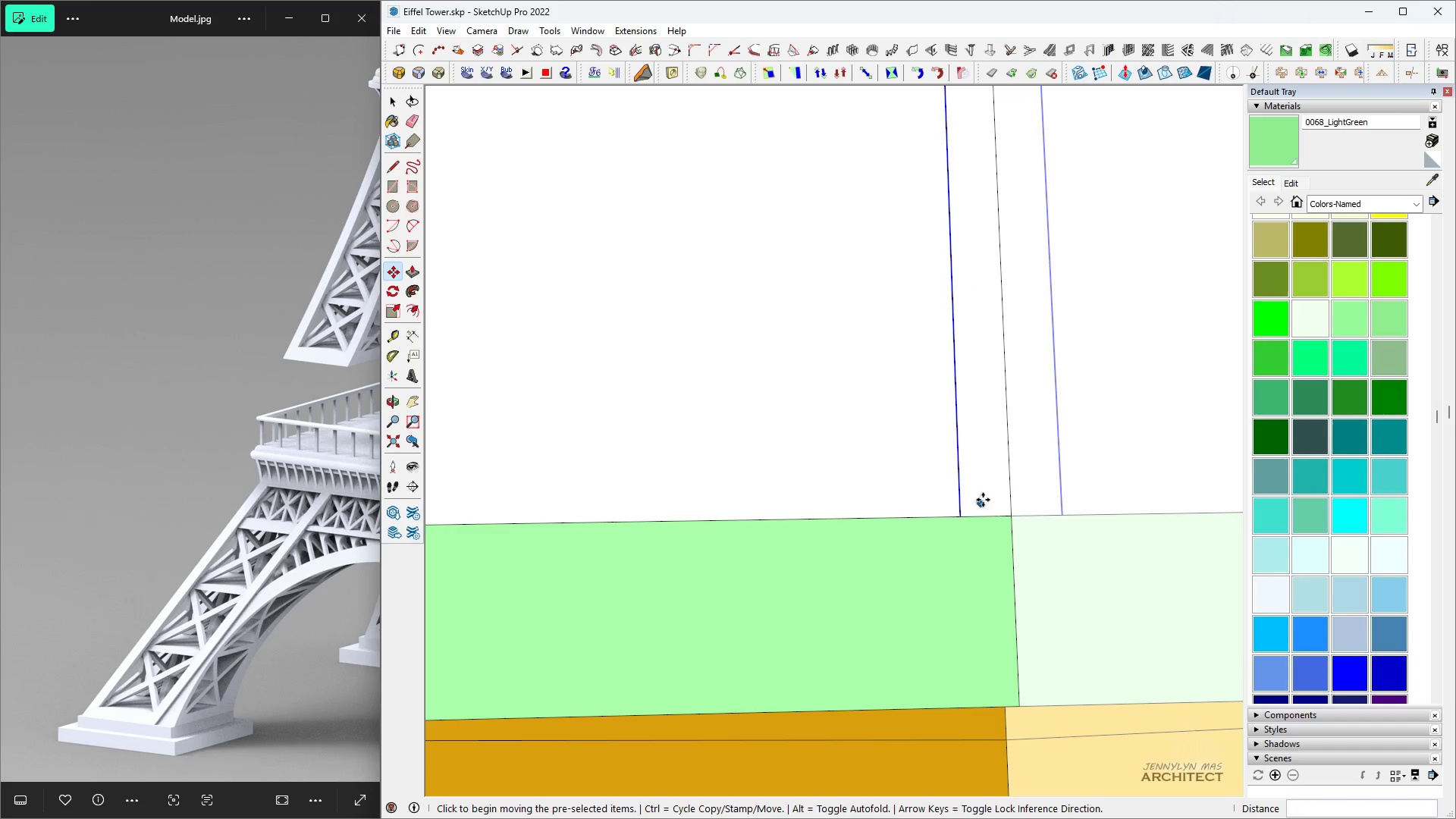 
key(Space)
 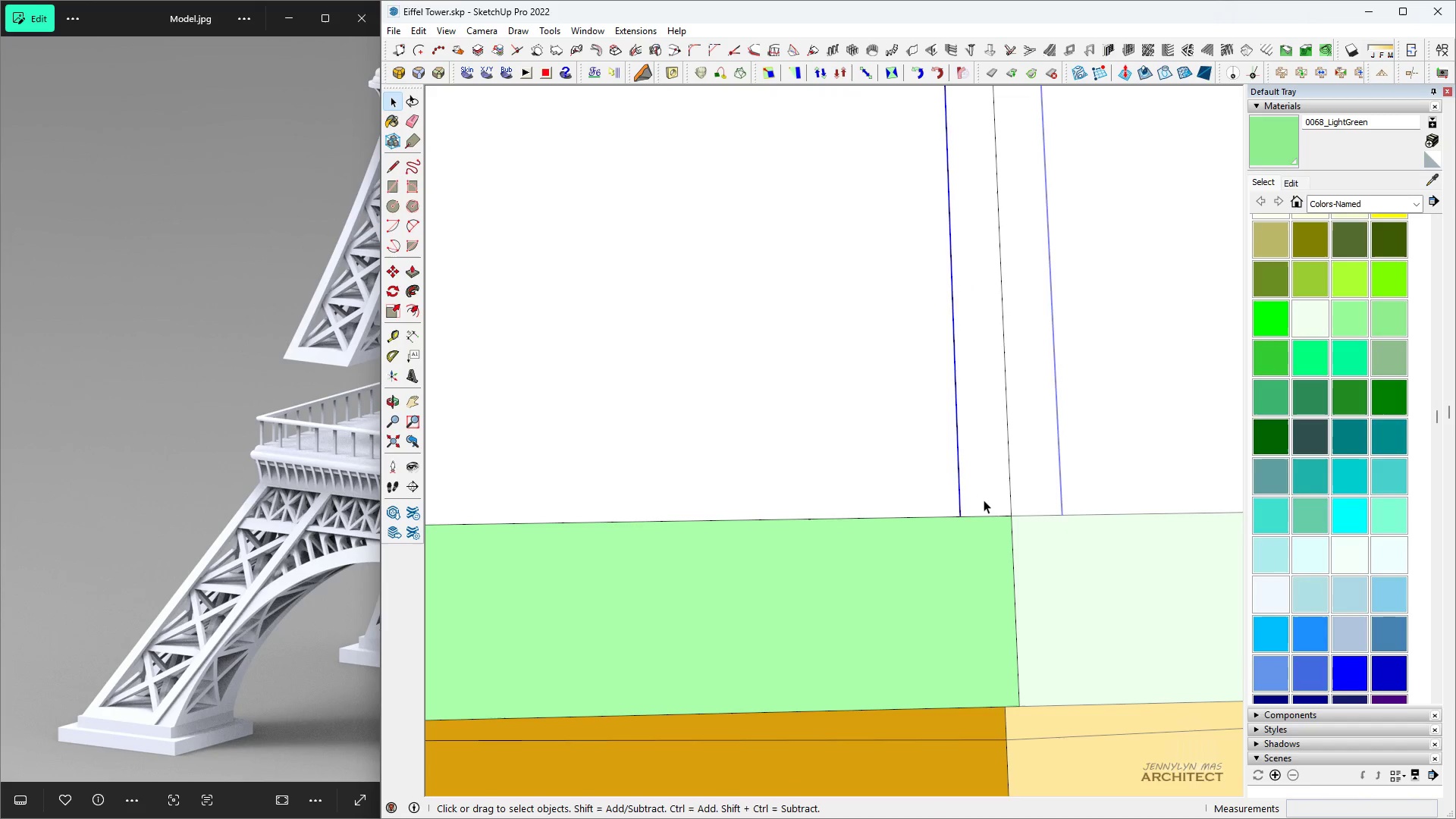 
left_click([984, 500])
 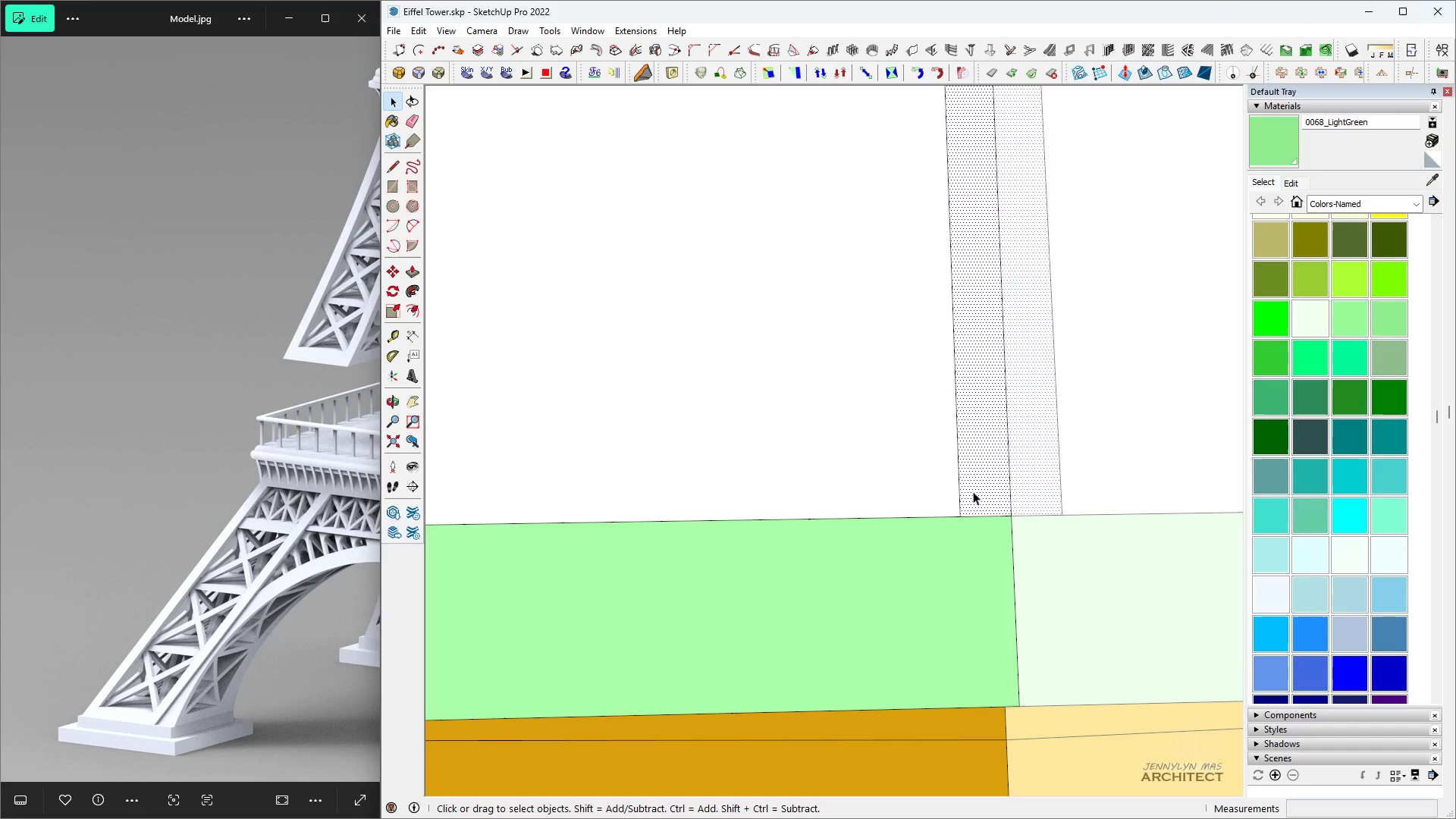 
left_click([959, 488])
 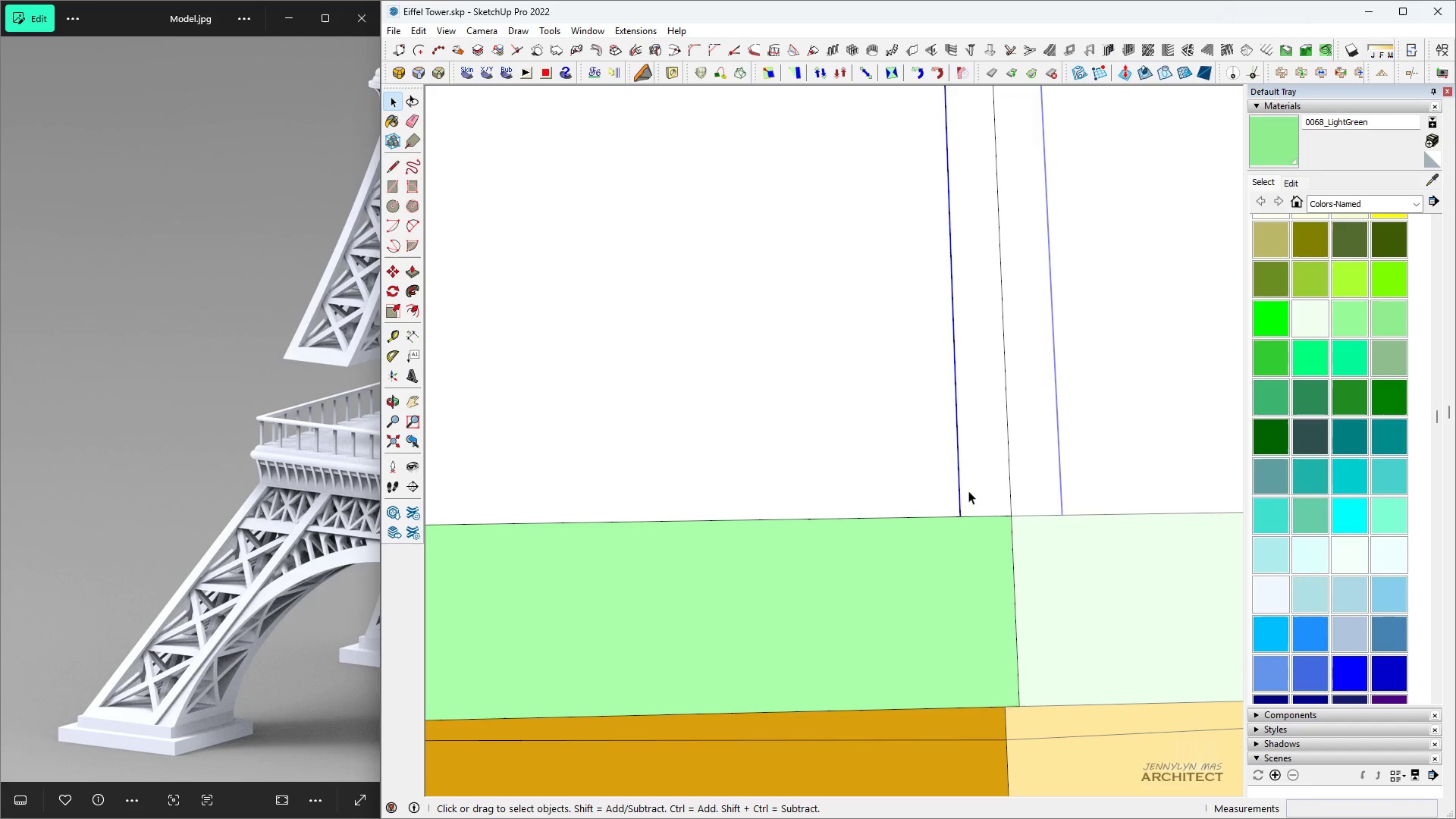 
key(Space)
 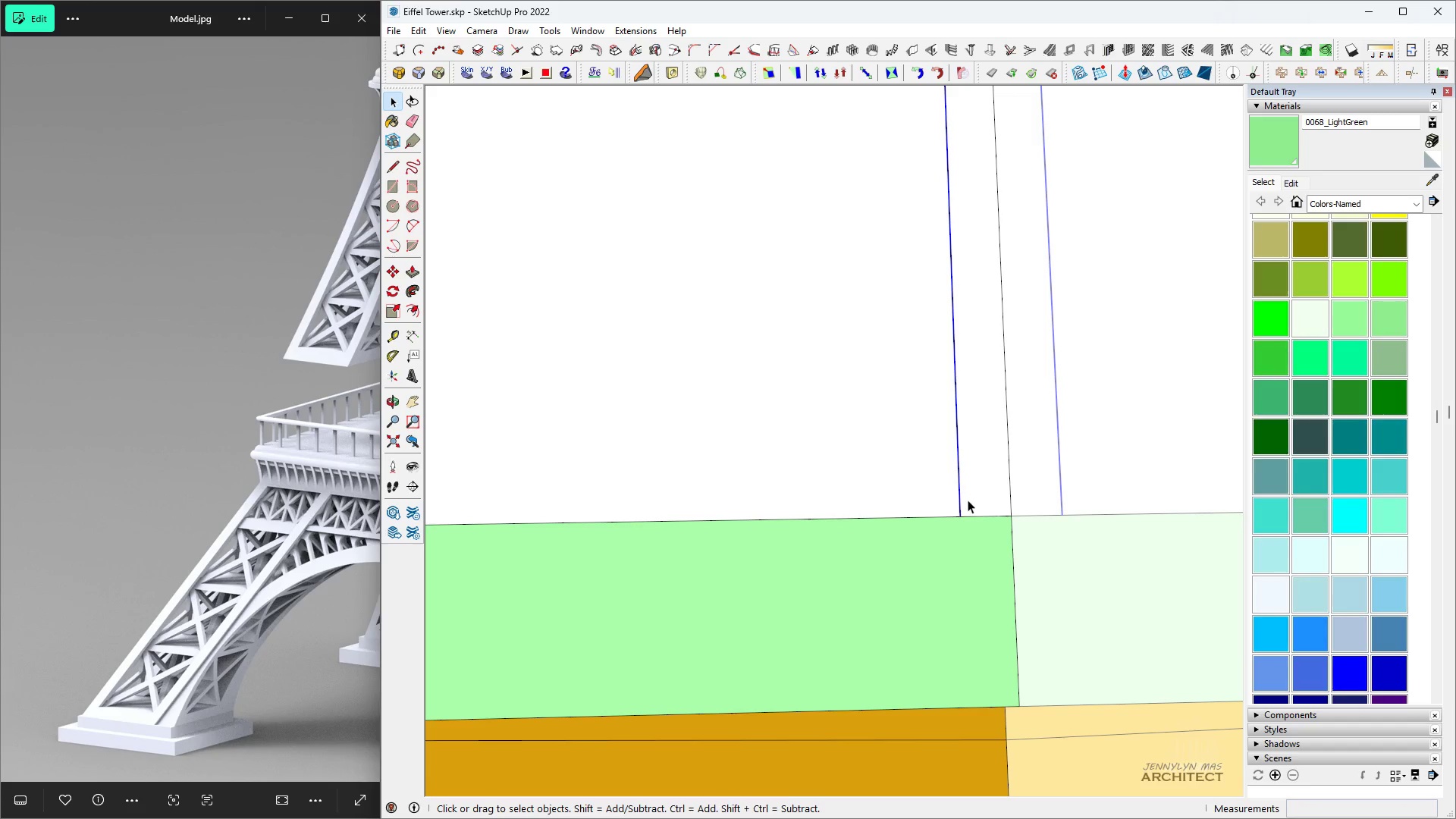 
key(M)
 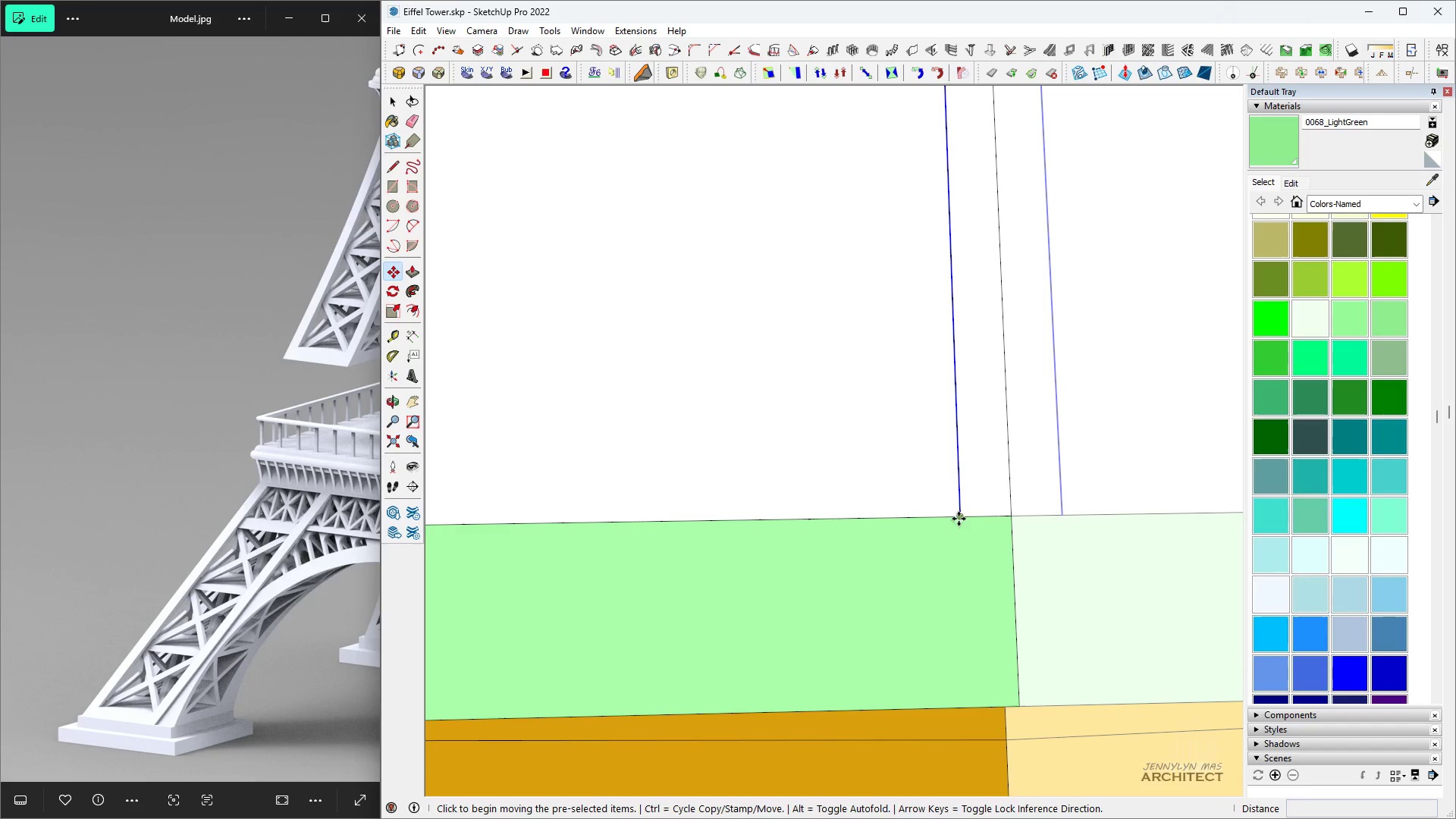 
key(Control+ControlLeft)
 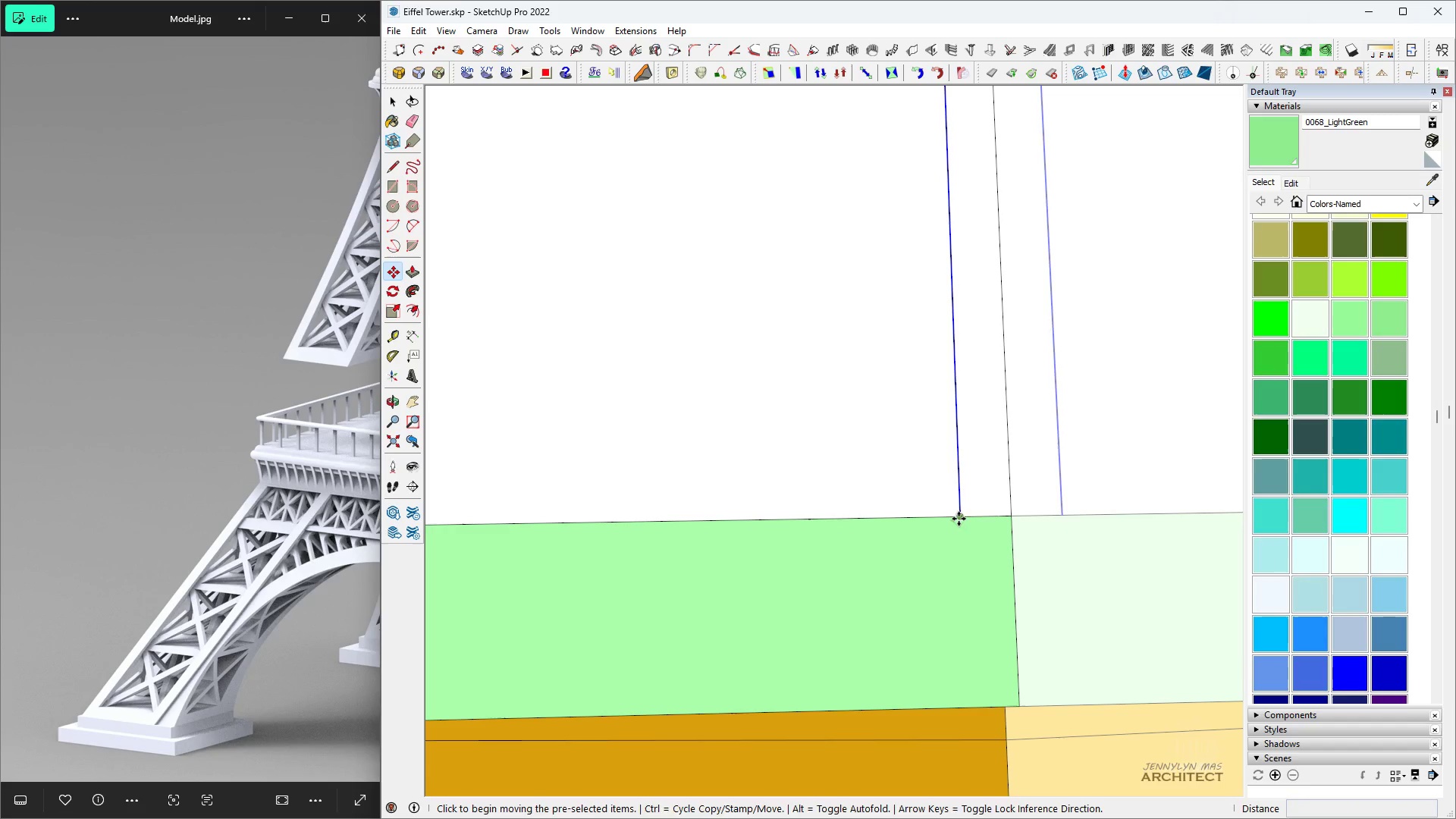 
left_click([959, 519])
 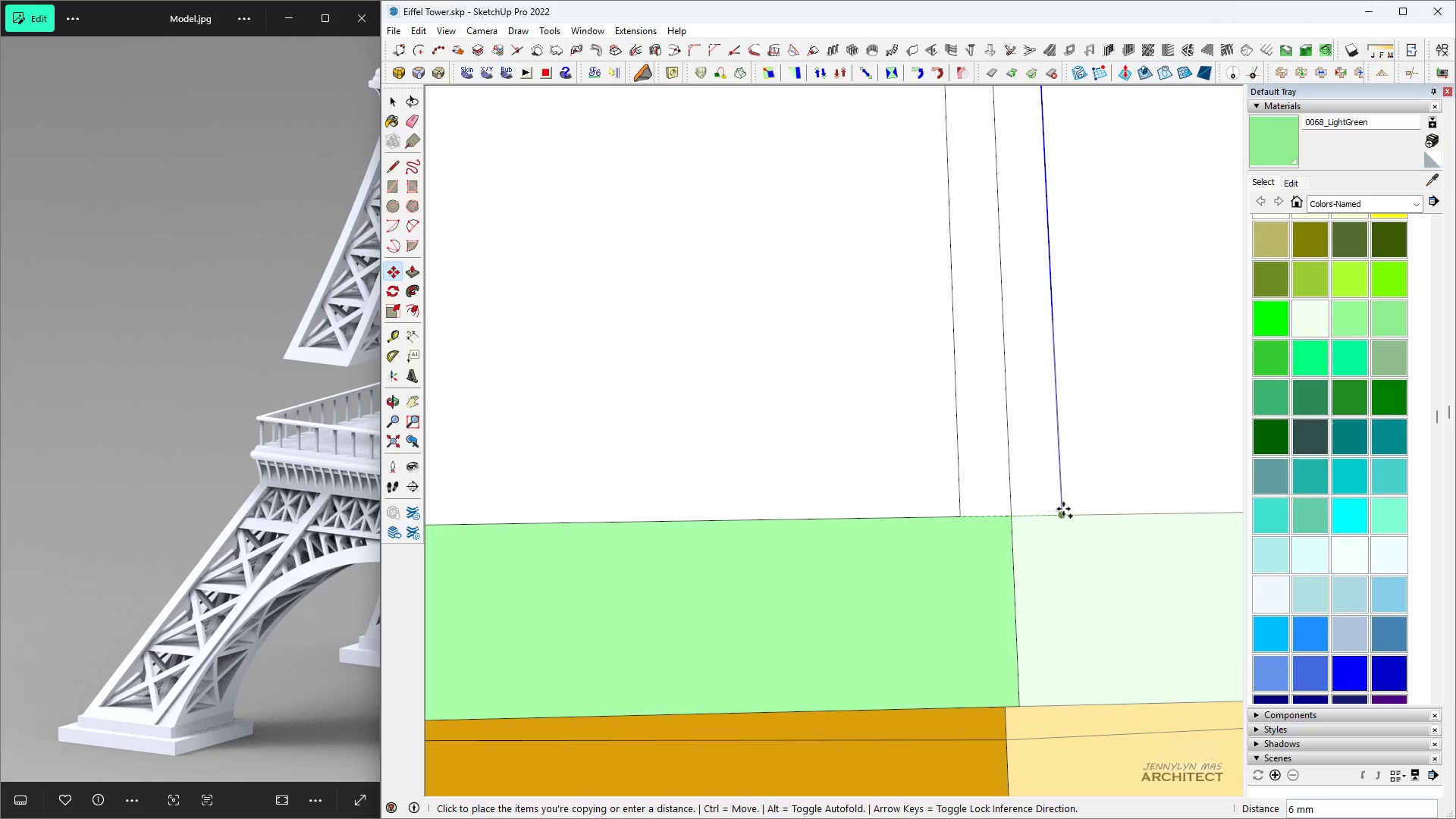 
left_click([1063, 509])
 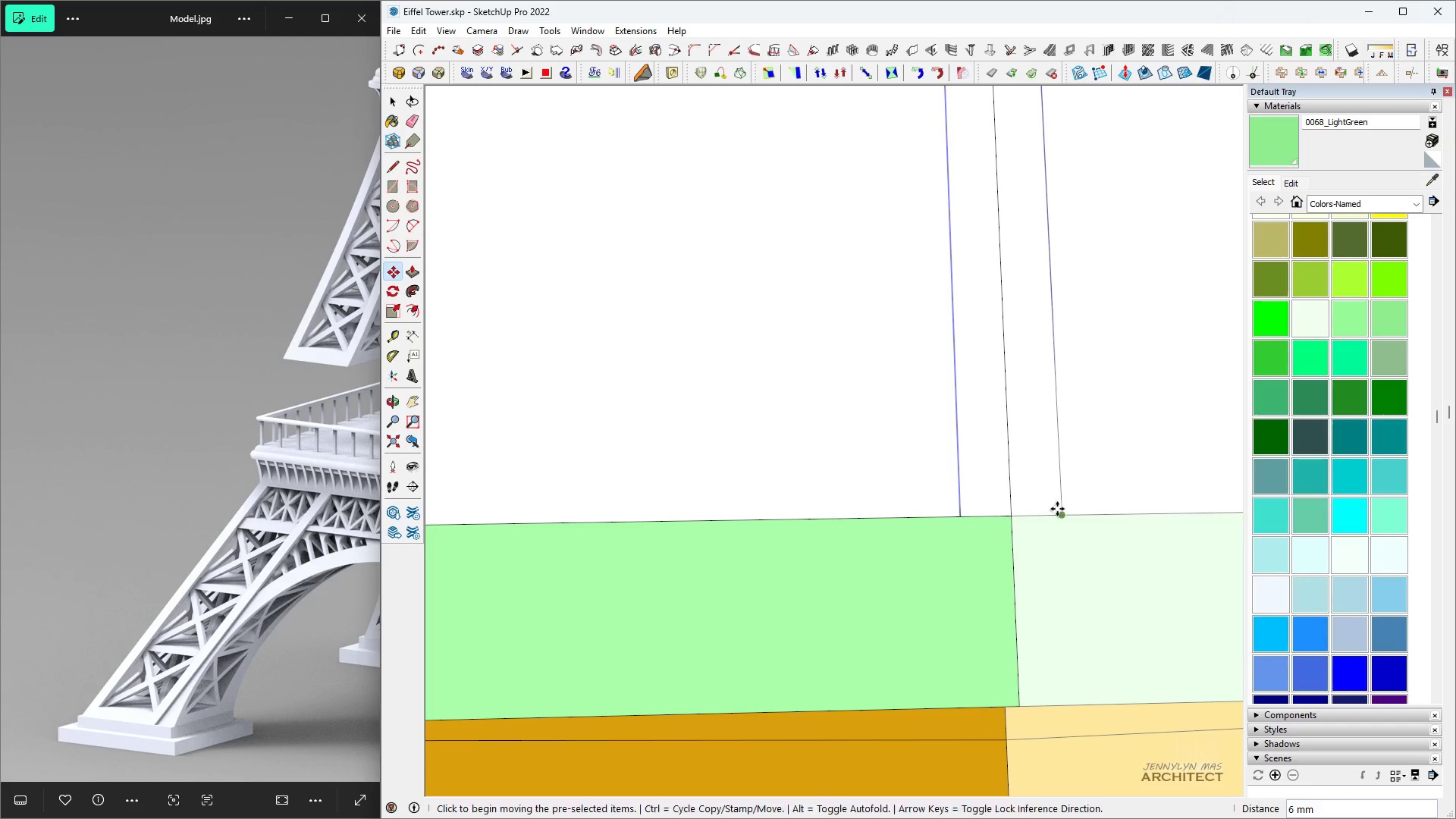 
key(Space)
 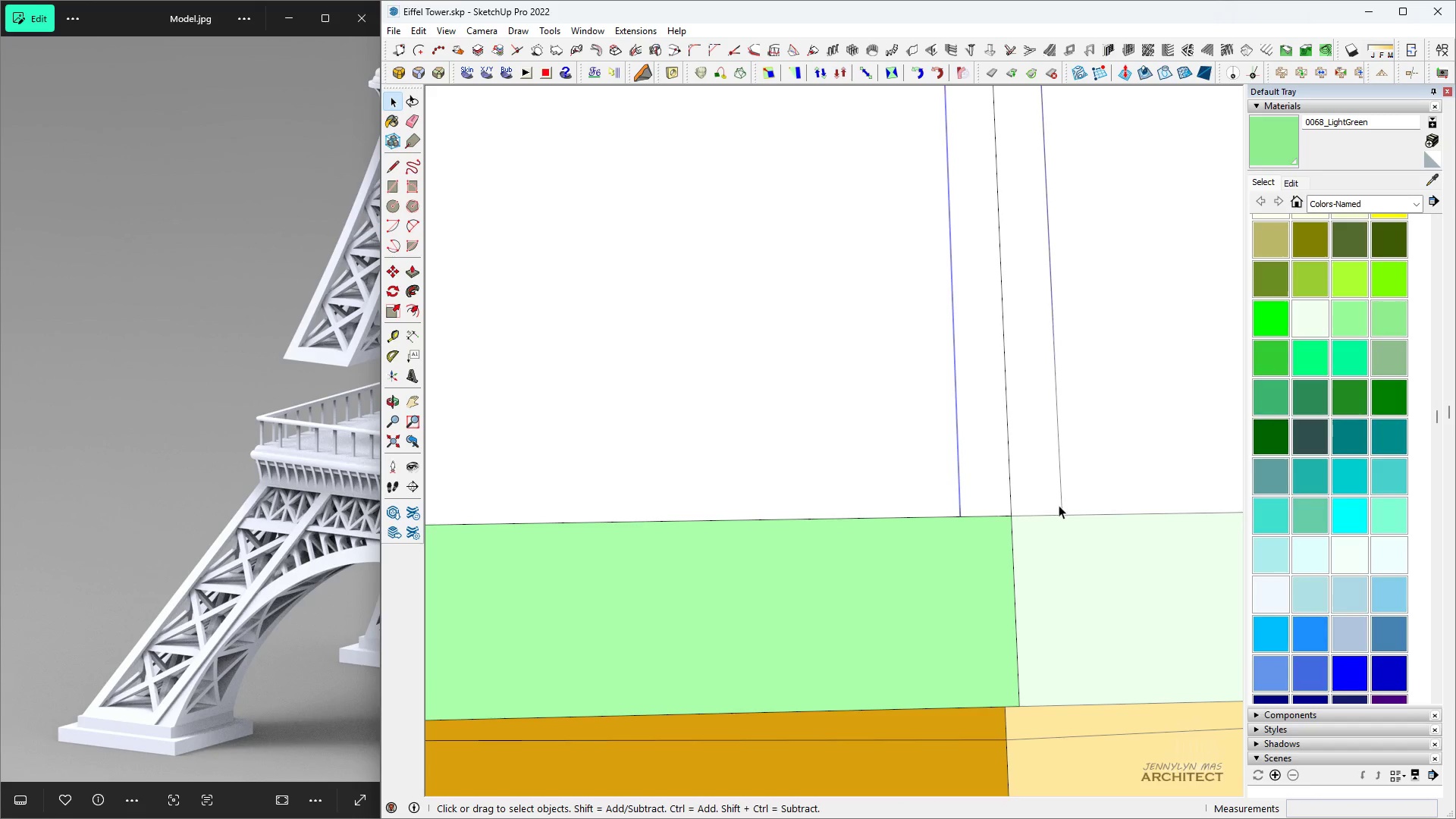 
left_click([1061, 504])
 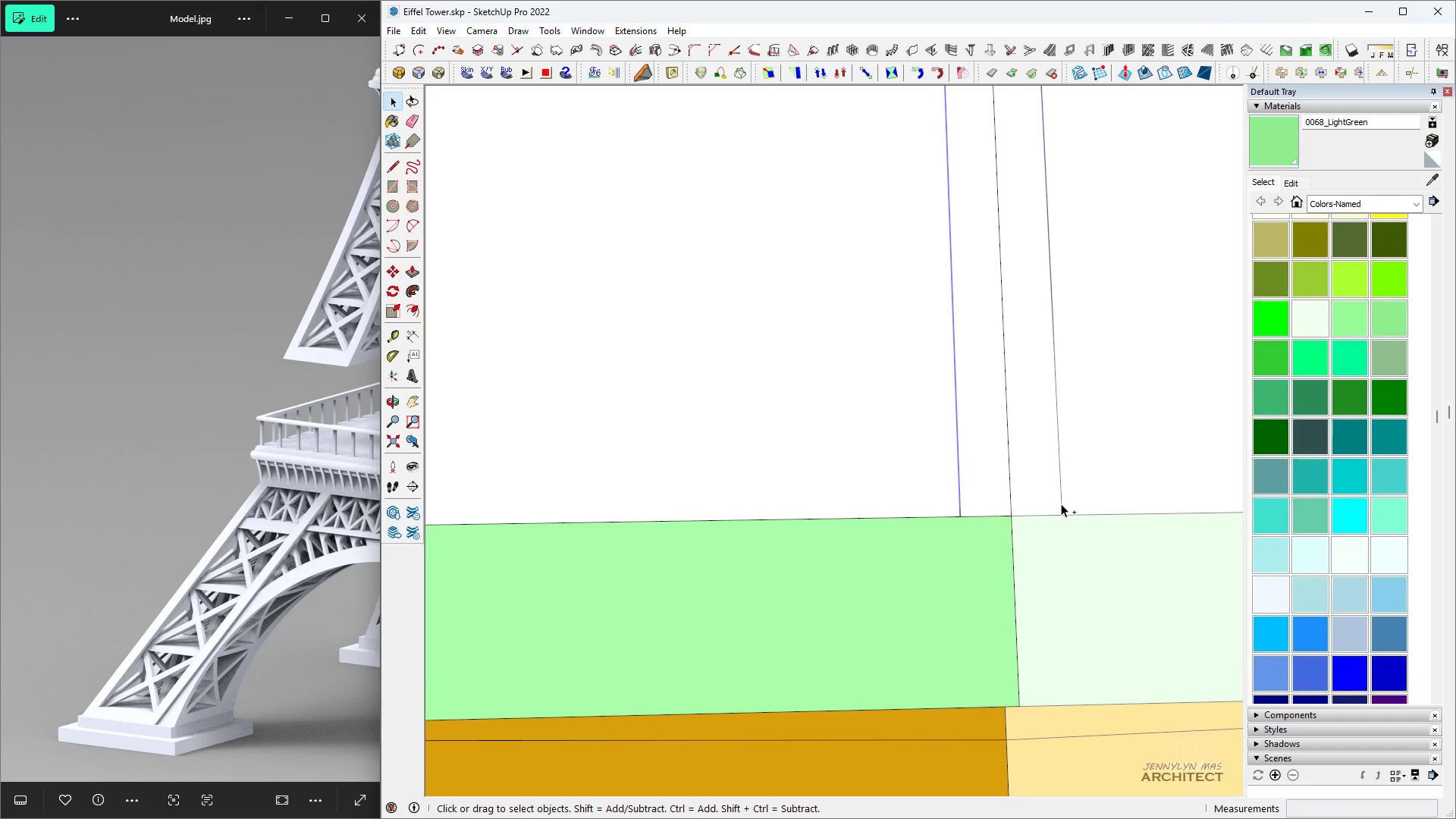 
key(Control+Space)
 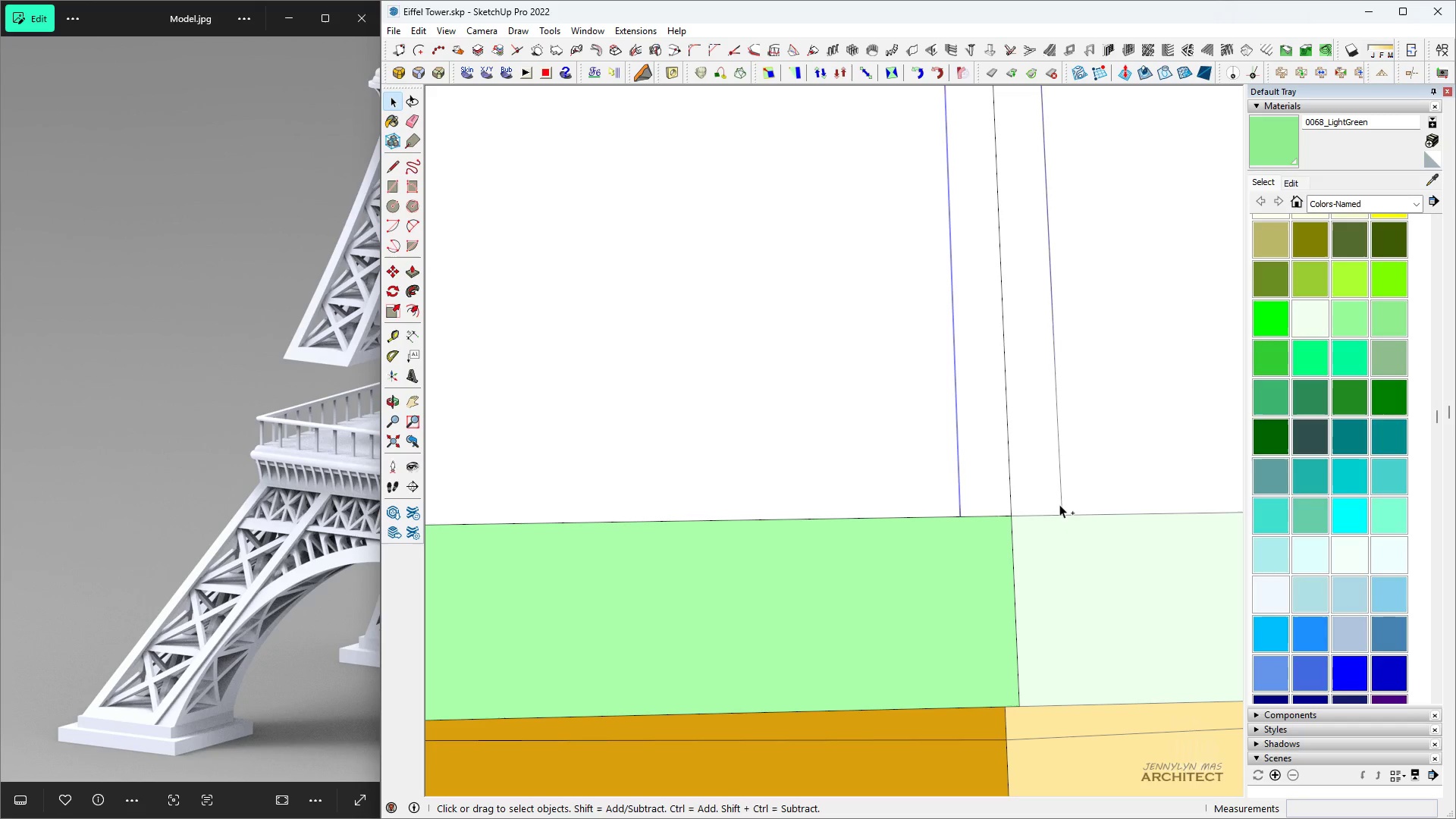 
key(Space)
 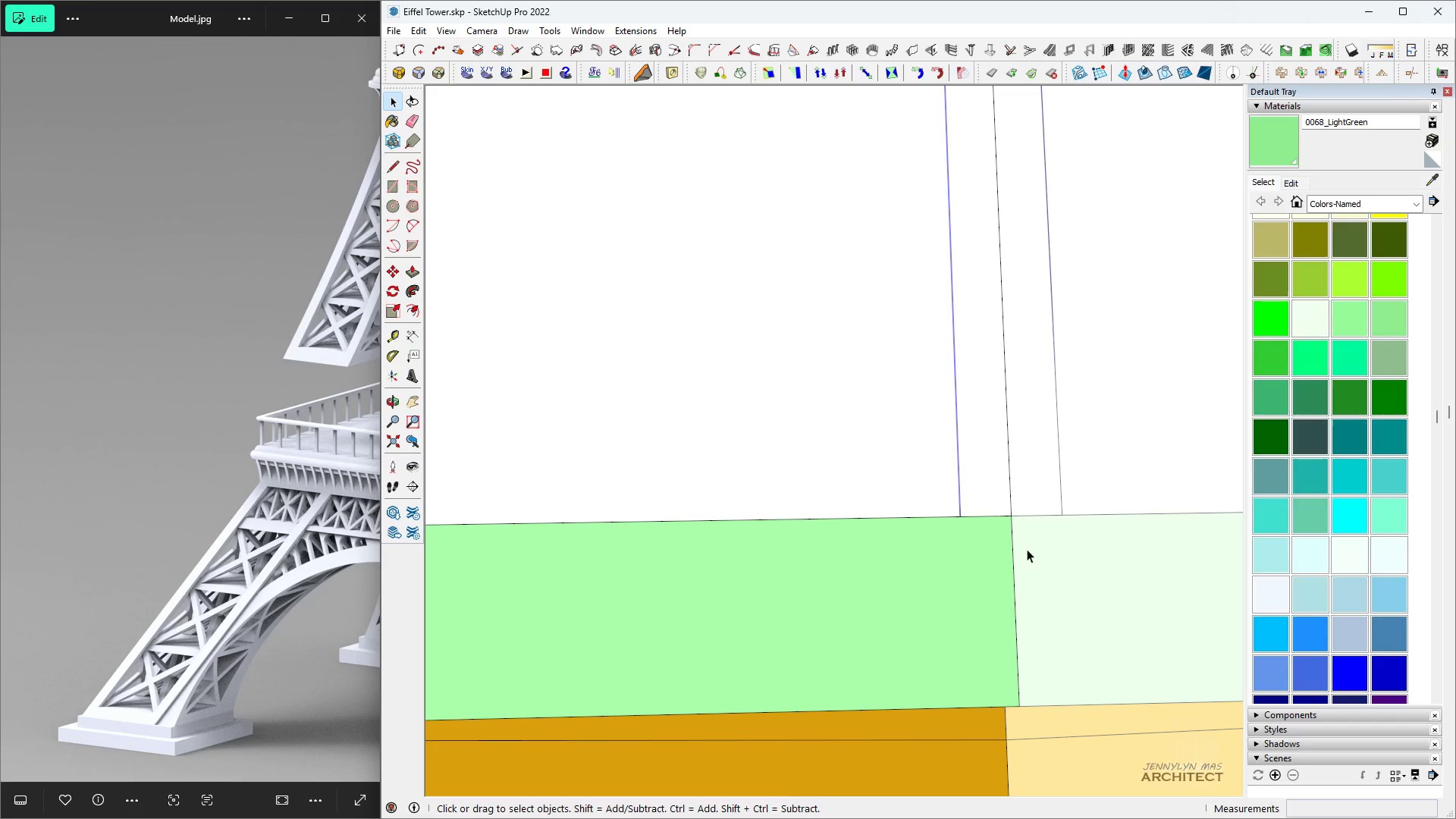 
key(M)
 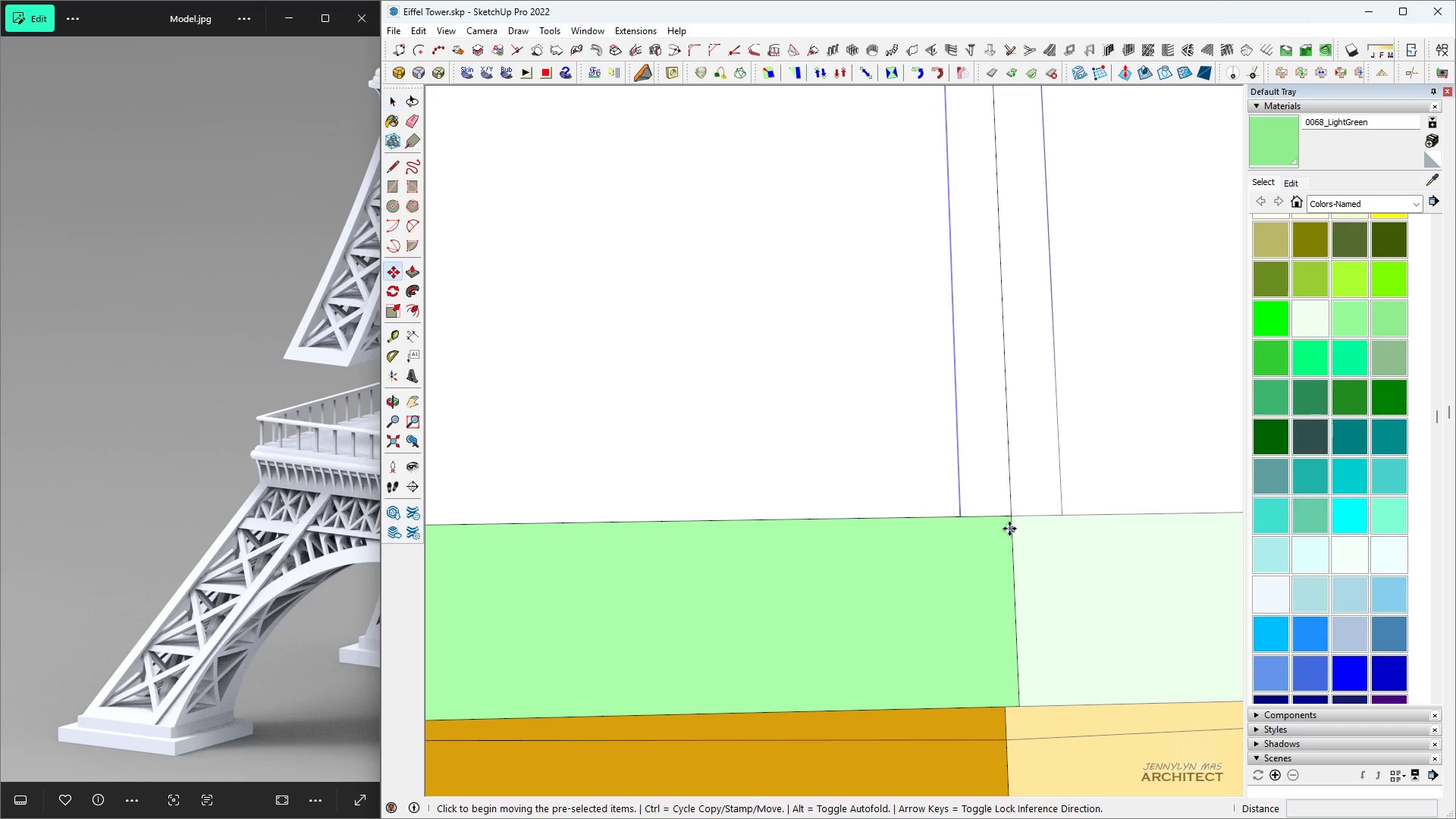 
key(Control+ControlLeft)
 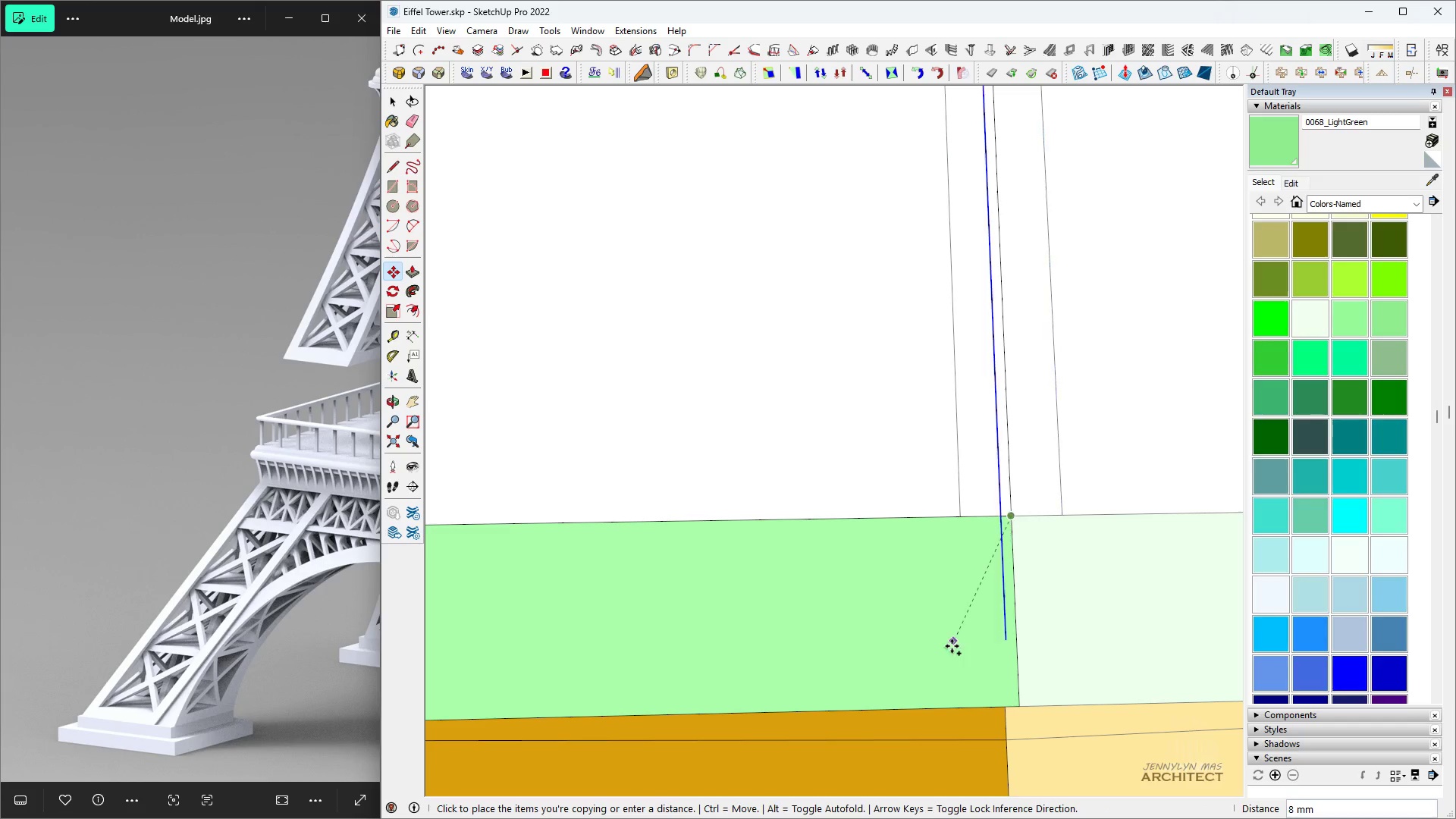 
scroll: coordinate [1015, 548], scroll_direction: down, amount: 7.0
 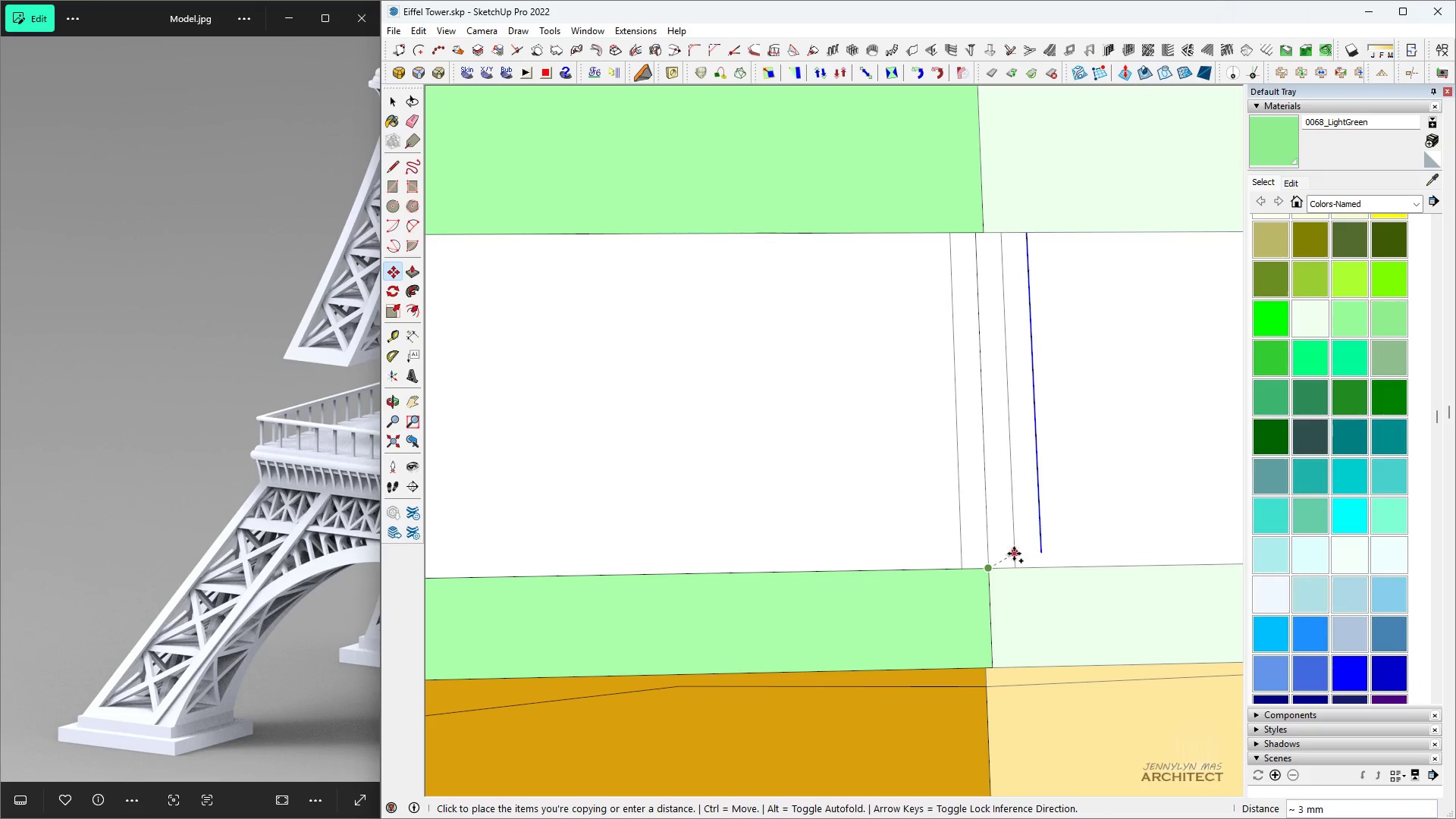 
key(Space)
 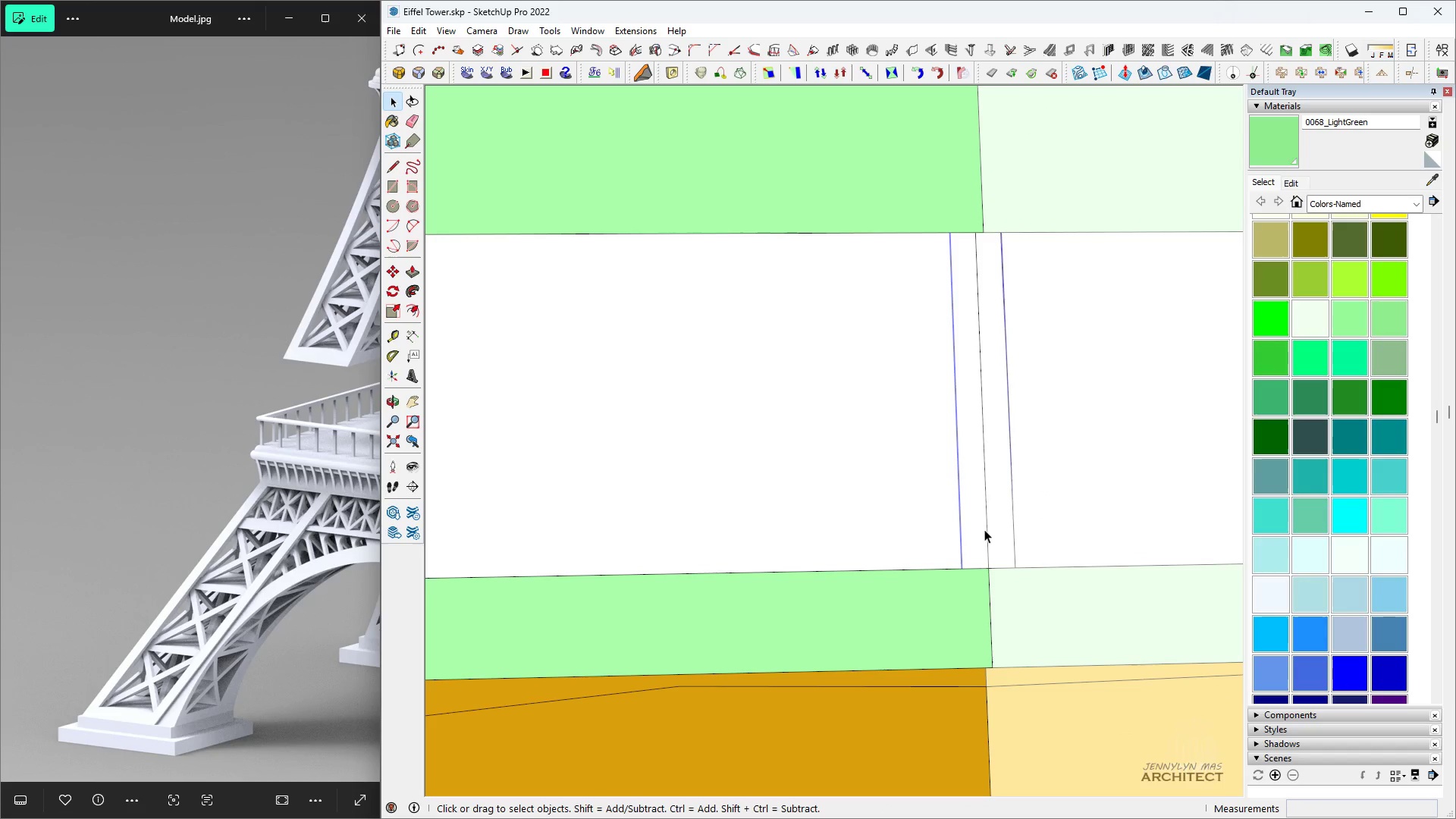 
key(Space)
 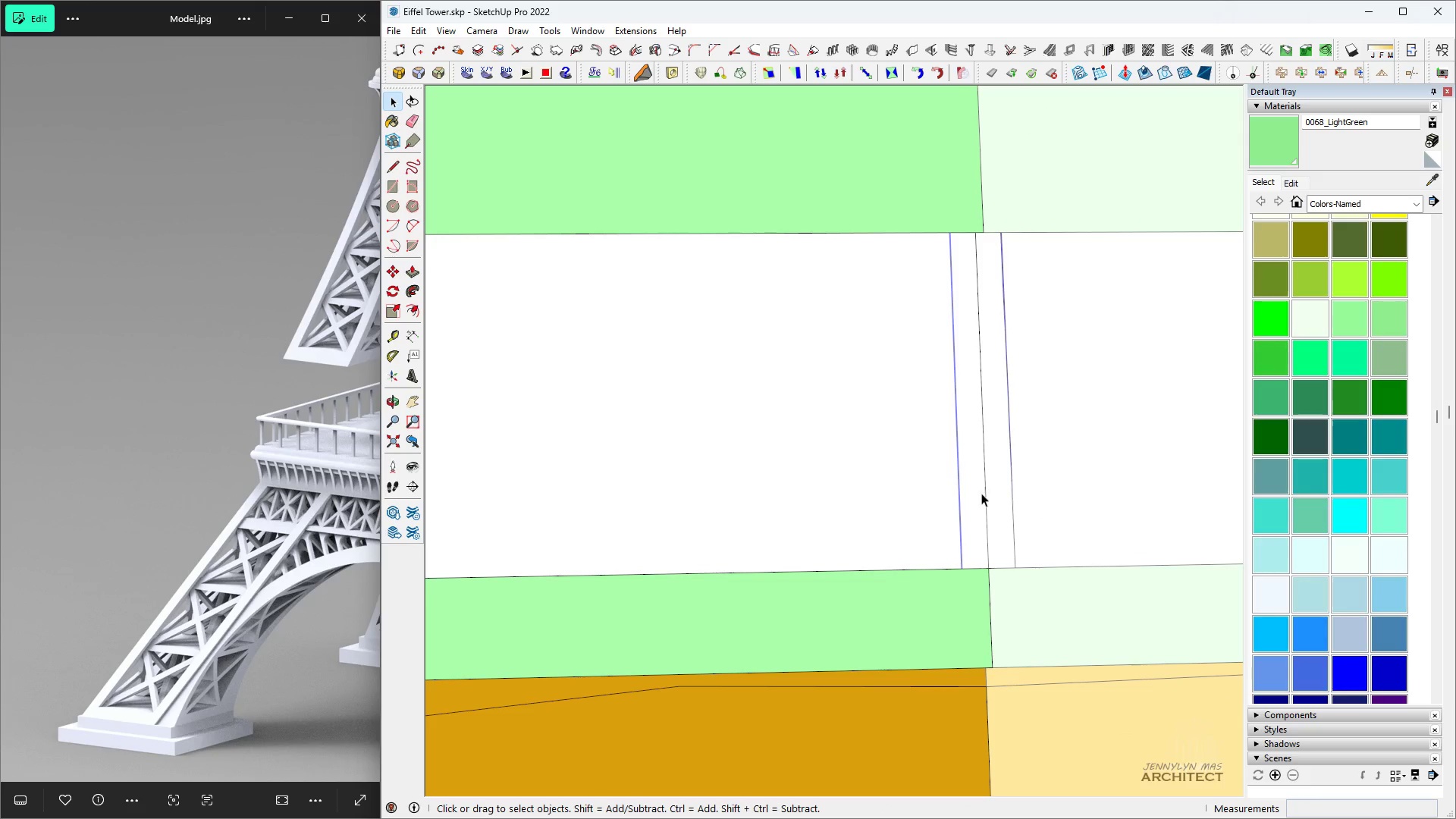 
scroll: coordinate [986, 449], scroll_direction: up, amount: 2.0
 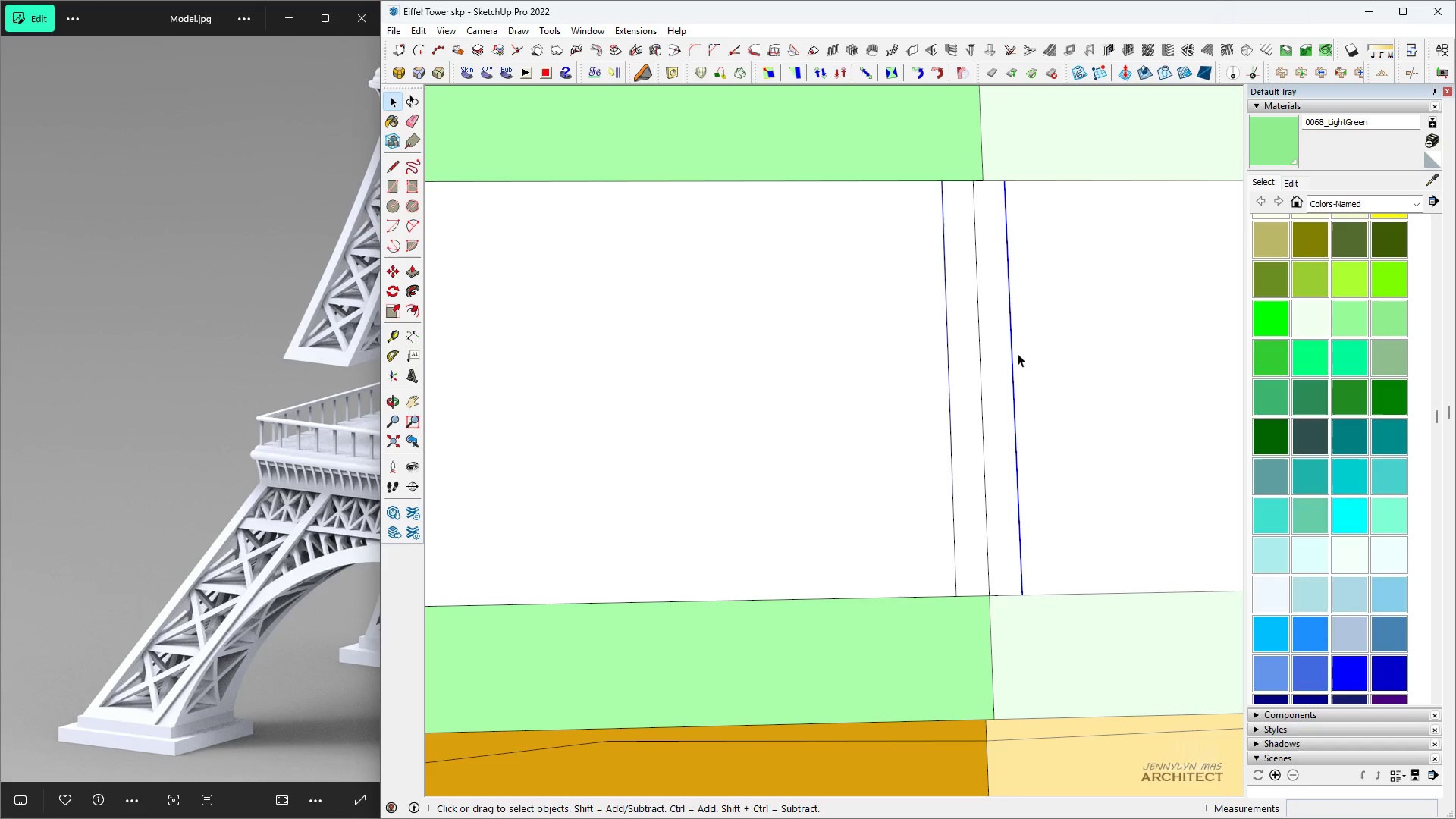 
key(L)
 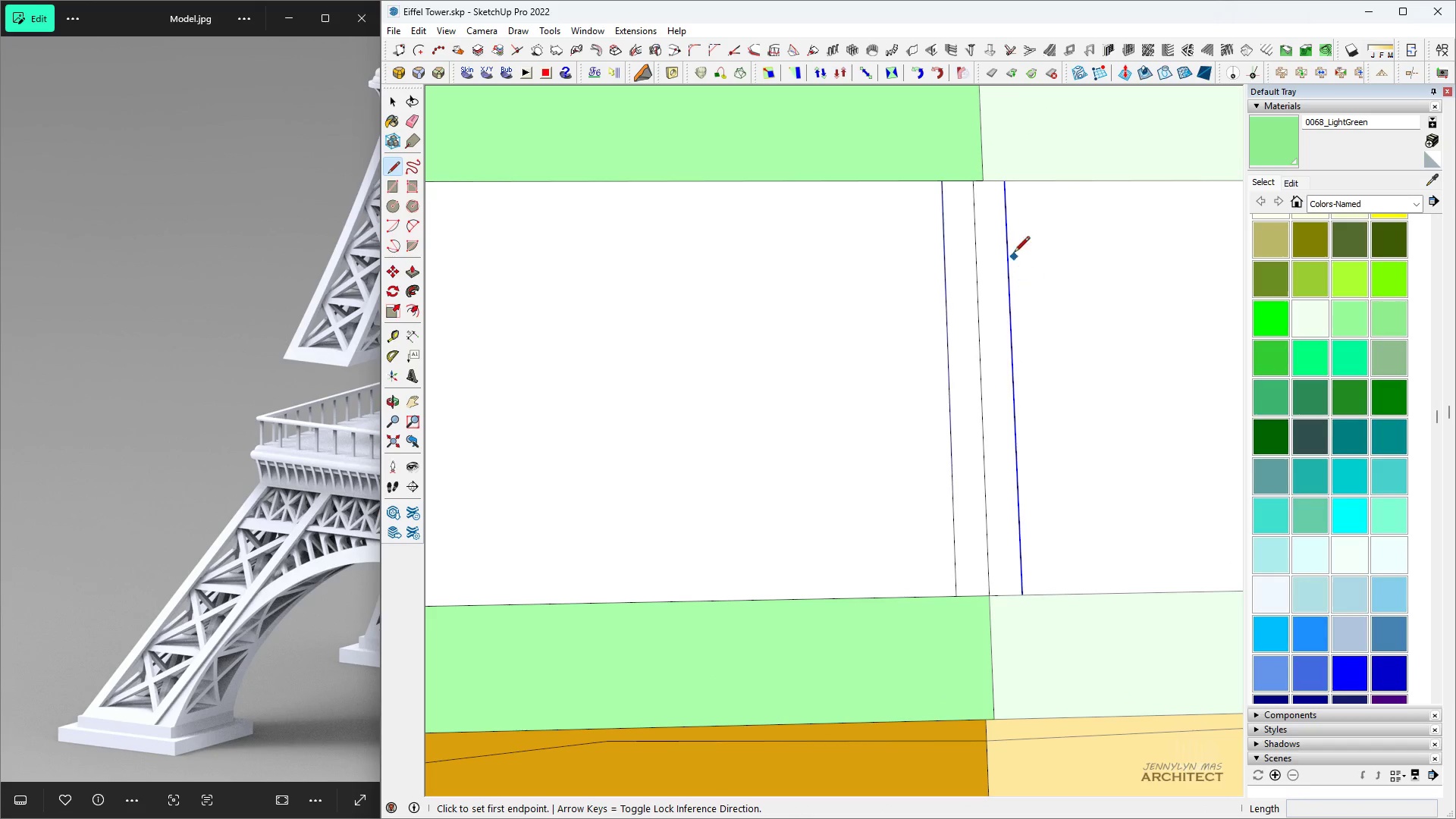 
mouse_move([990, 198])
 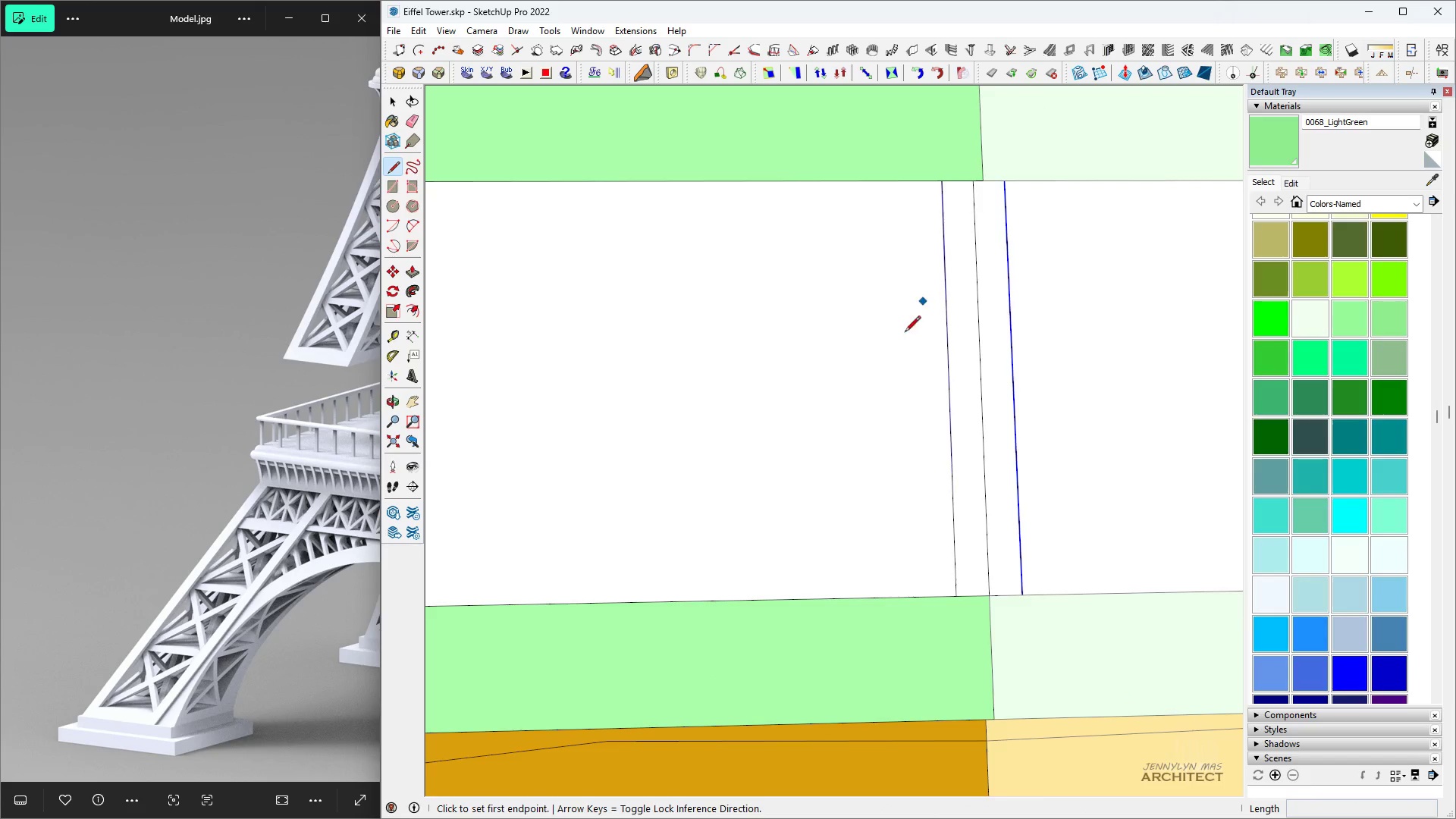 
scroll: coordinate [897, 347], scroll_direction: up, amount: 1.0
 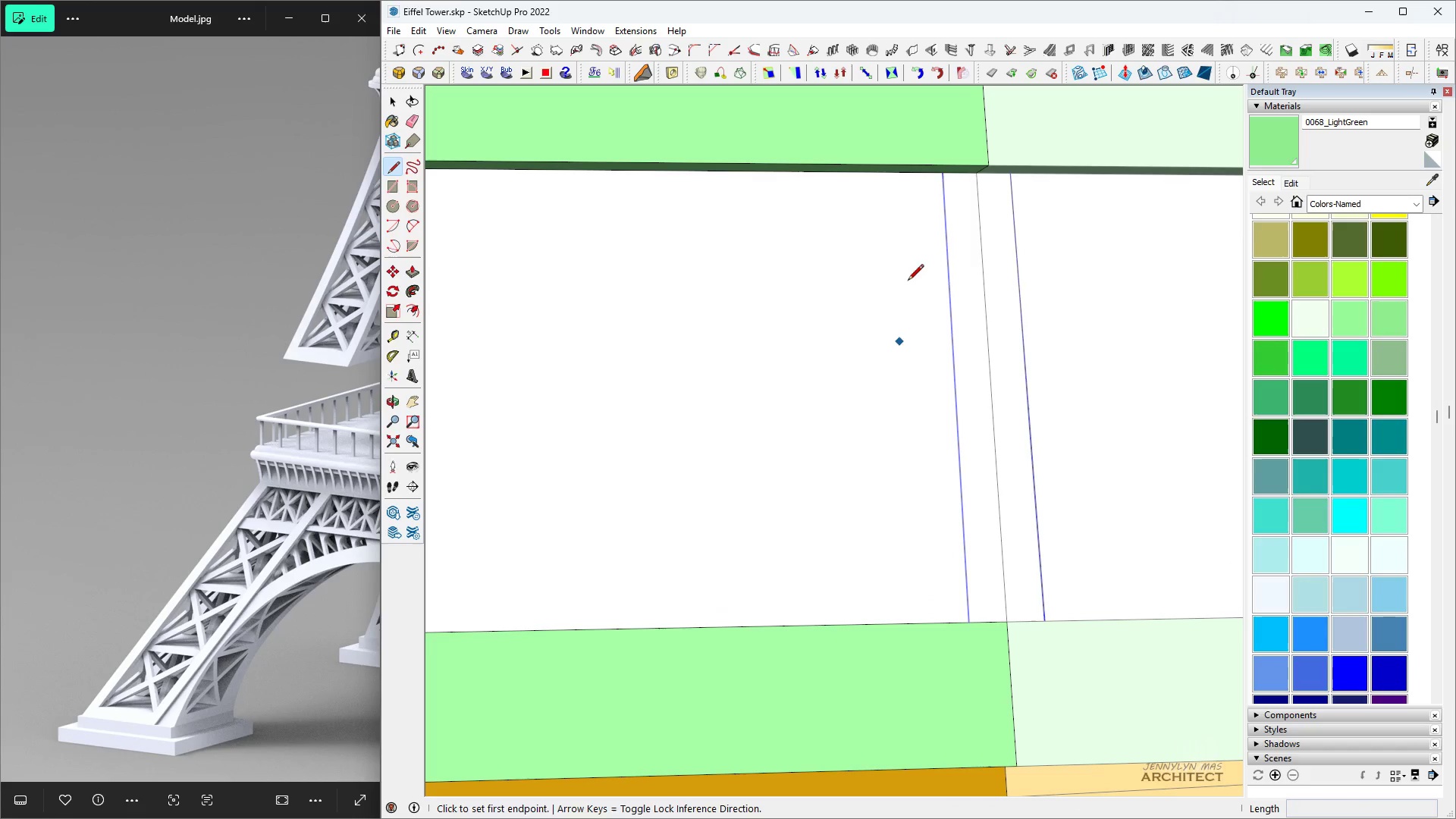 
key(Space)
 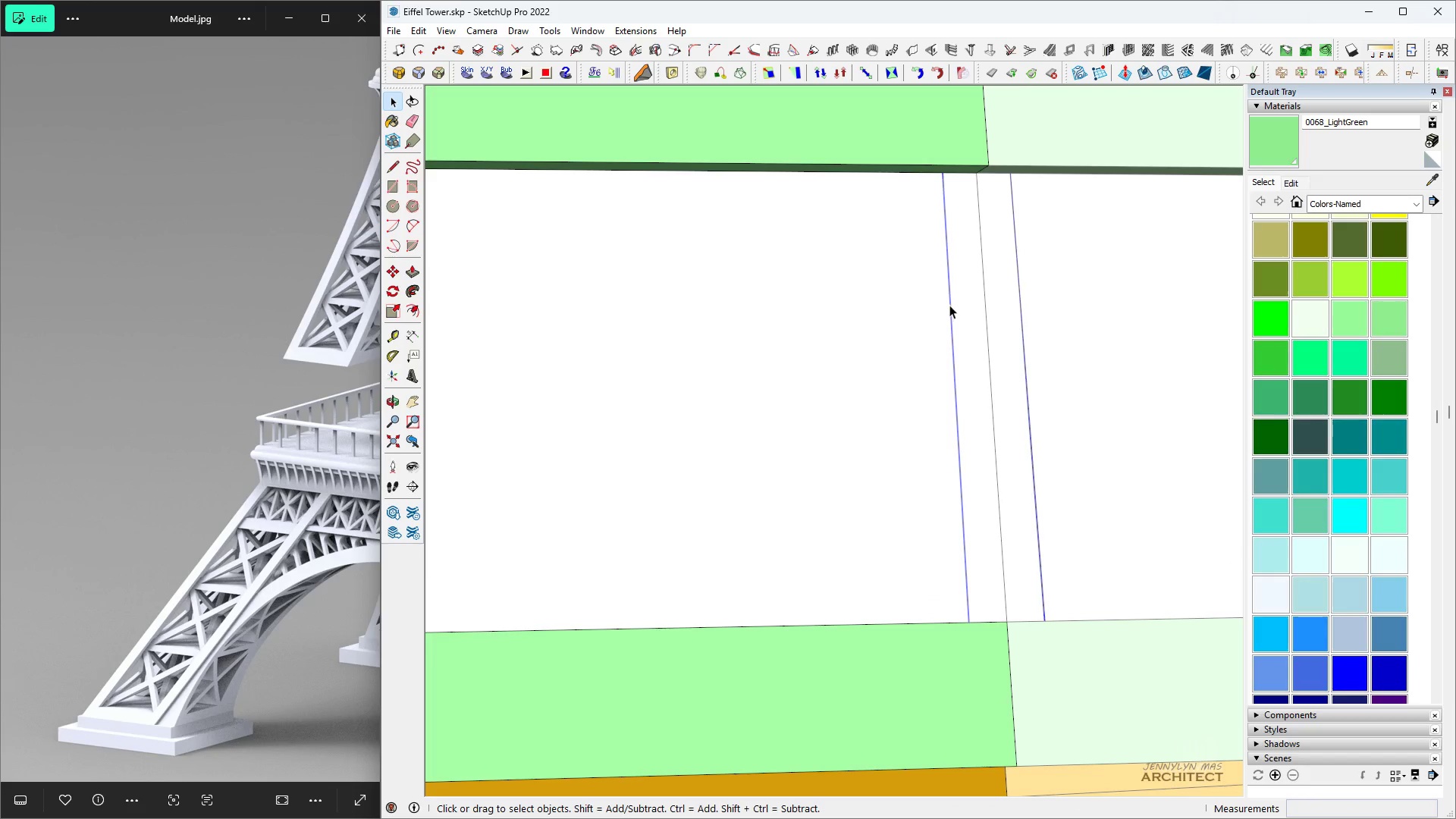 
left_click([949, 305])
 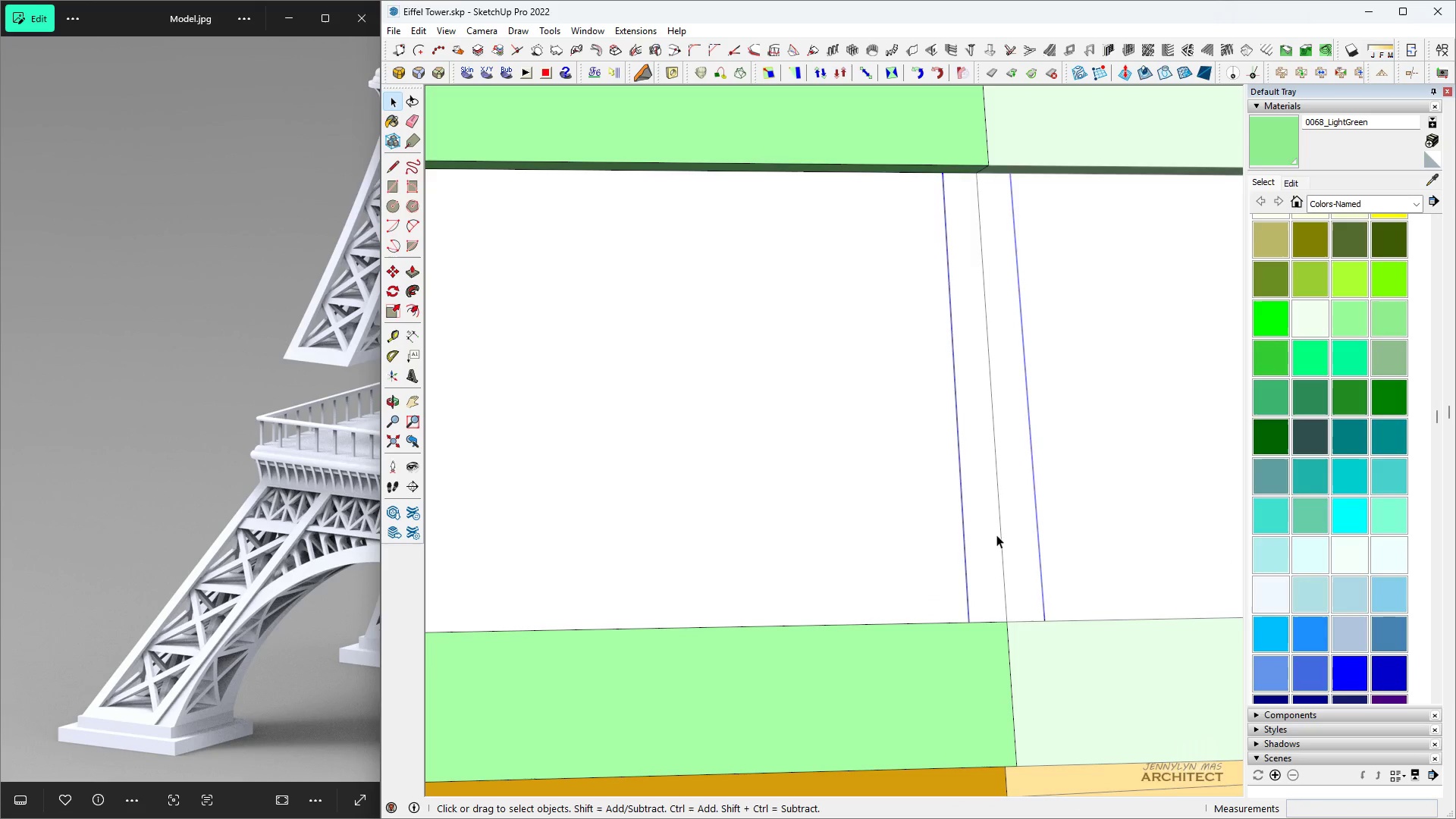 
scroll: coordinate [995, 553], scroll_direction: up, amount: 5.0
 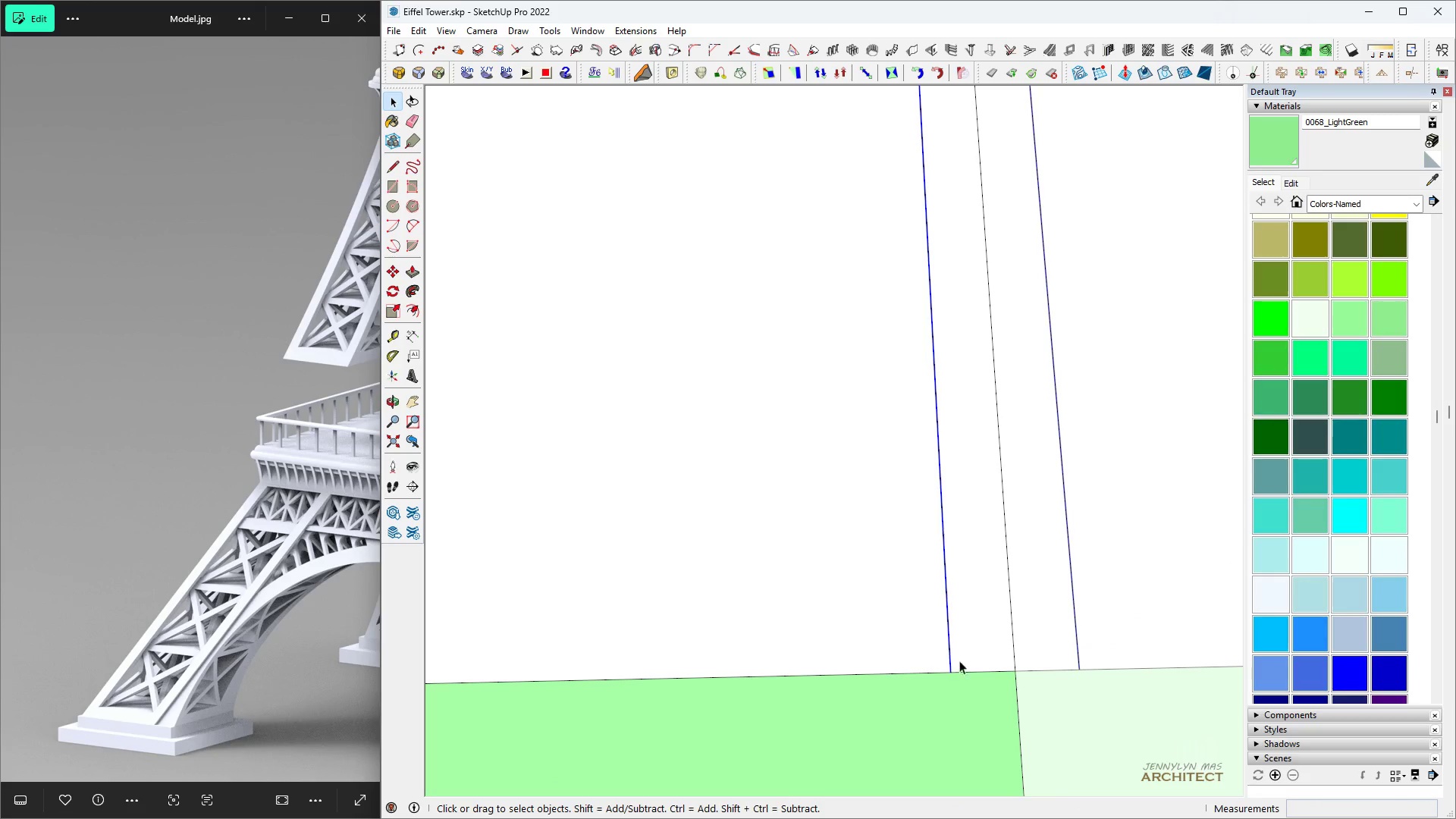 
key(M)
 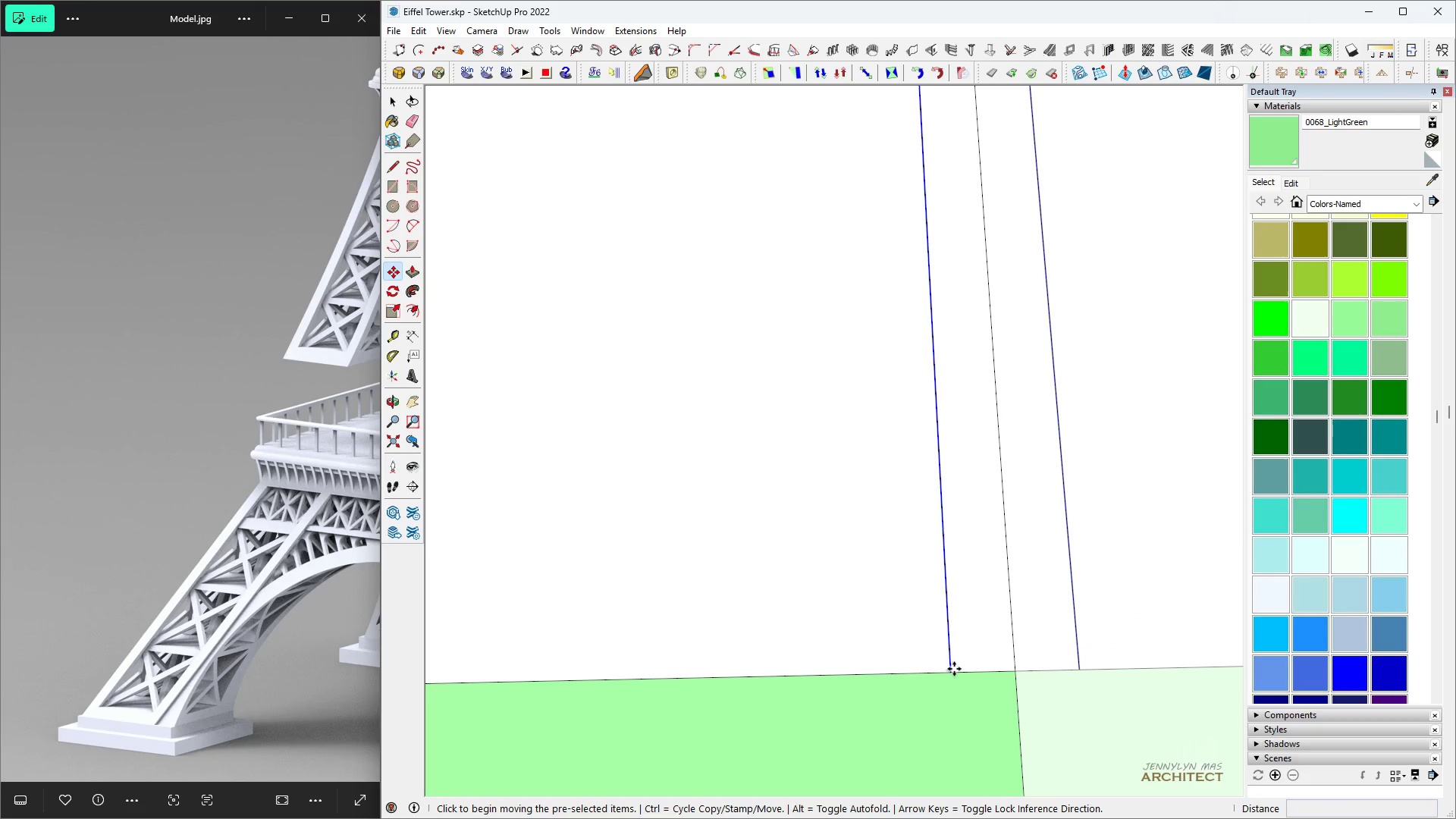 
key(Control+ControlLeft)
 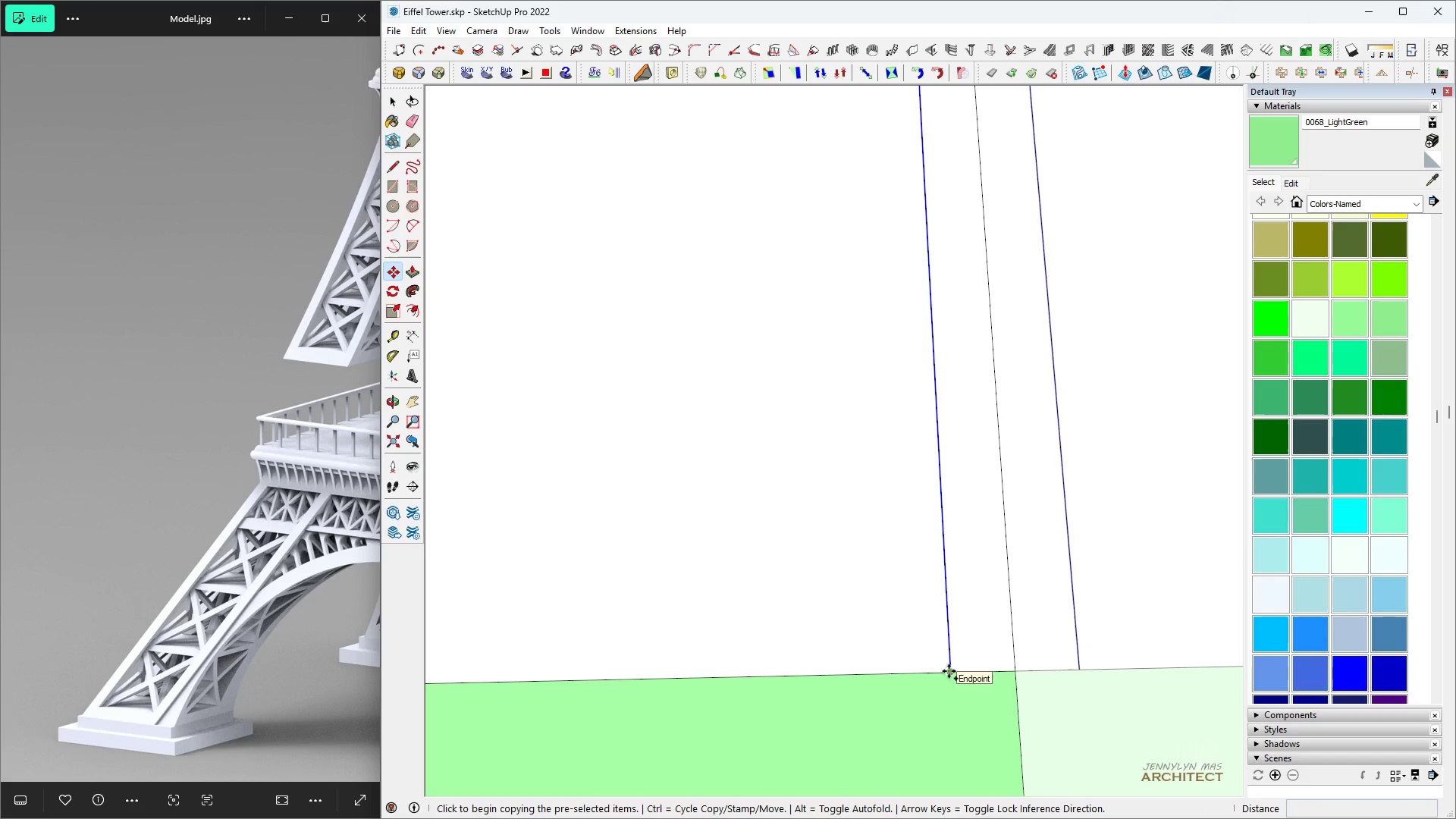 
left_click([949, 671])
 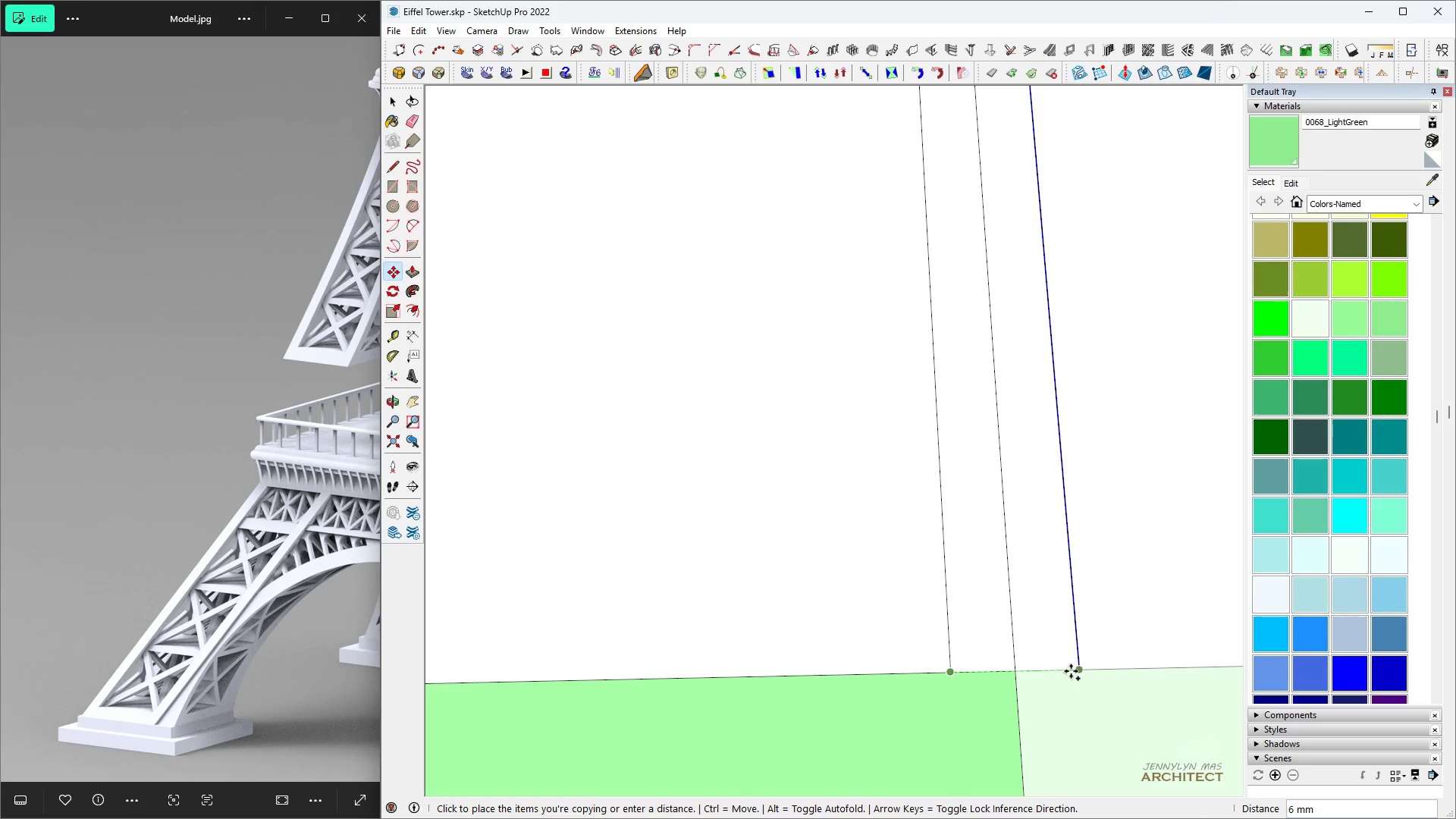 
hold_key(key=ShiftLeft, duration=0.46)
left_click([1071, 671])
 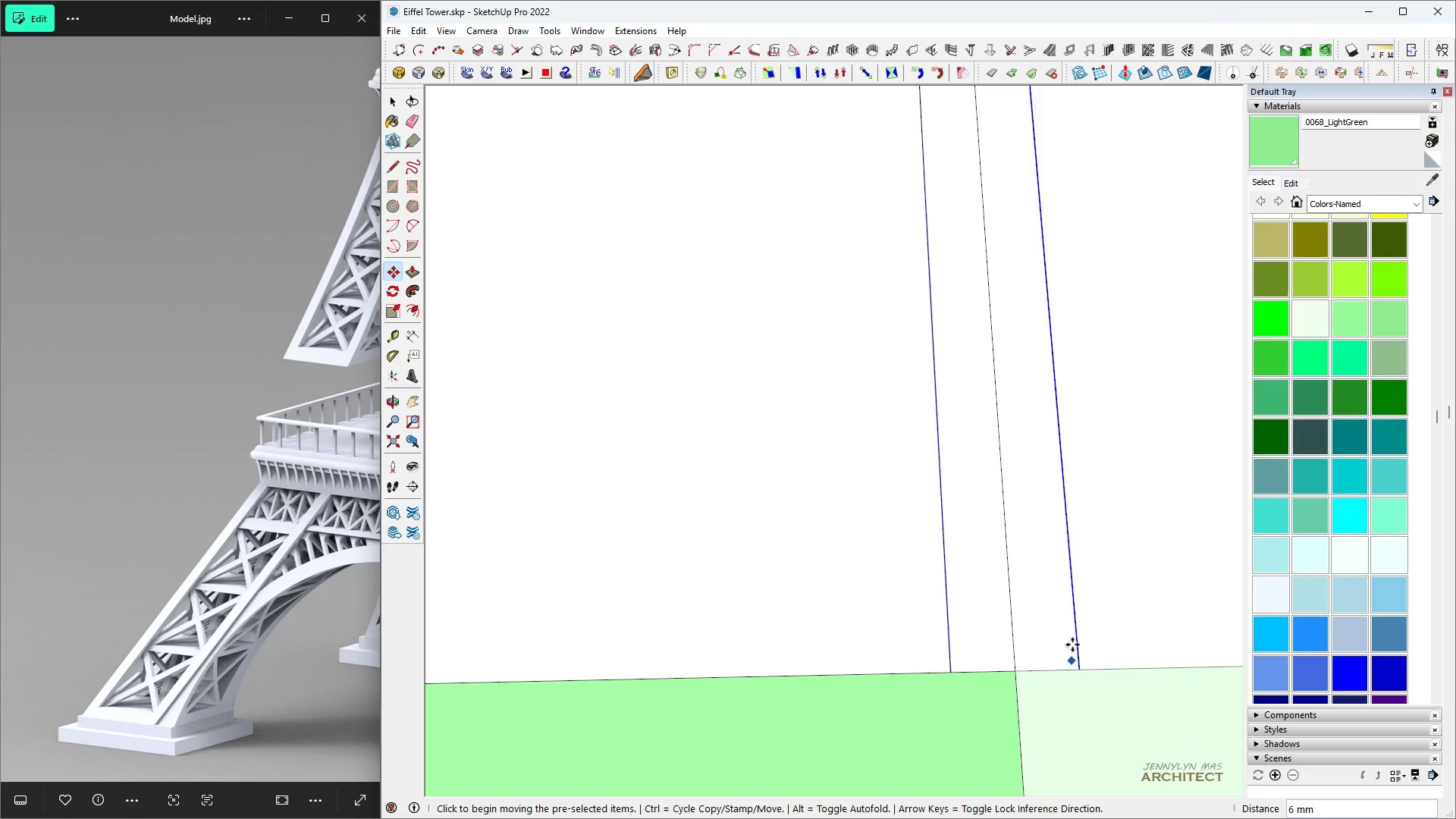 
key(Space)
 